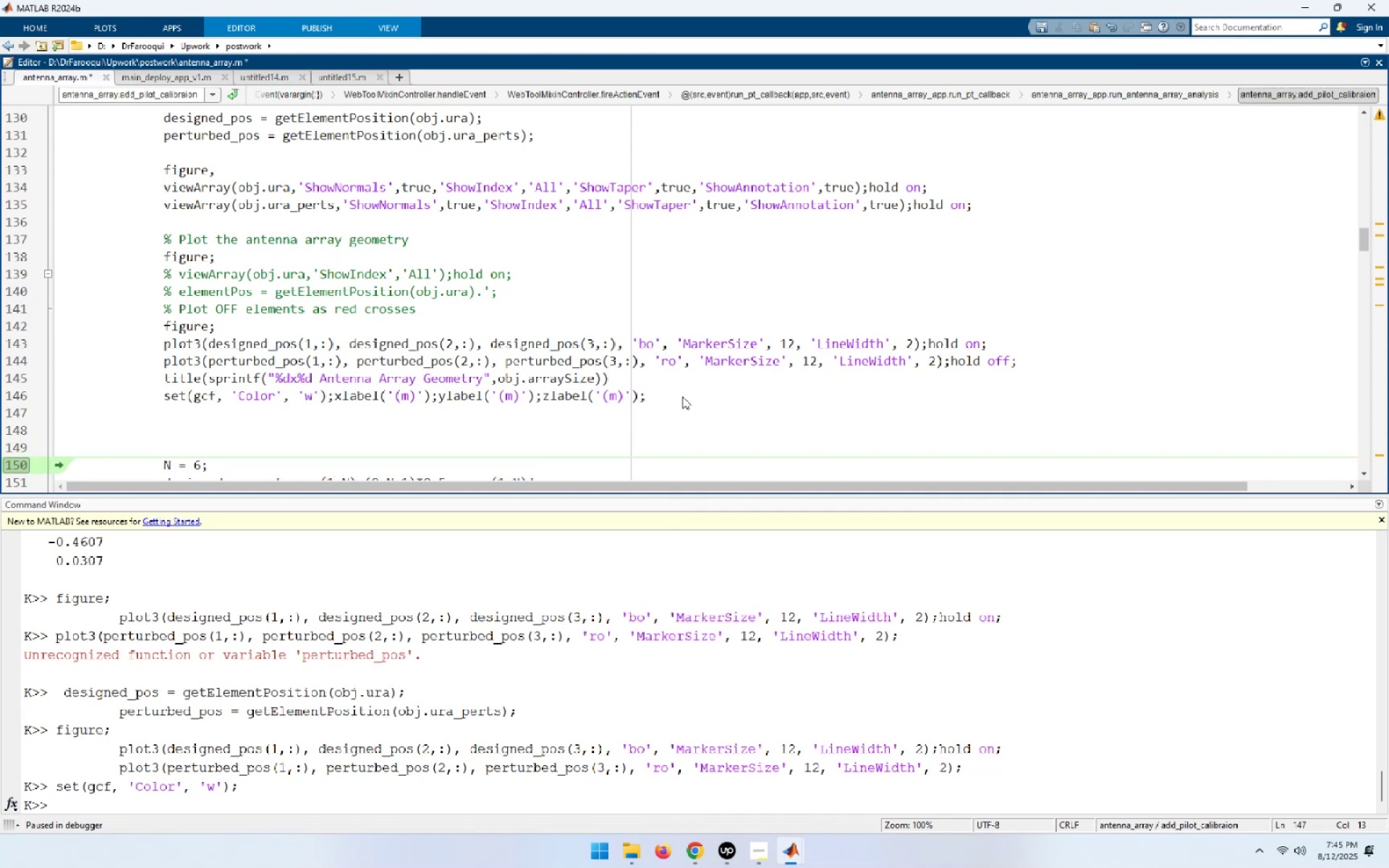 
key(Alt+Tab)
 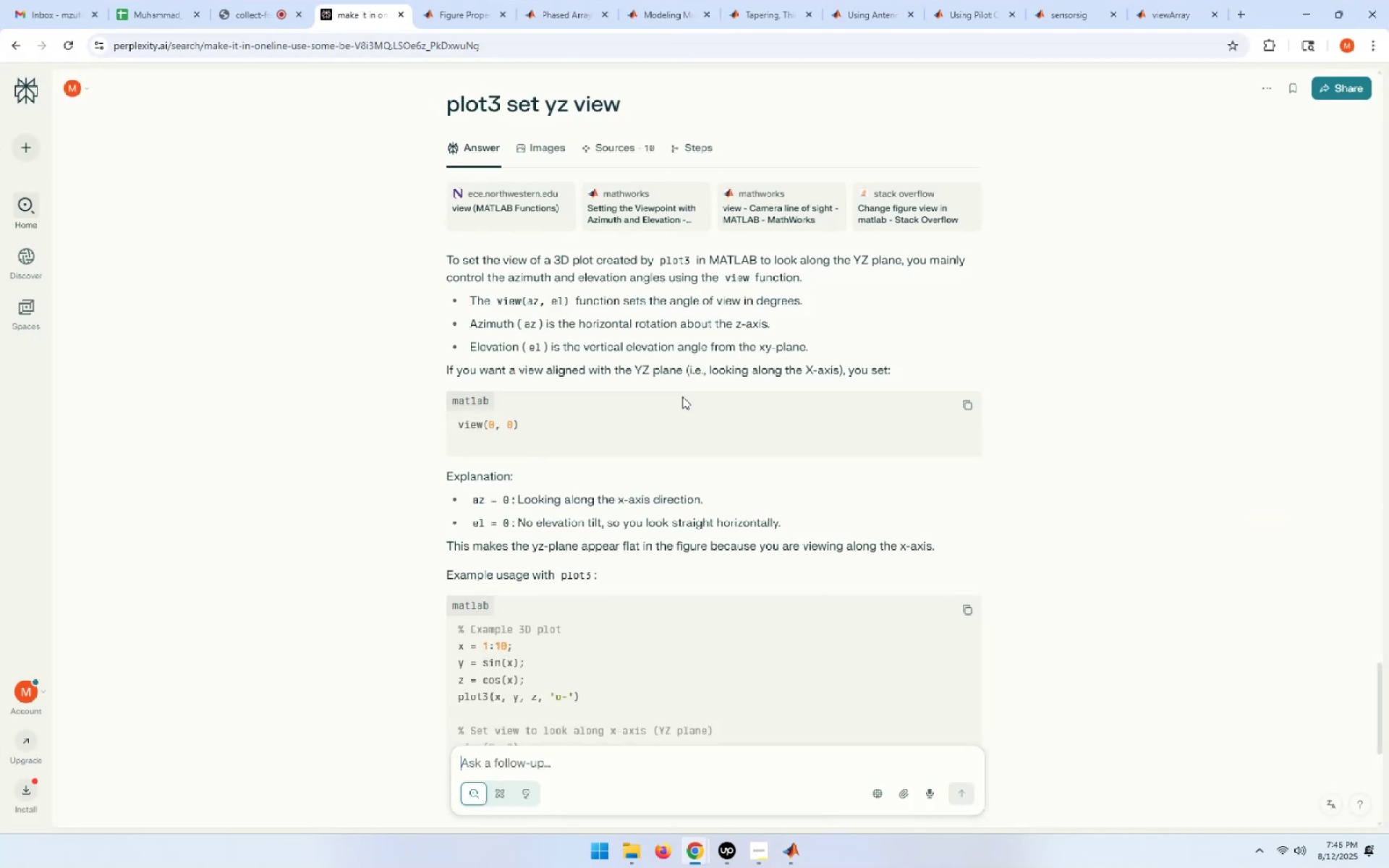 
key(Alt+AltLeft)
 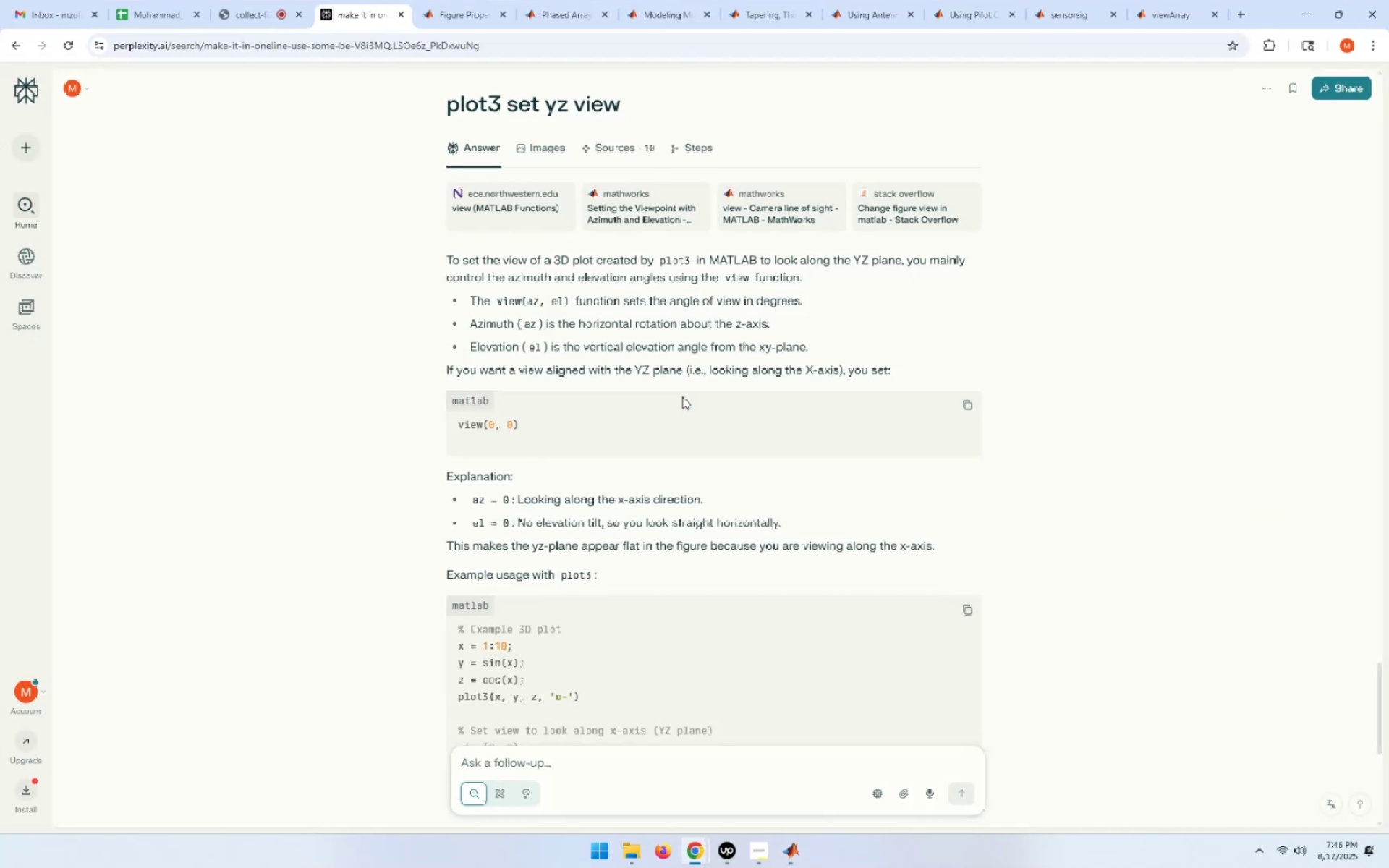 
key(Tab)
type(view(0,0[End];)
 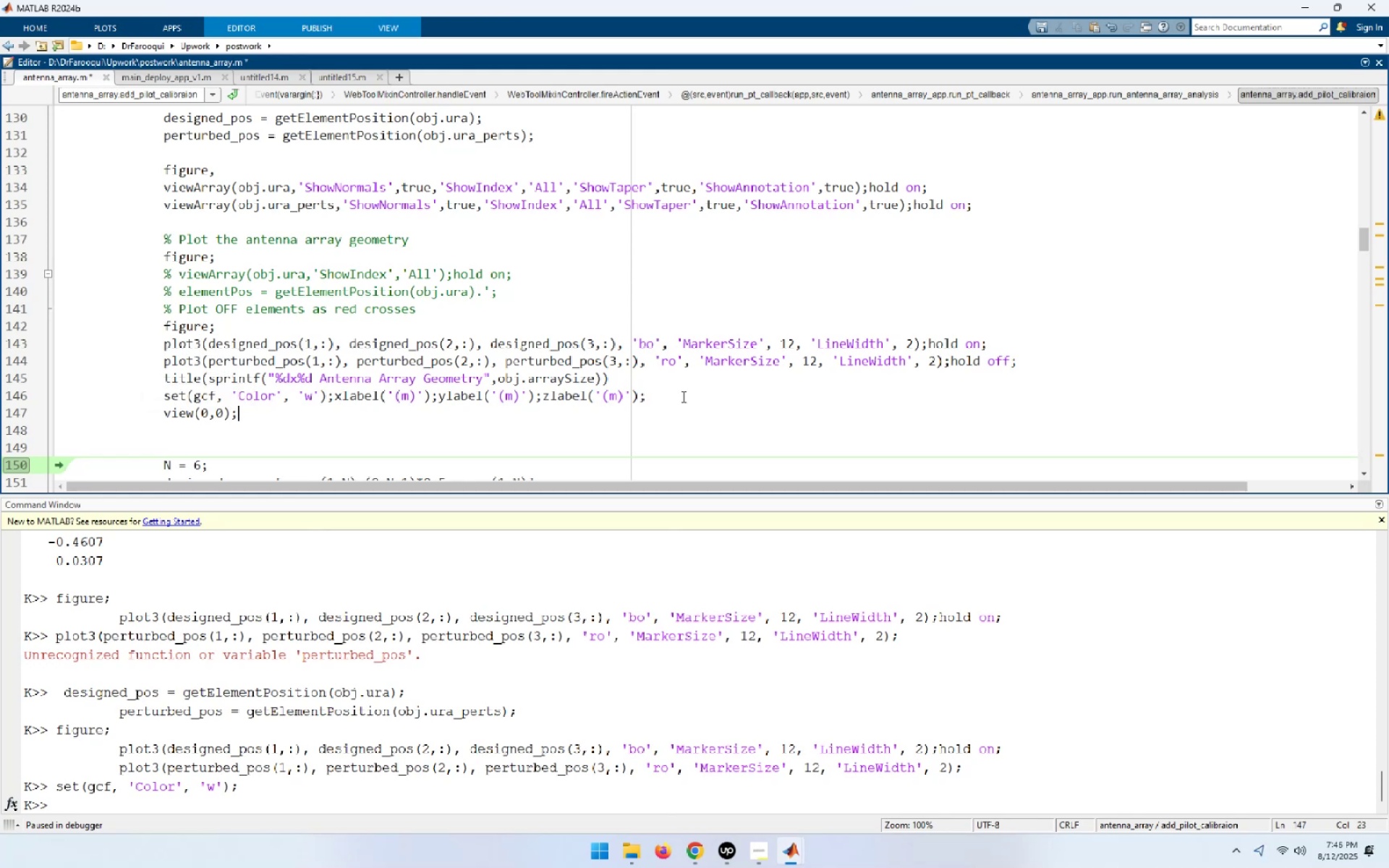 
wait(8.03)
 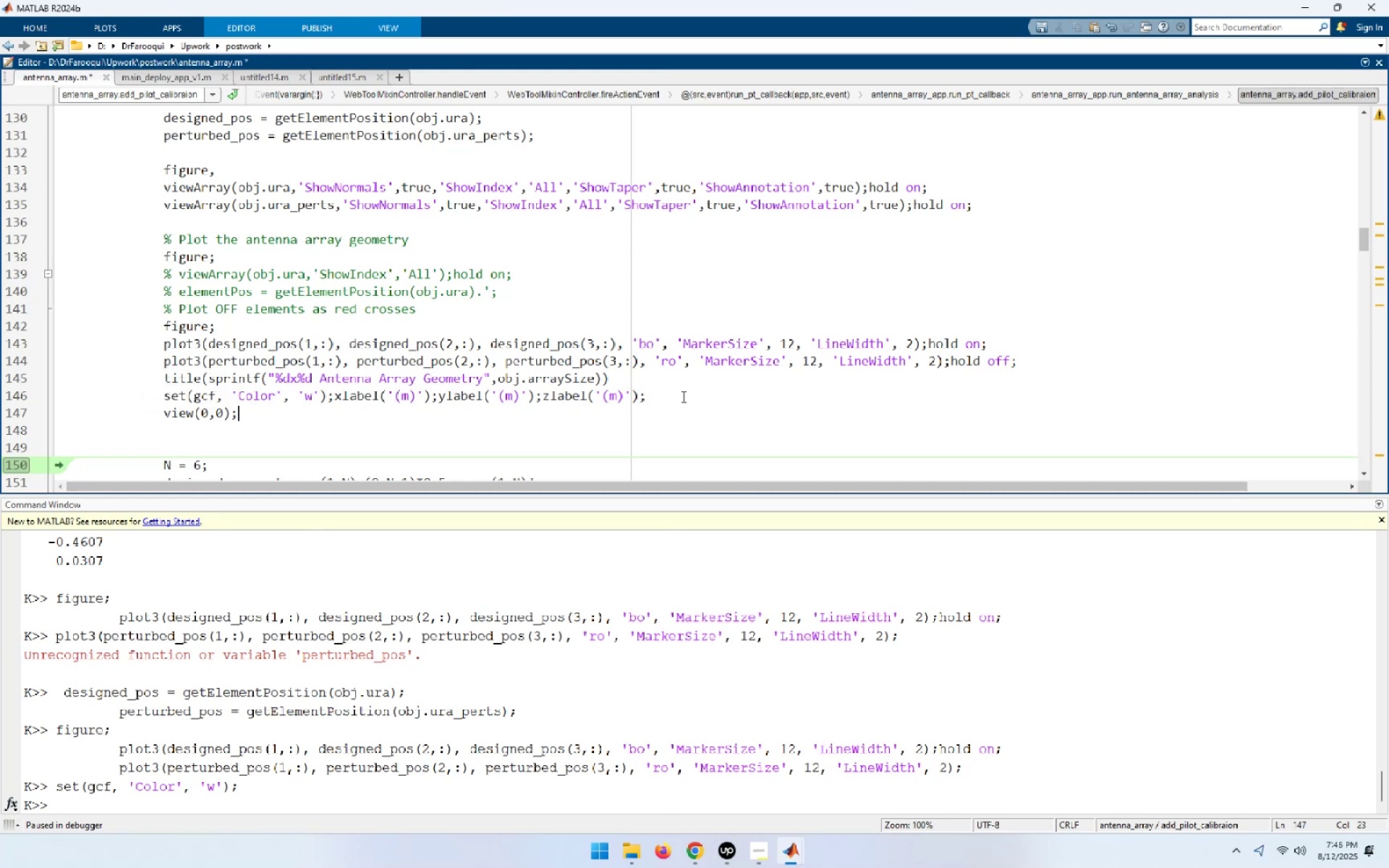 
type(legend())
 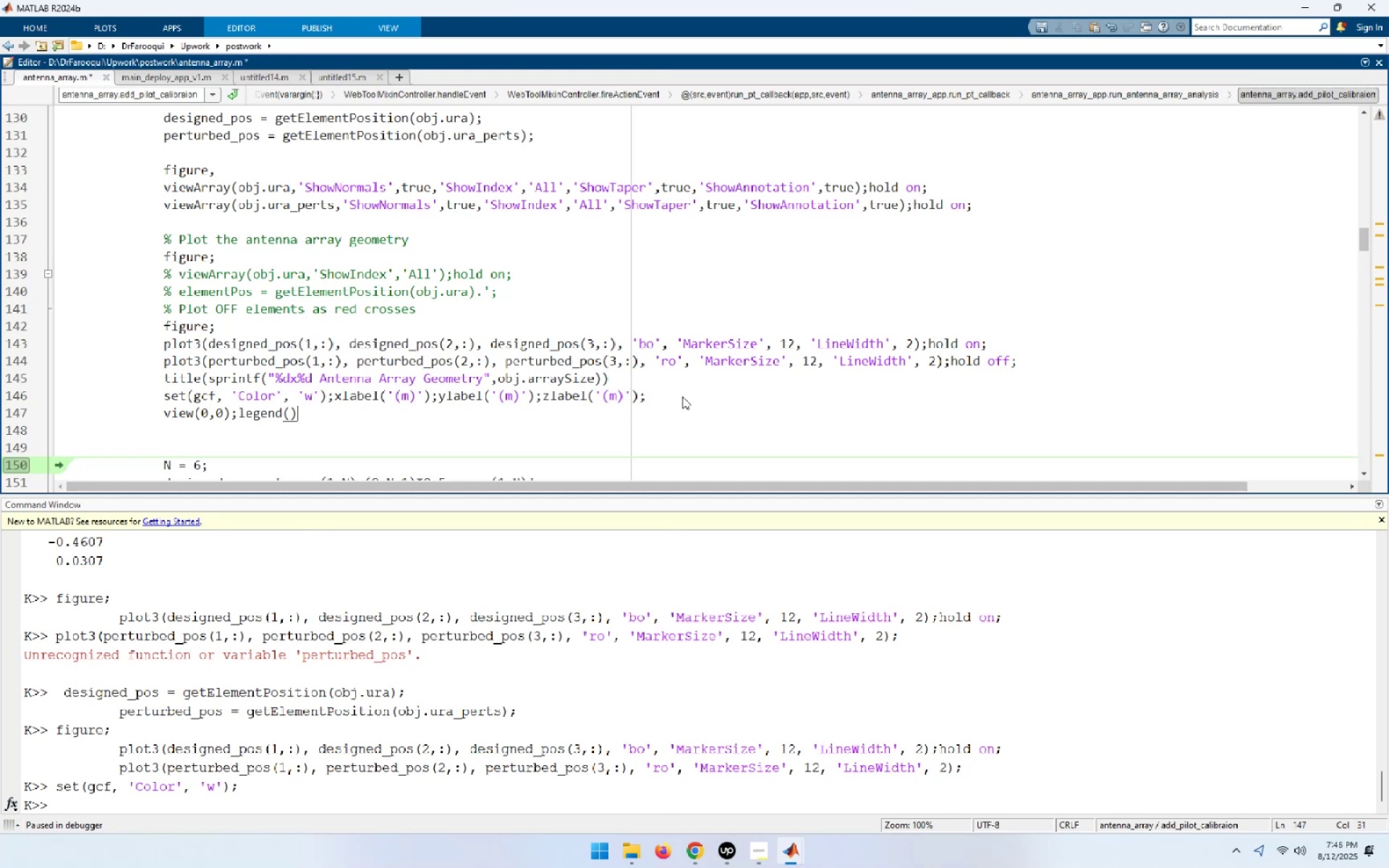 
key(ArrowLeft)
 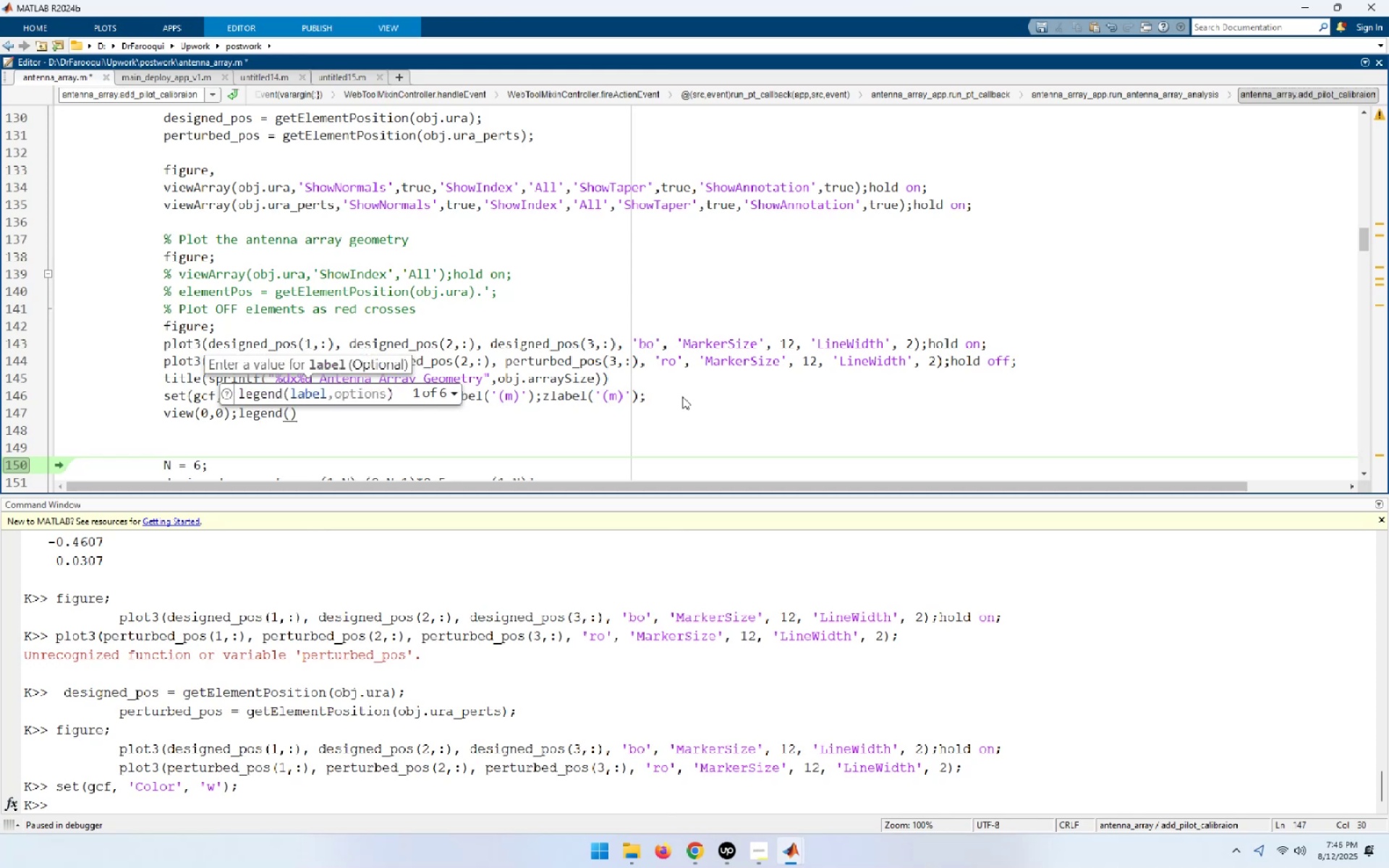 
type('Designed pos)
 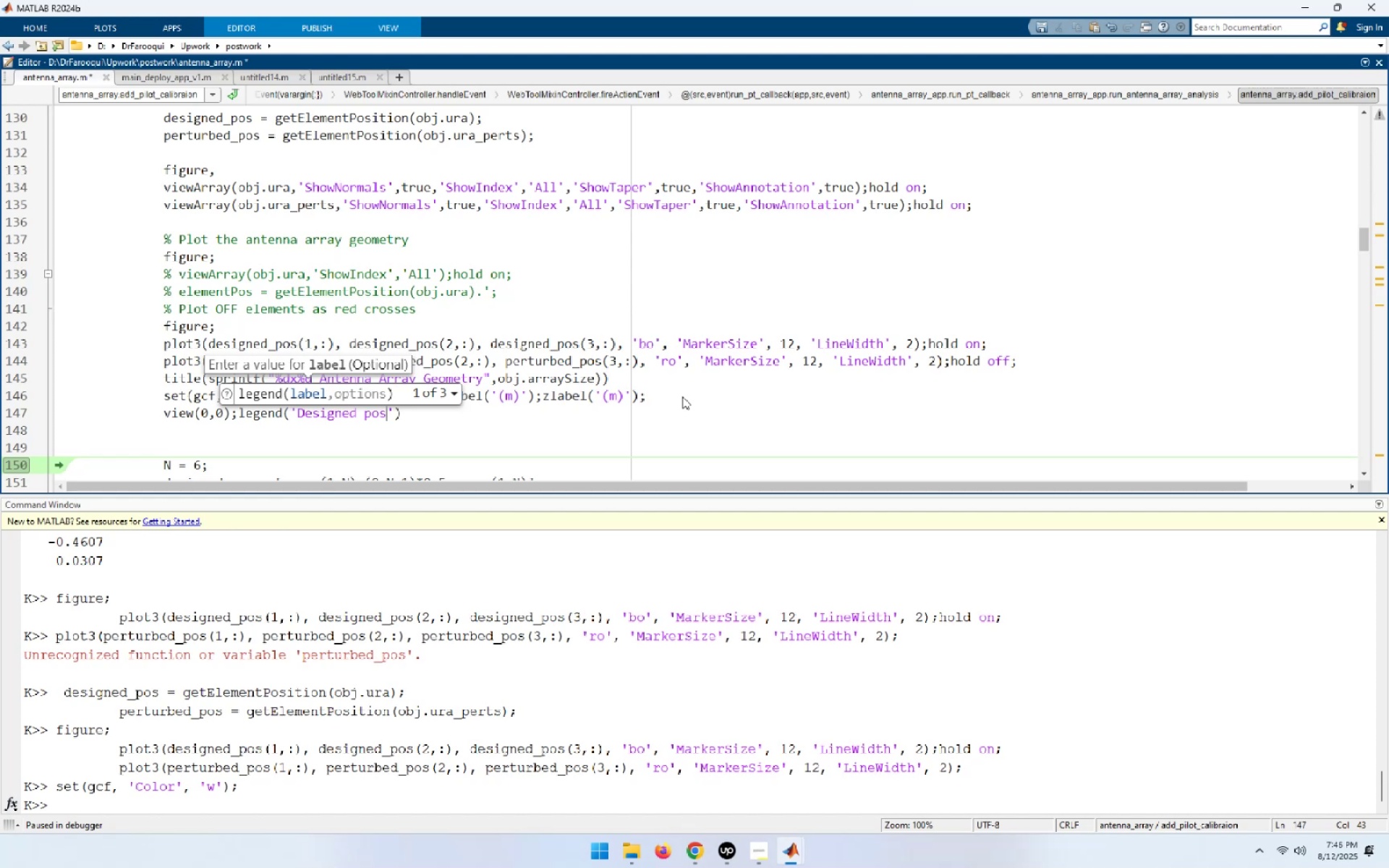 
key(ArrowRight)
 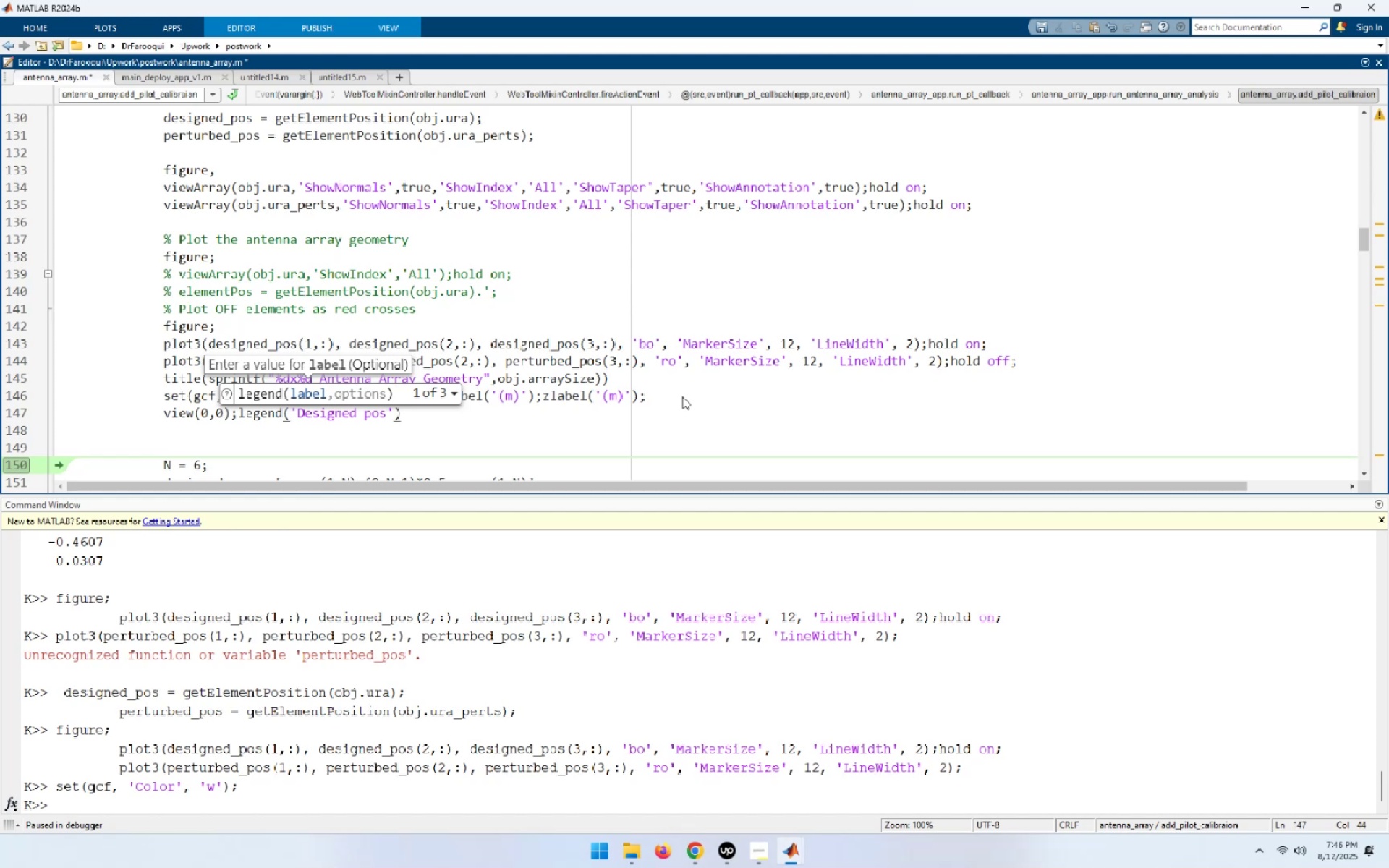 
type(,'Per)
key(Backspace)
key(Backspace)
key(Backspace)
type(Perture)
key(Backspace)
type(bed Pos','Location','Best[Home])
 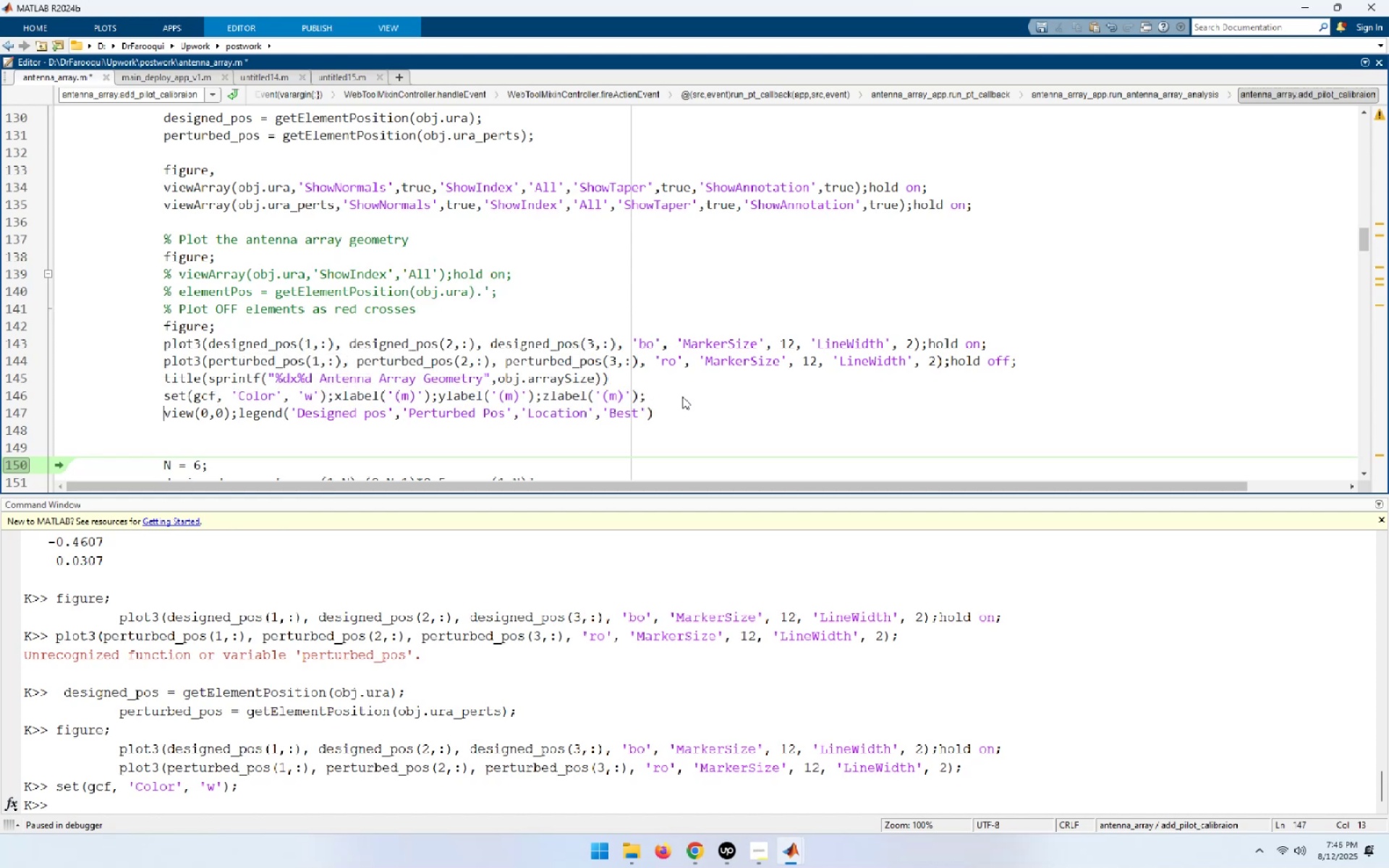 
 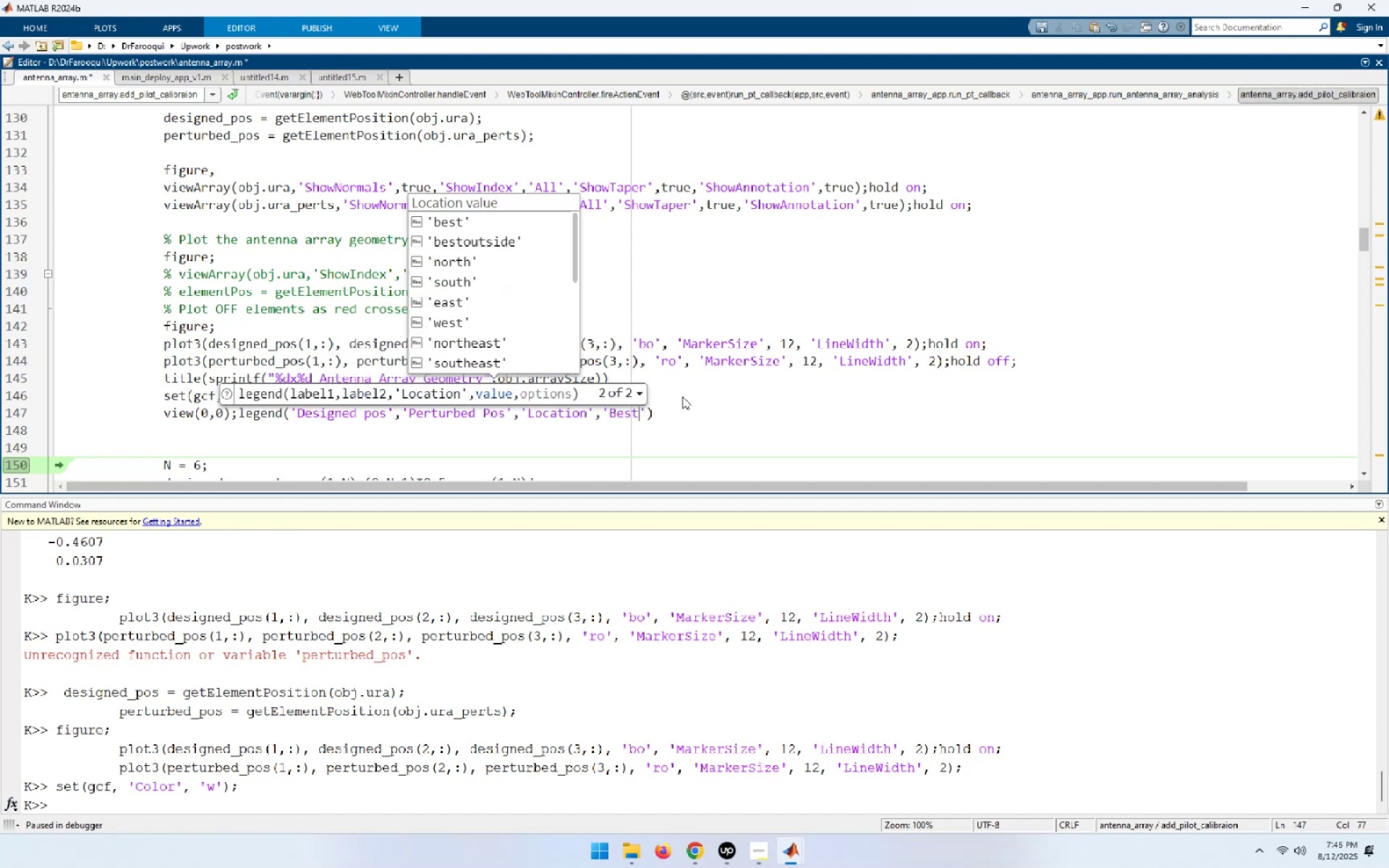 
key(ArrowUp)
 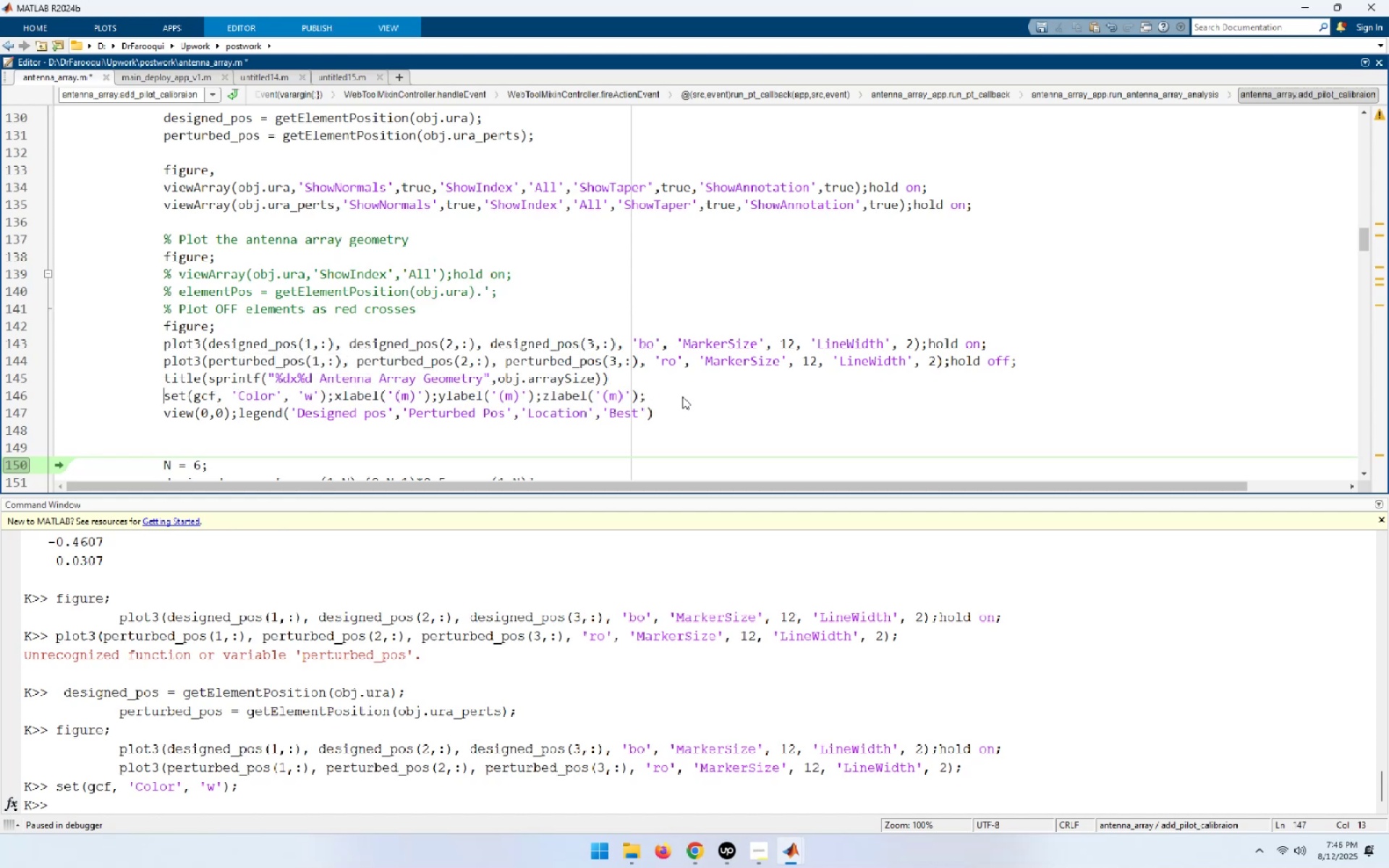 
key(ArrowUp)
 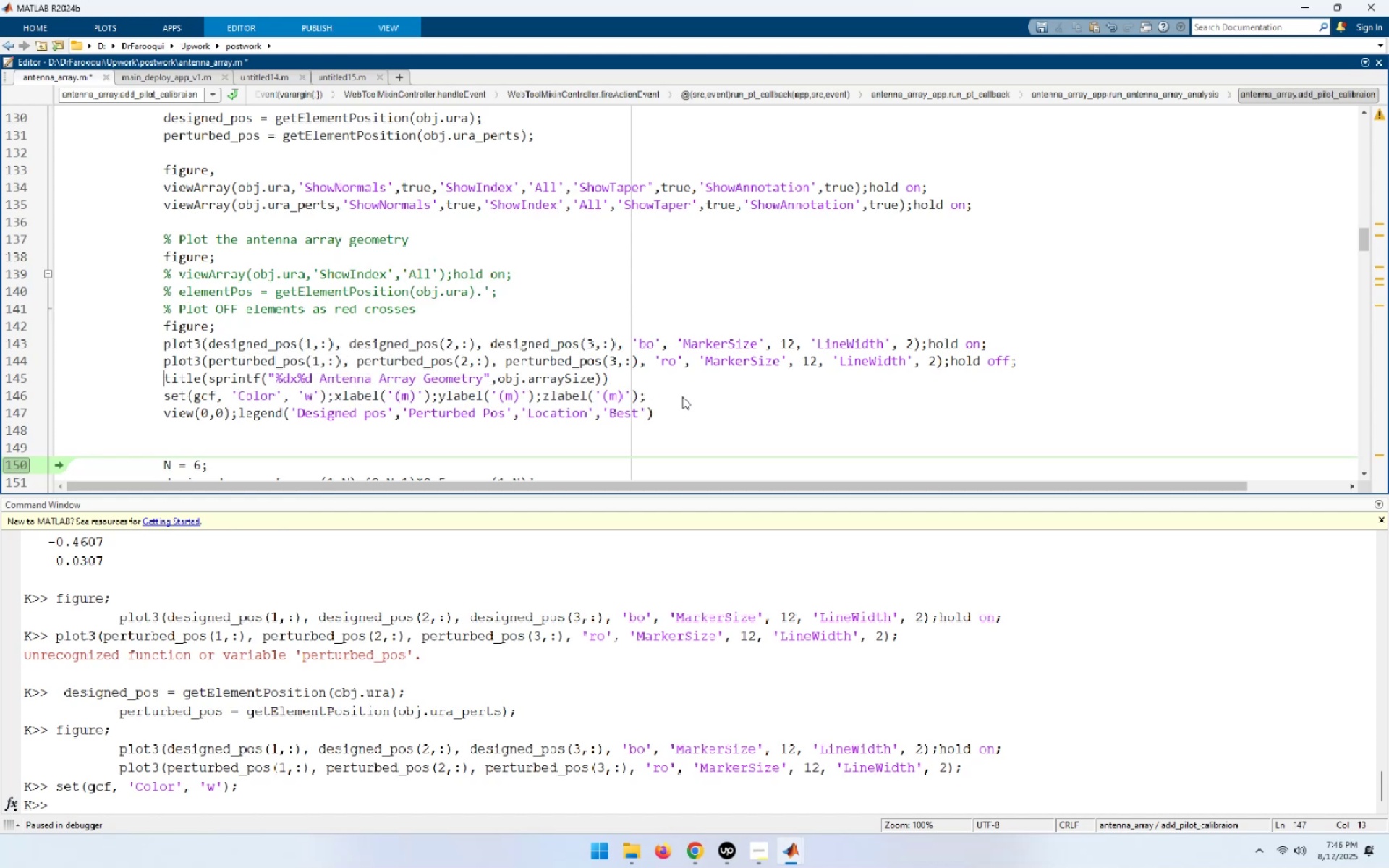 
key(ArrowUp)
 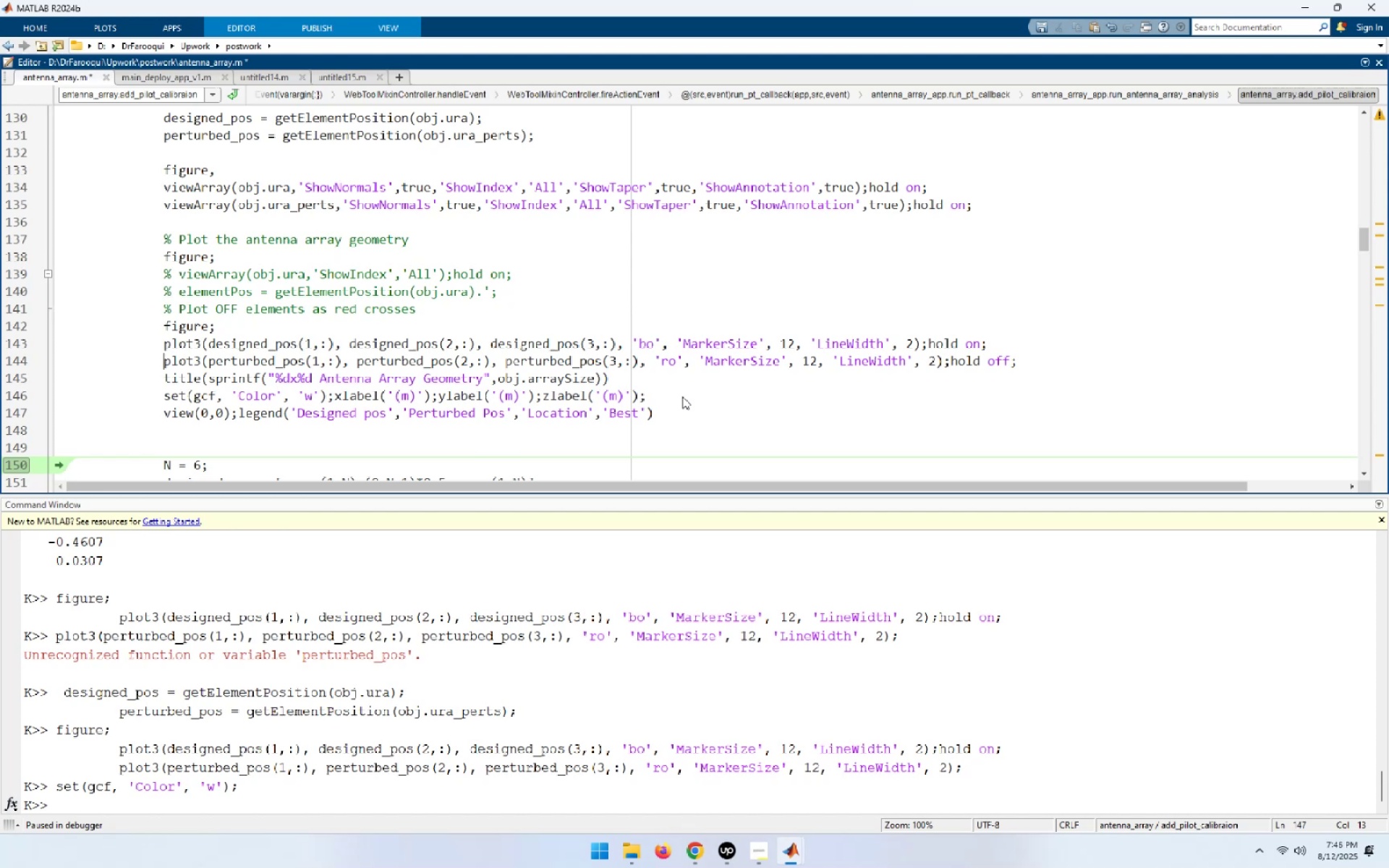 
key(ArrowUp)
 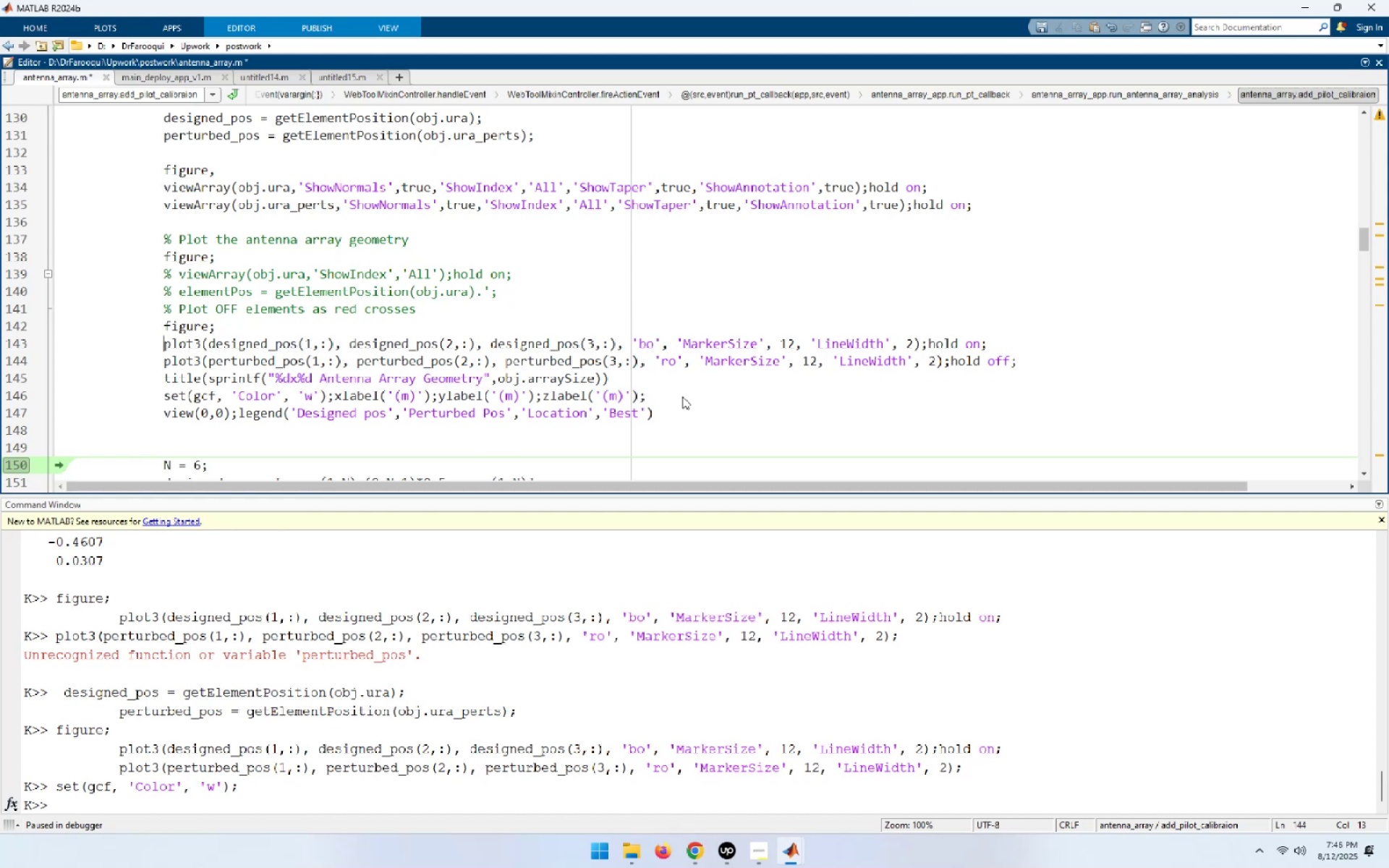 
key(ArrowUp)
 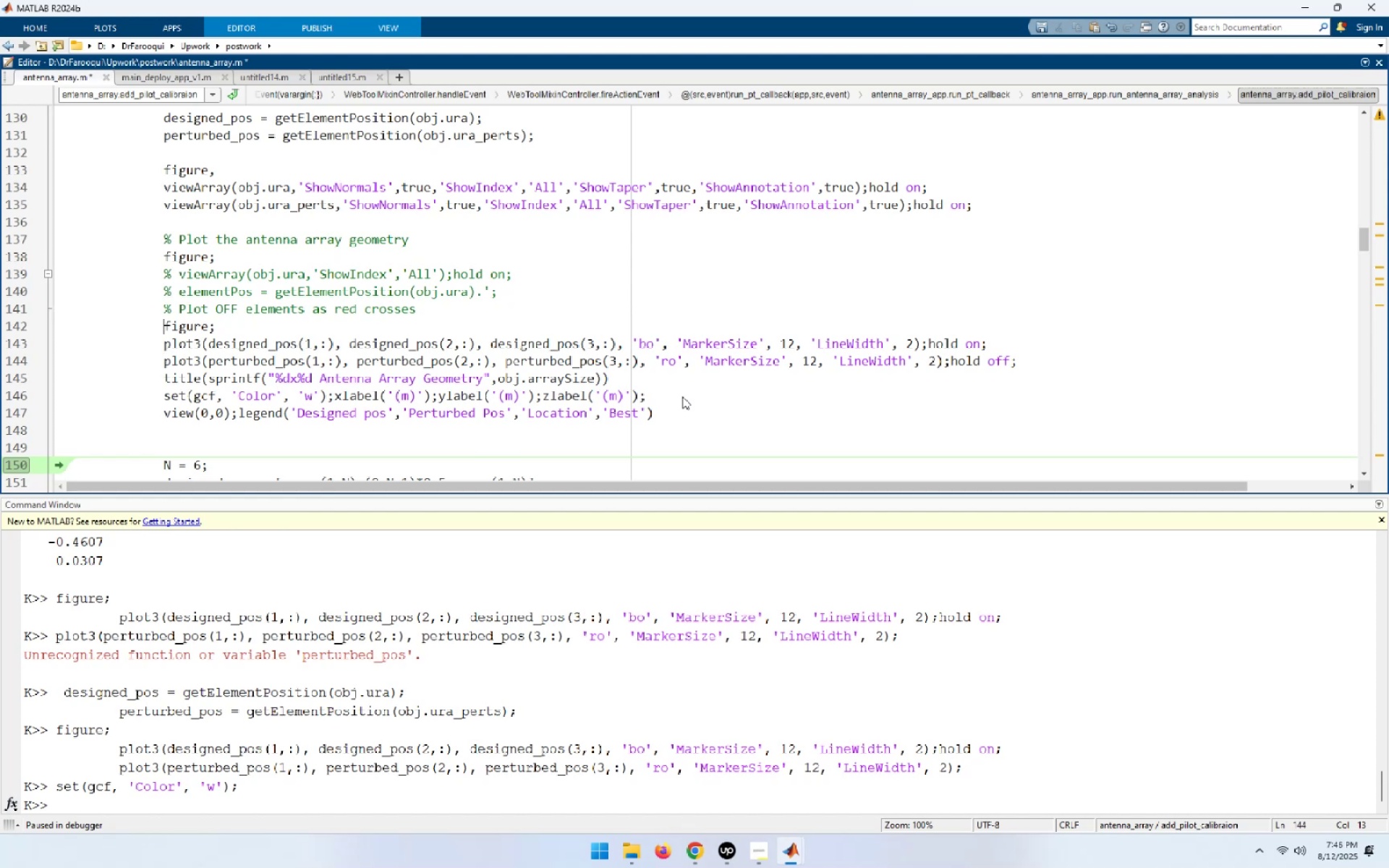 
key(Shift+End)
 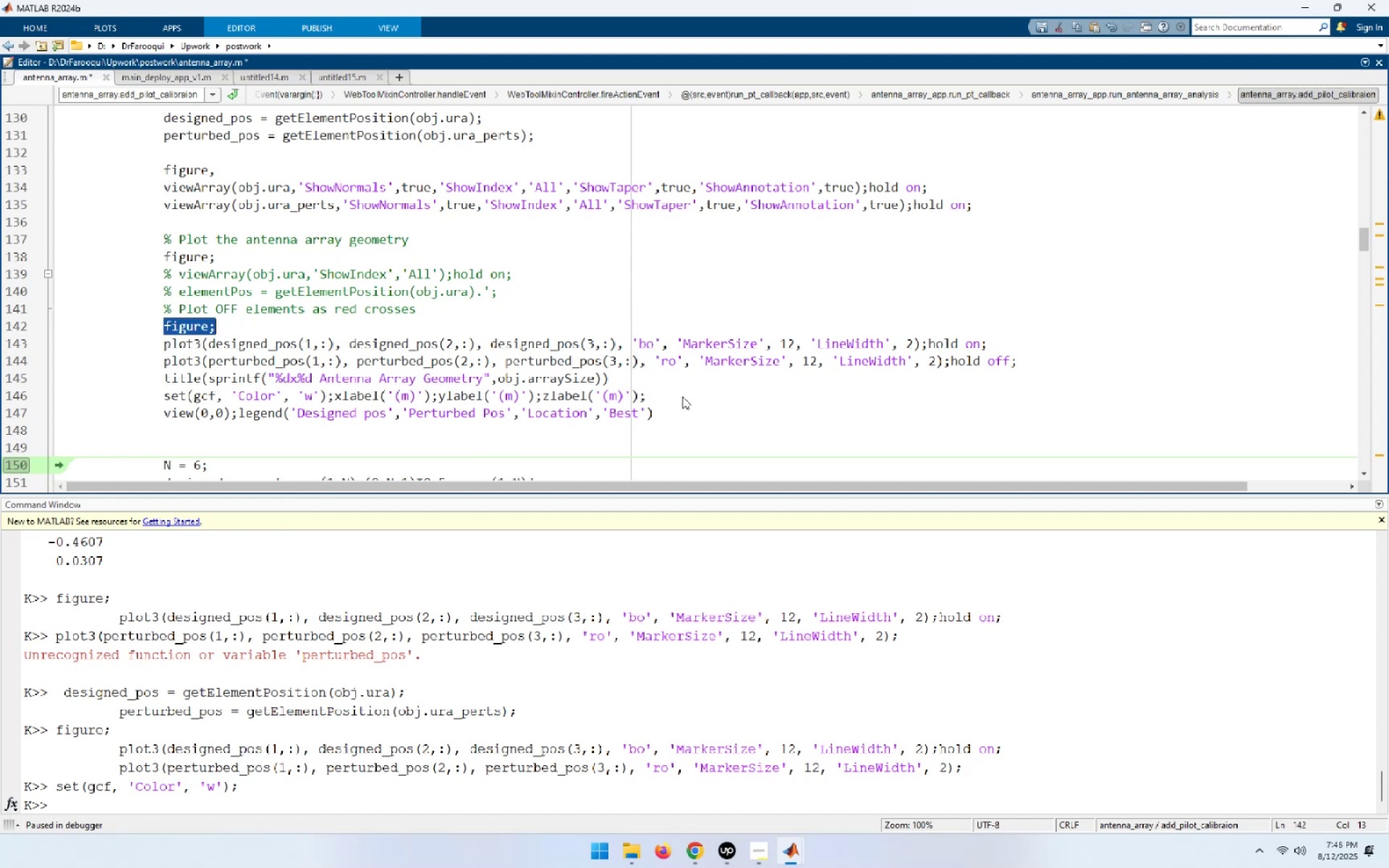 
key(Shift+ArrowDown)
 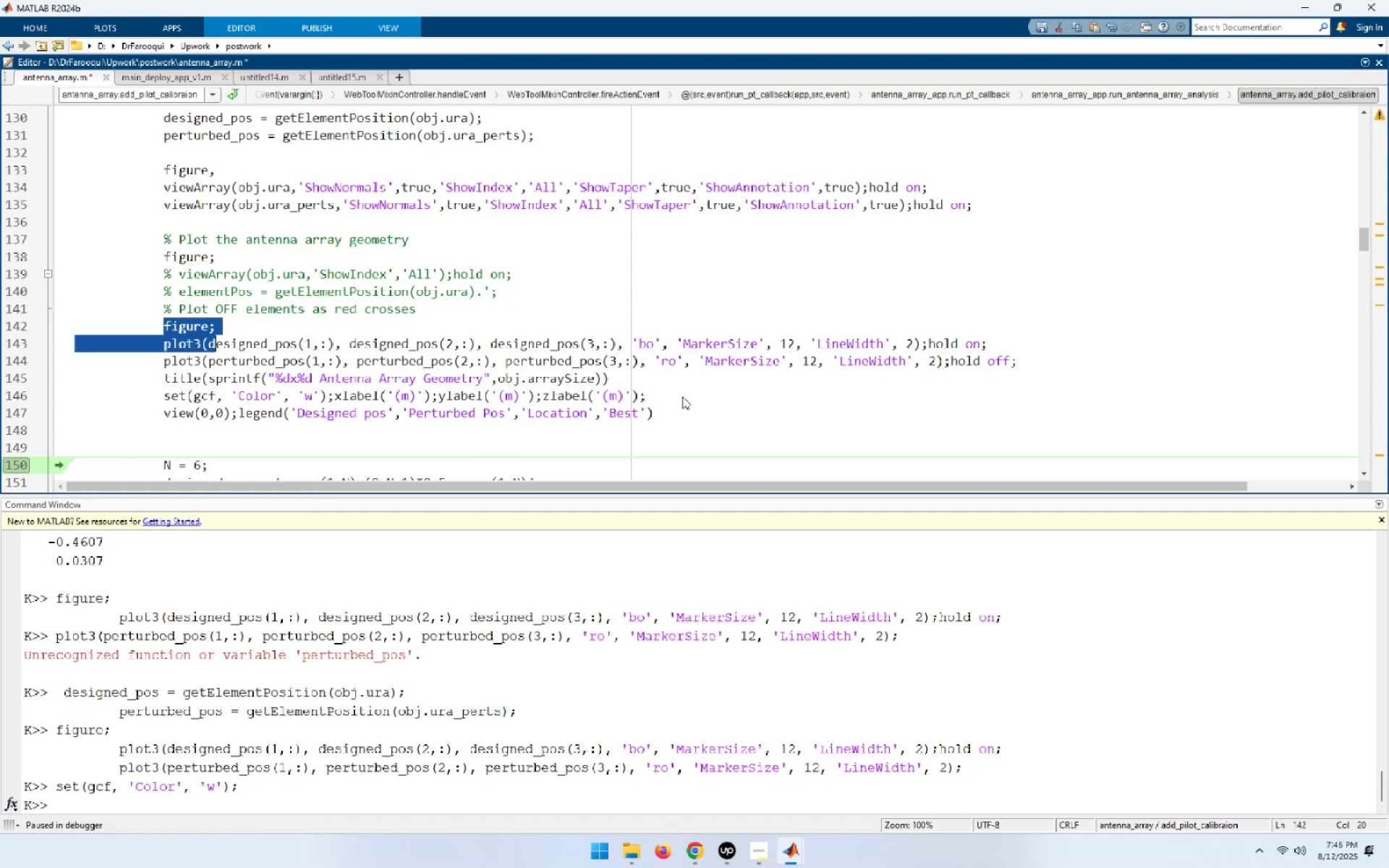 
key(Shift+ArrowDown)
 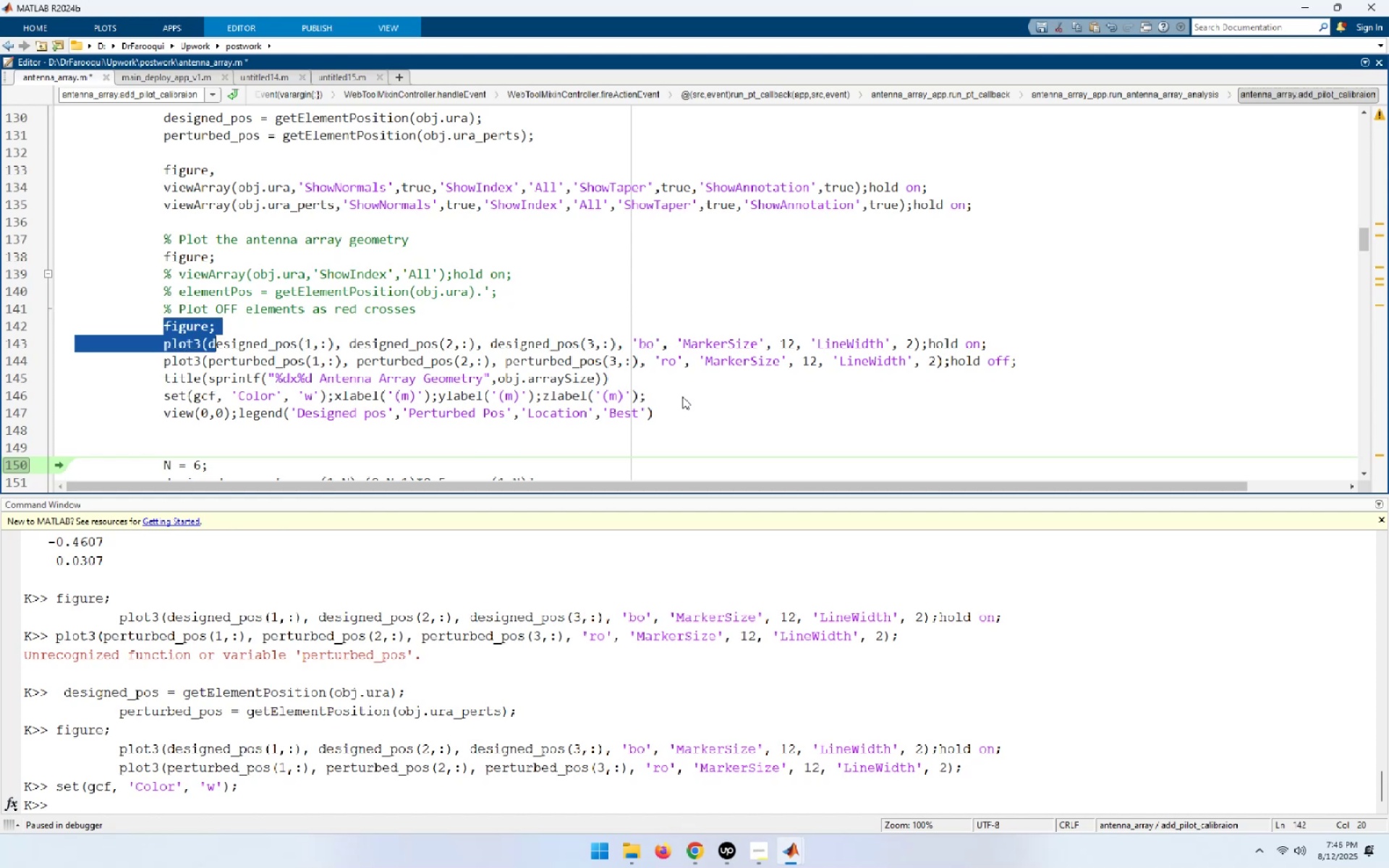 
key(Shift+ArrowDown)
 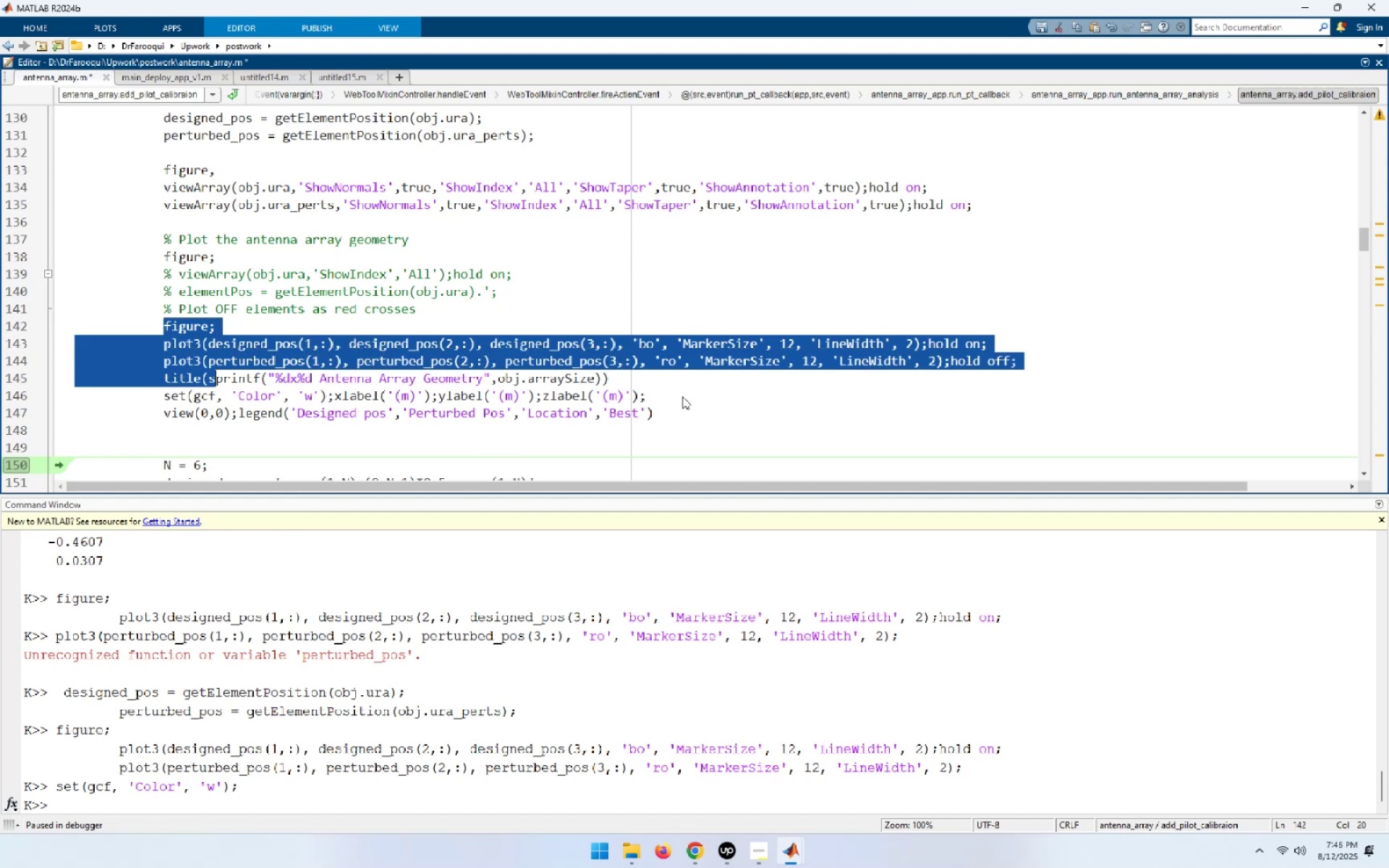 
key(Shift+ArrowDown)
 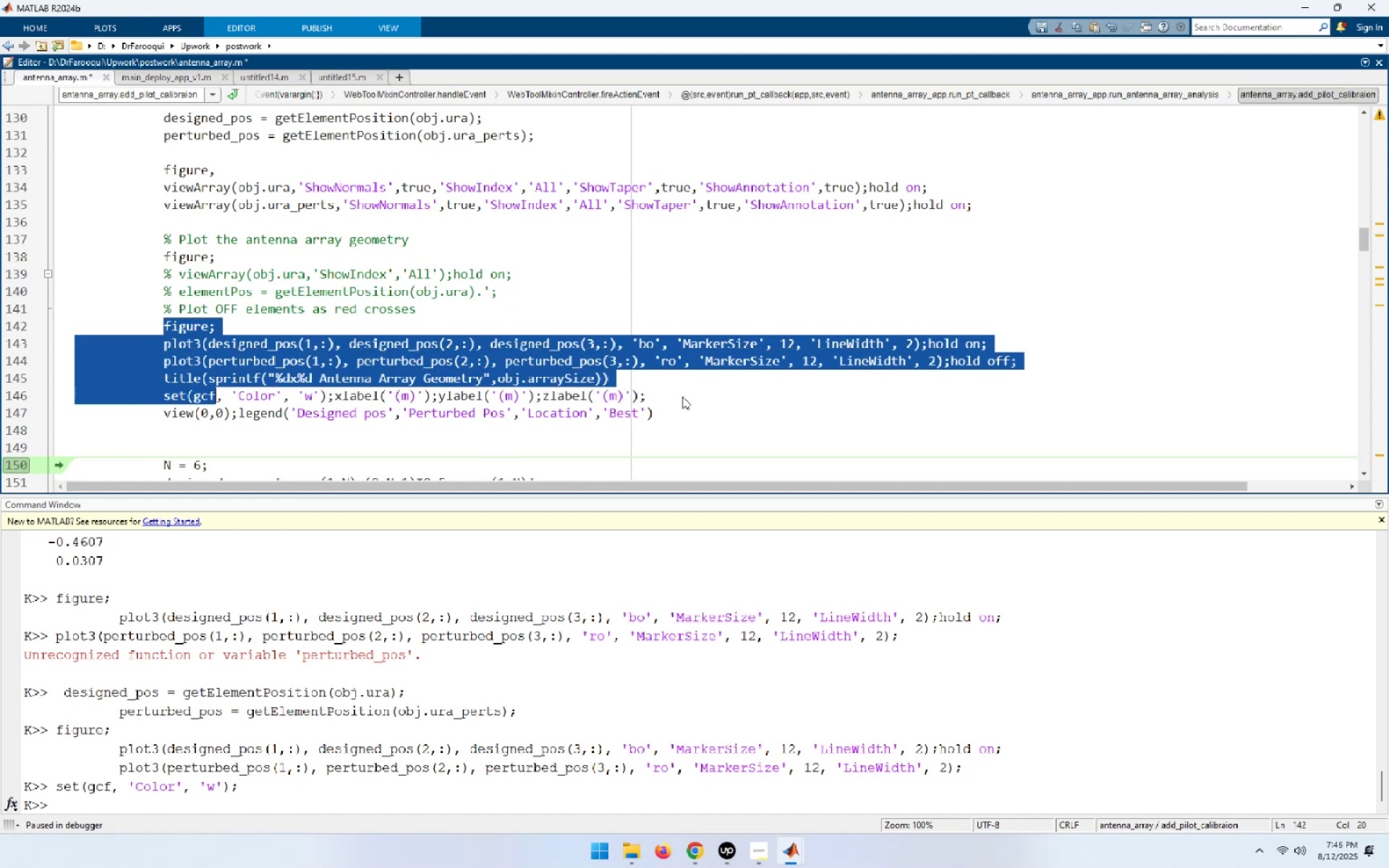 
key(Shift+ArrowDown)
 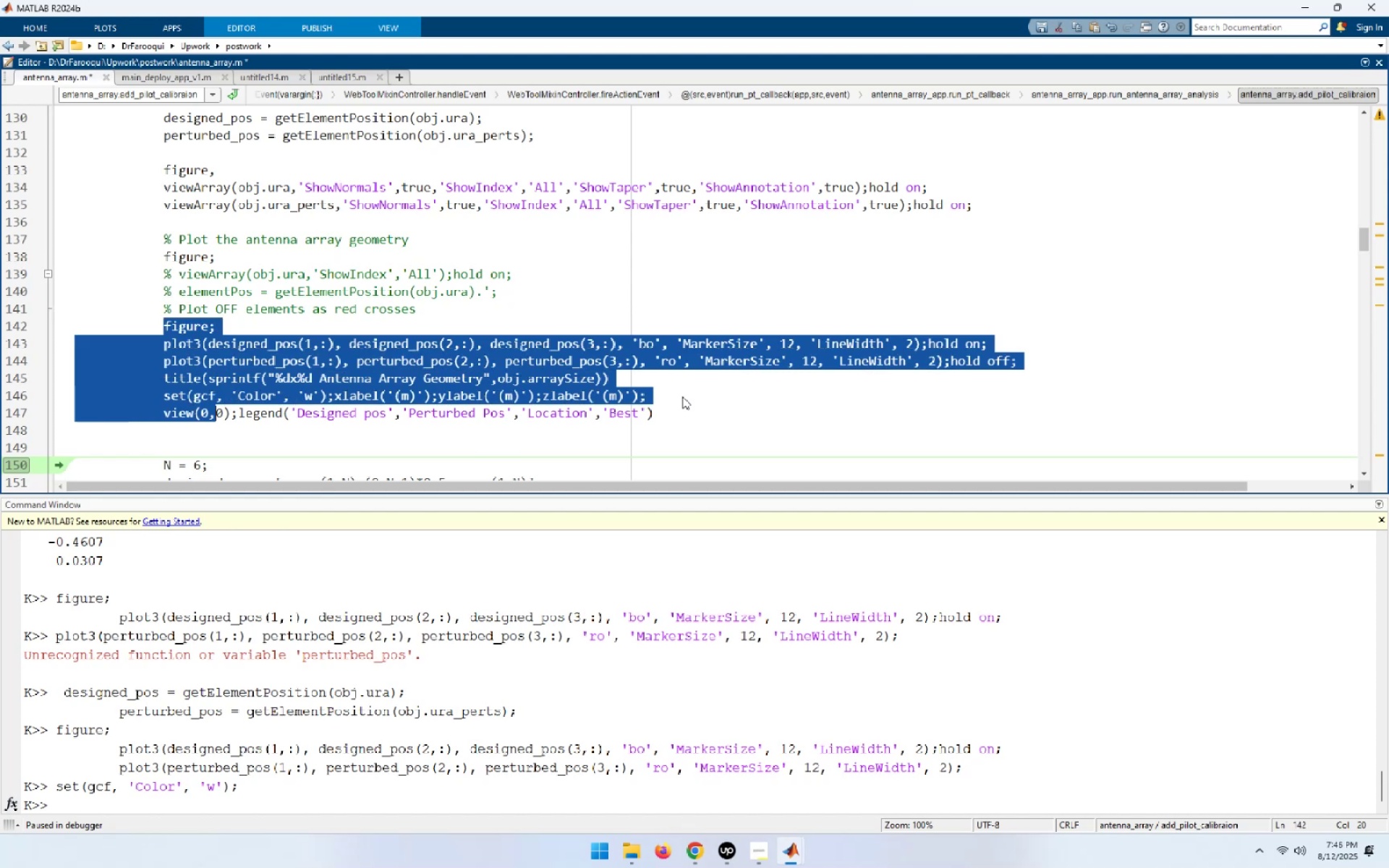 
key(Shift+End)
 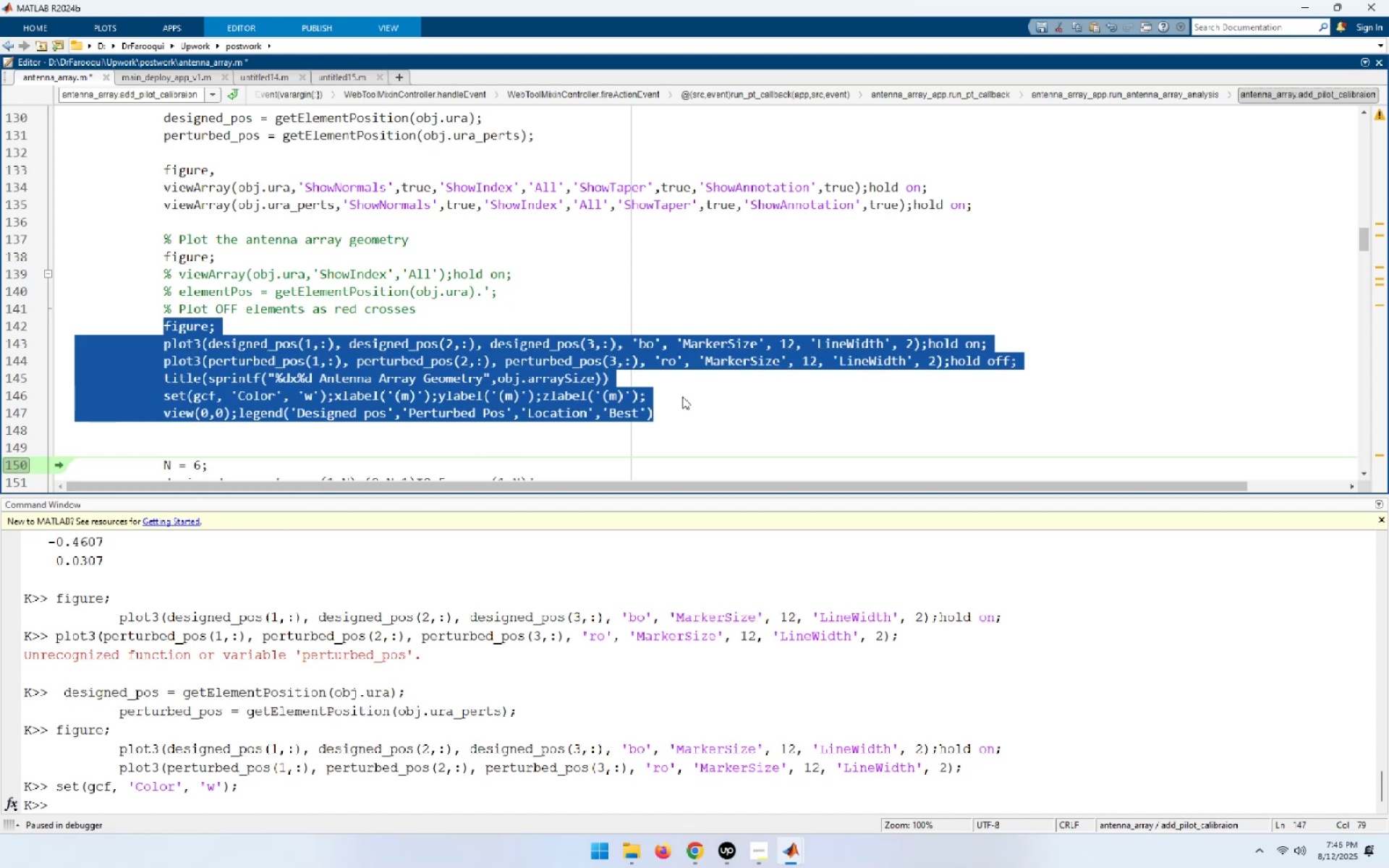 
key(F9)
 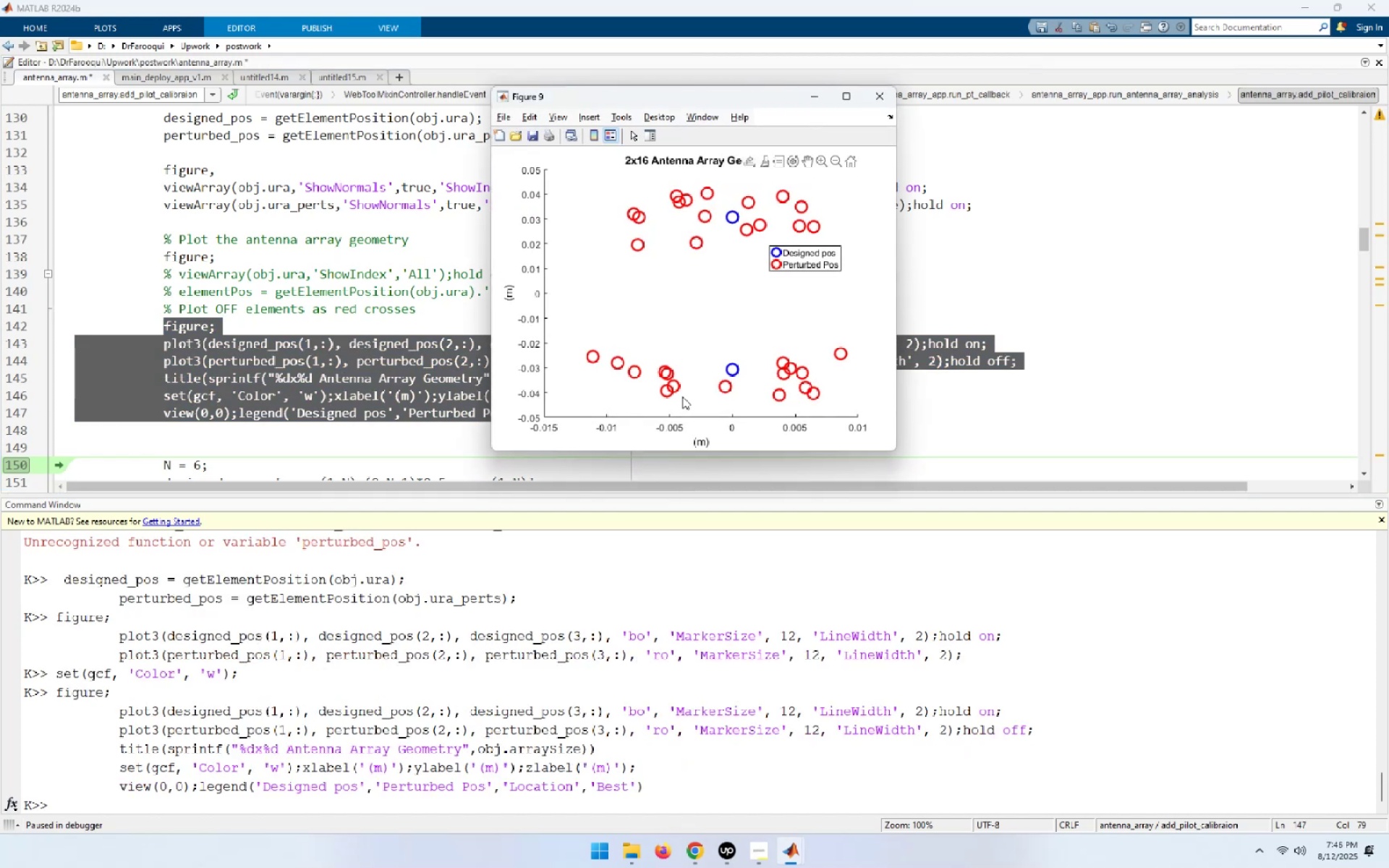 
wait(9.31)
 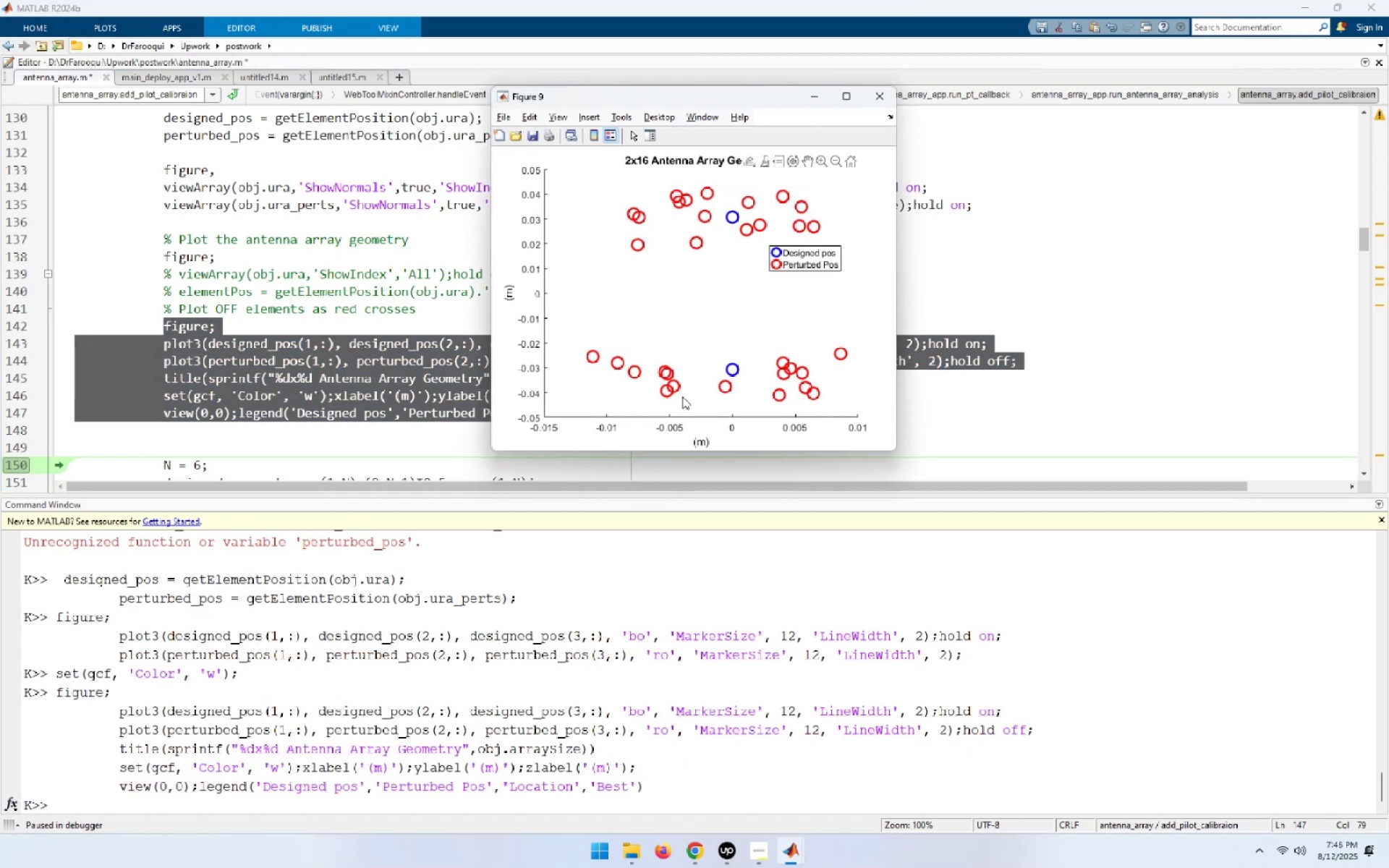 
left_click([797, 164])
 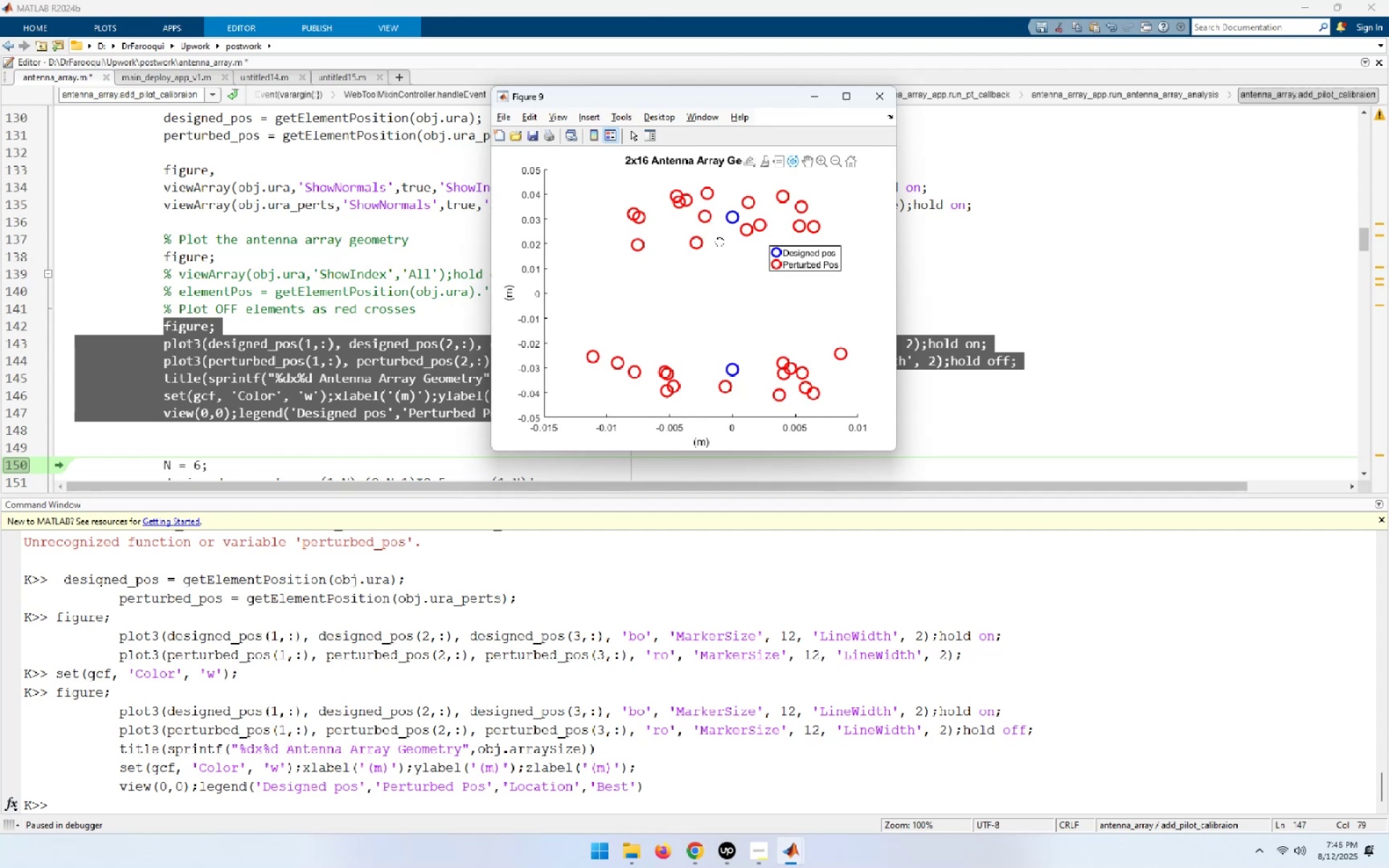 
right_click([662, 287])
 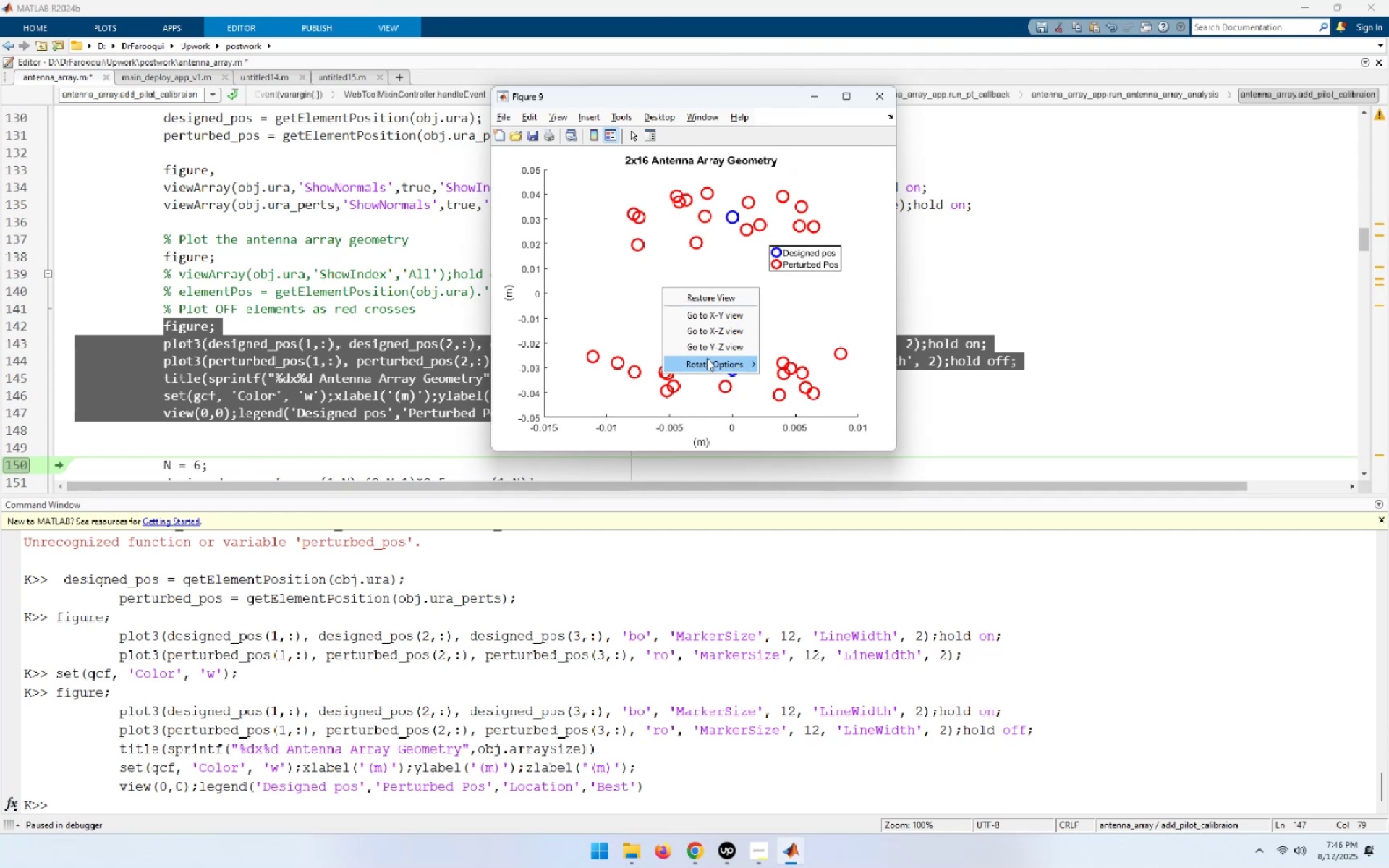 
left_click([710, 350])
 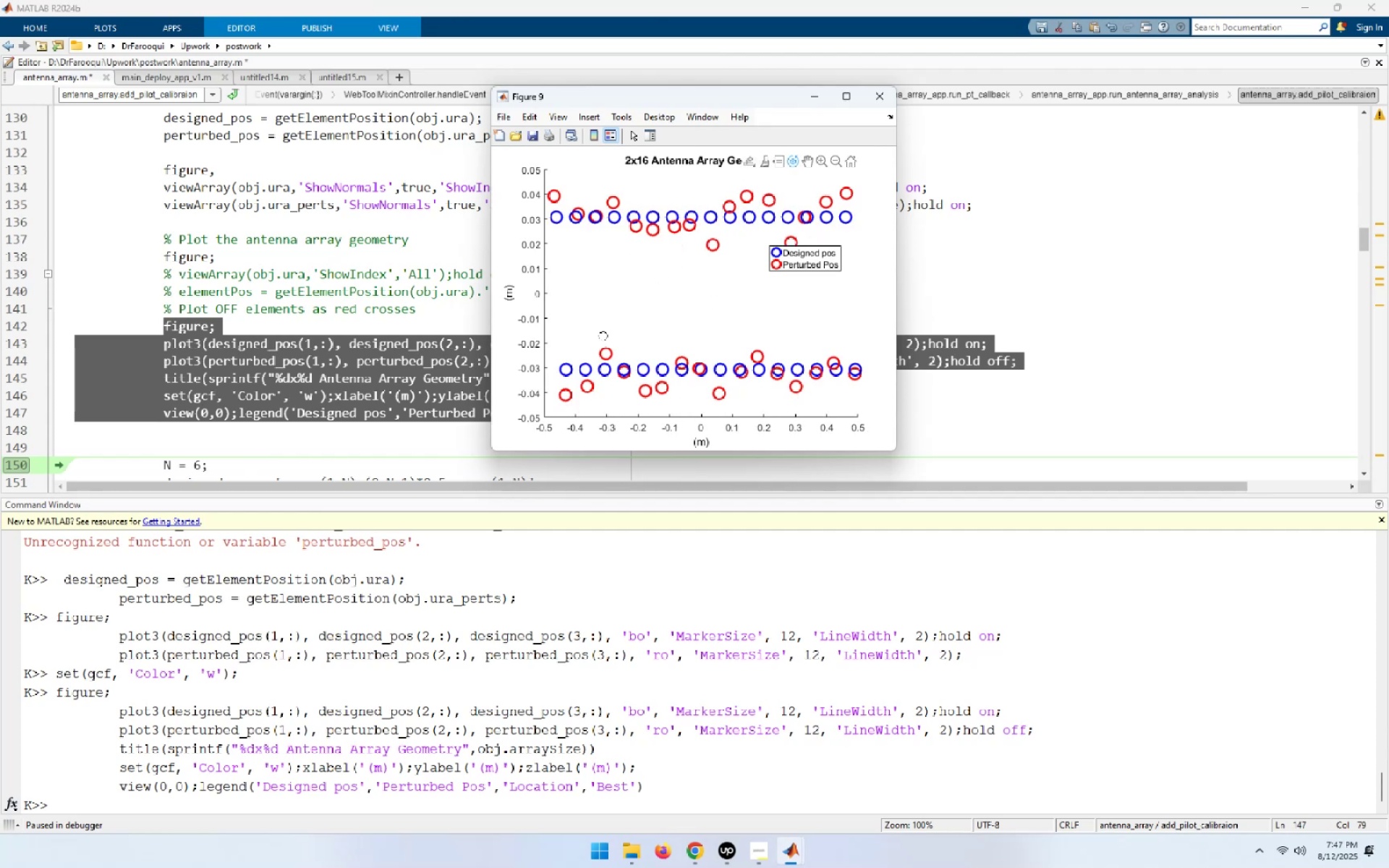 
wait(5.26)
 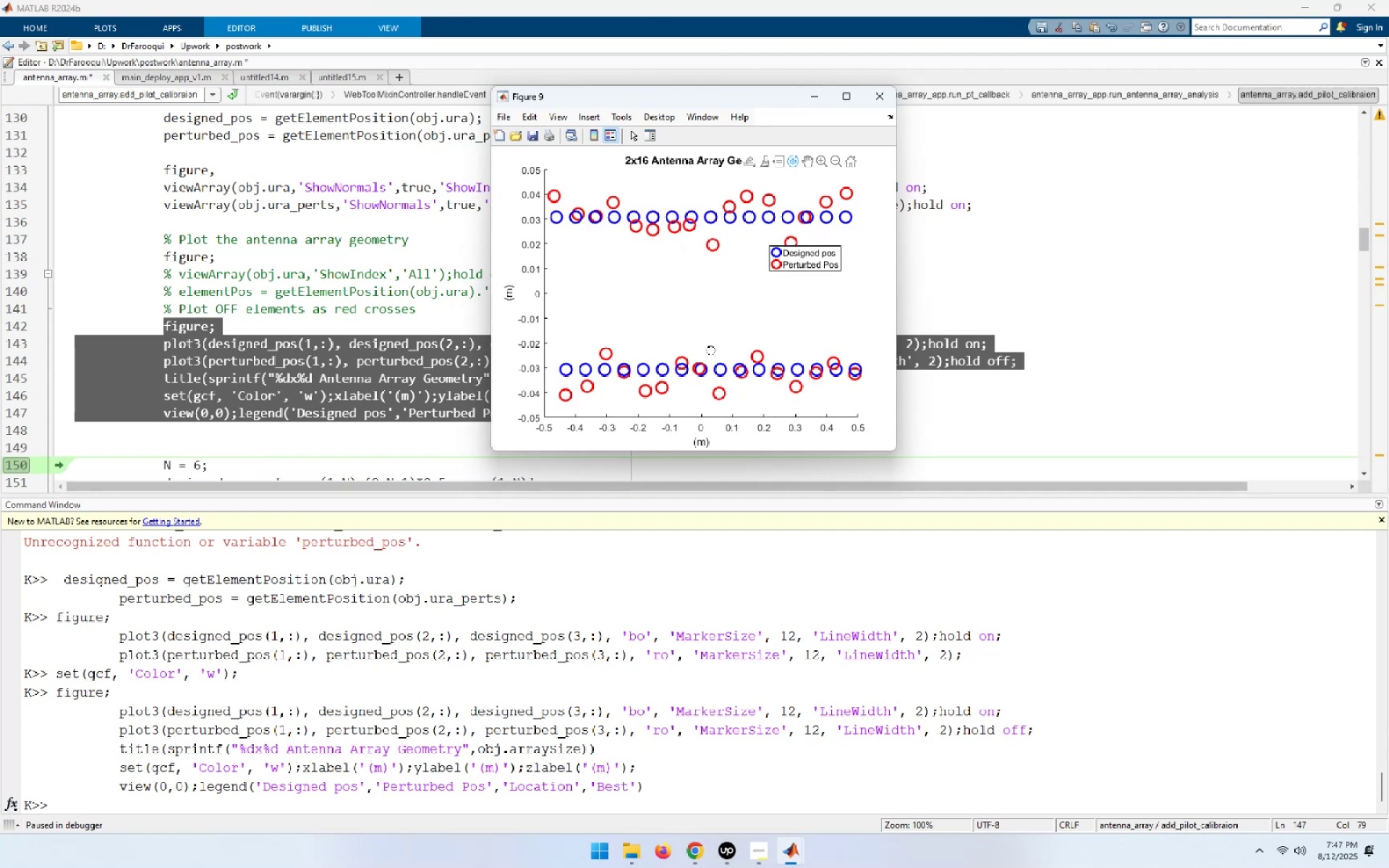 
left_click([789, 771])
 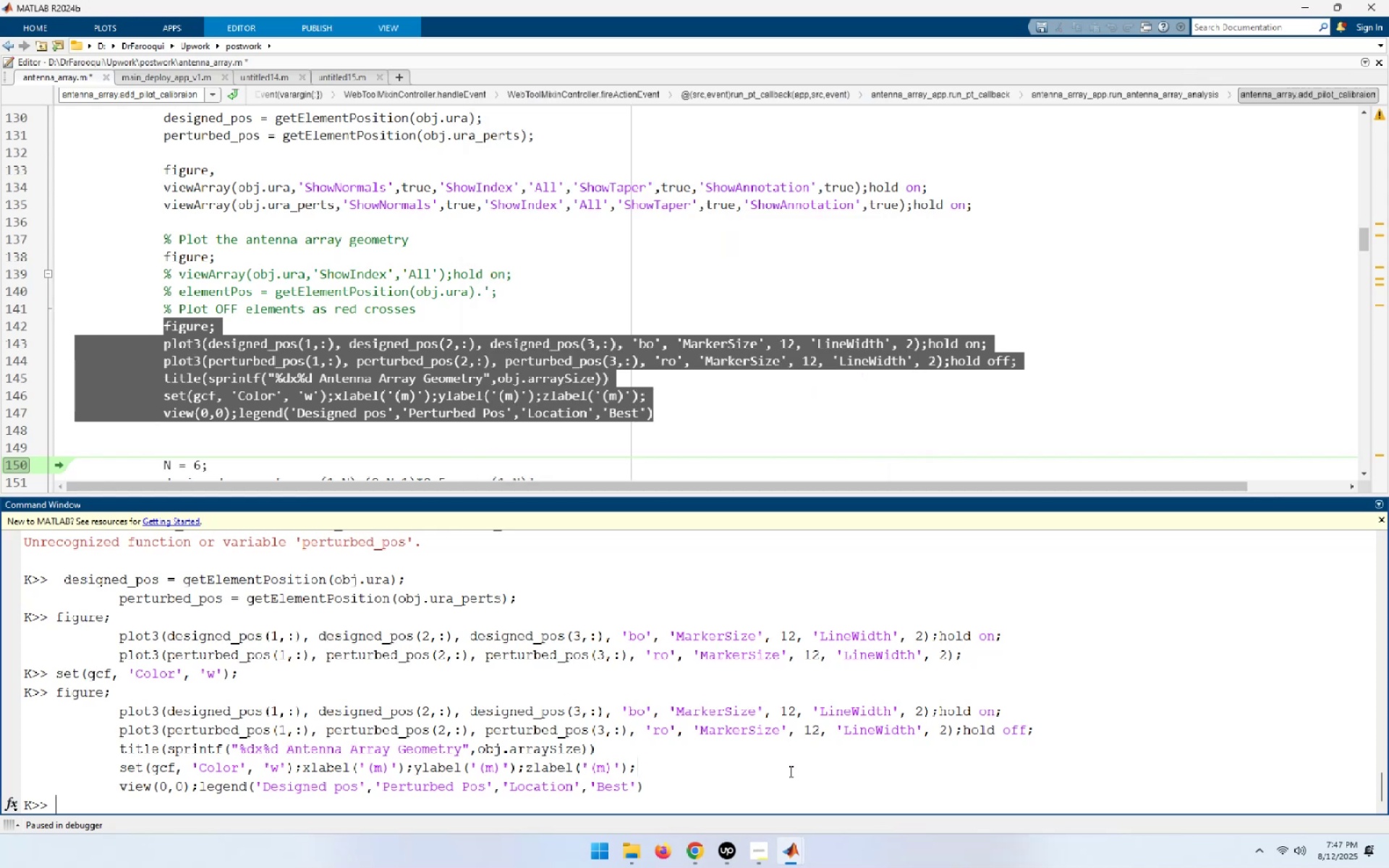 
type(get(gca,'view'))
 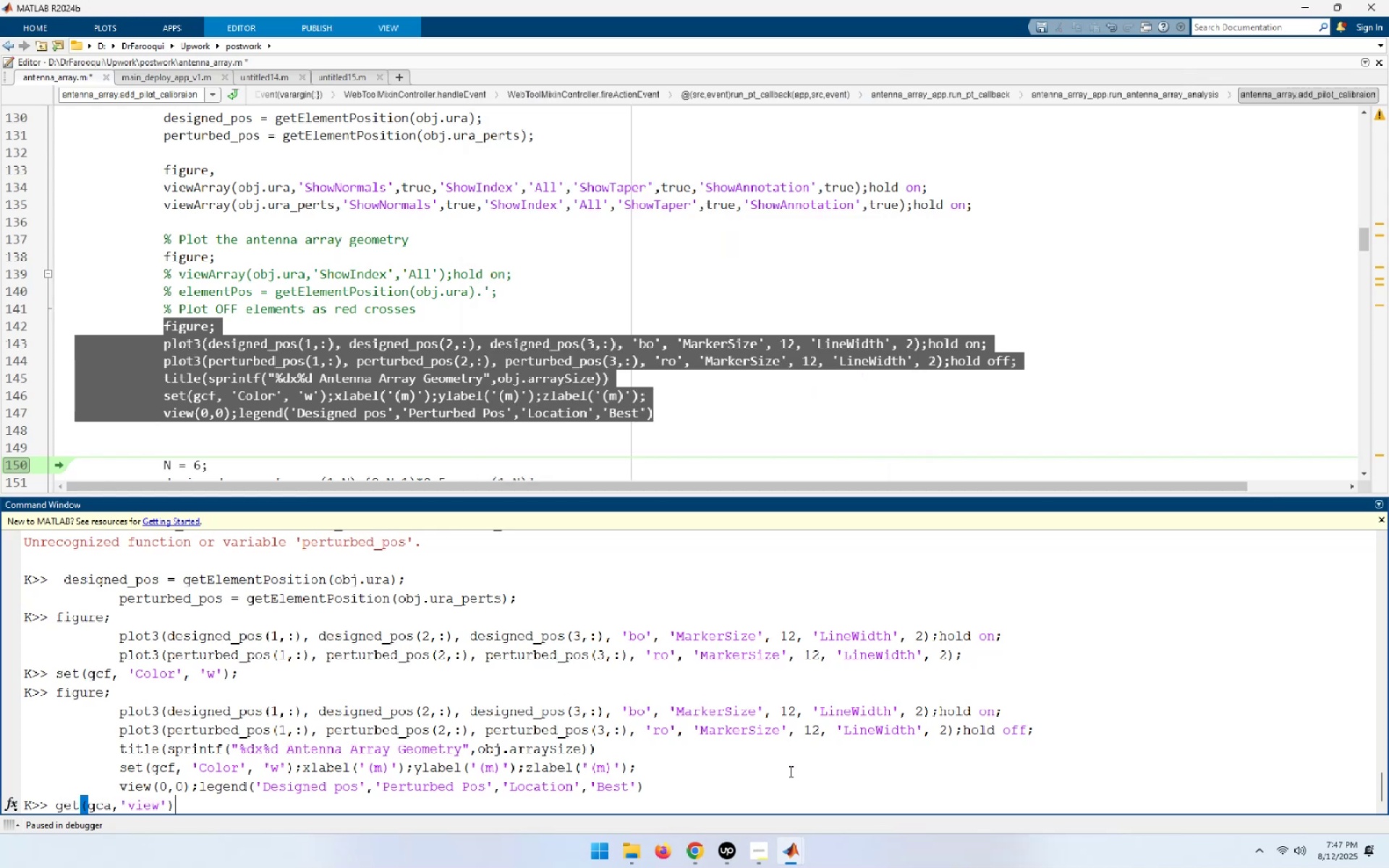 
key(Enter)
 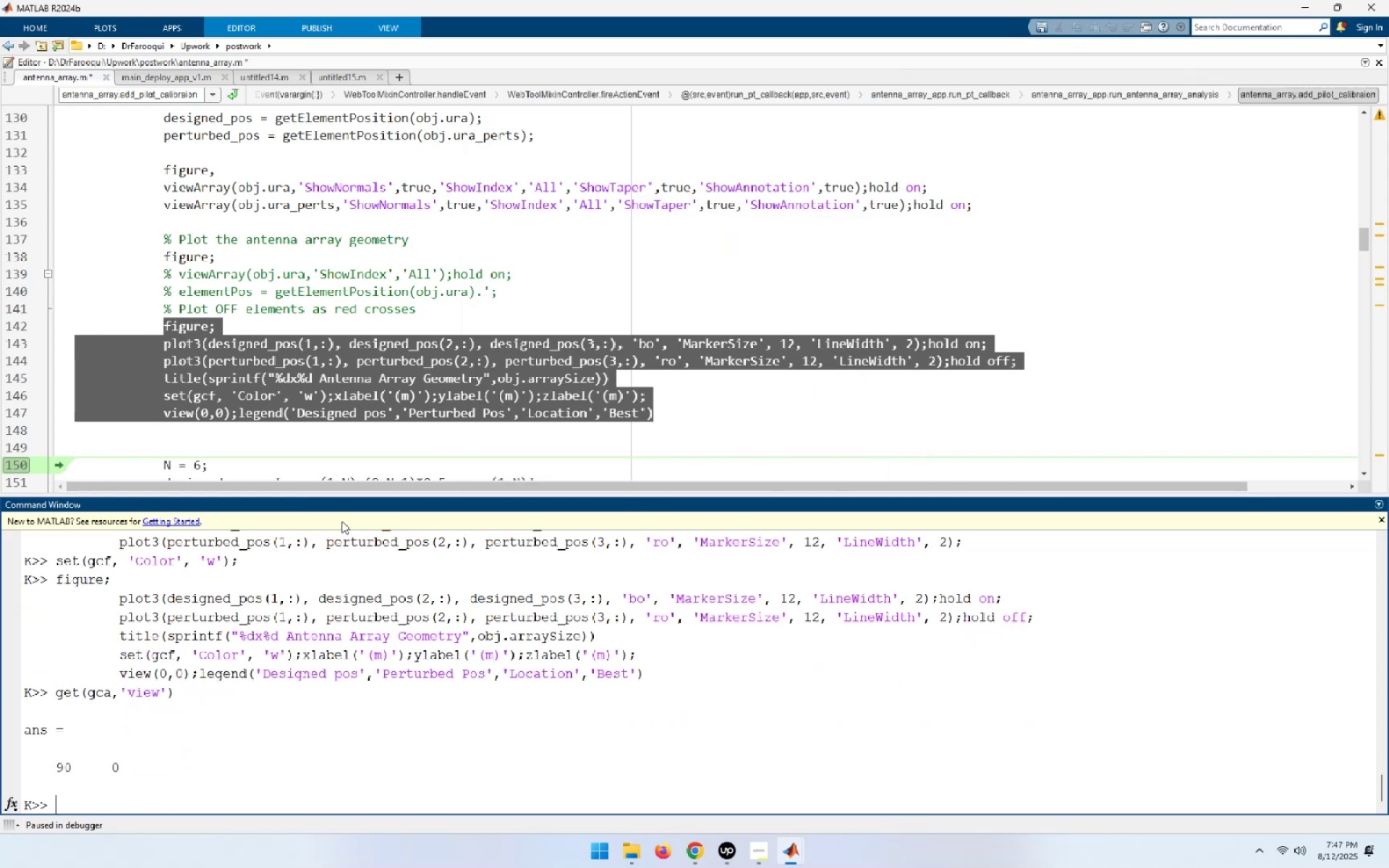 
left_click([203, 418])
 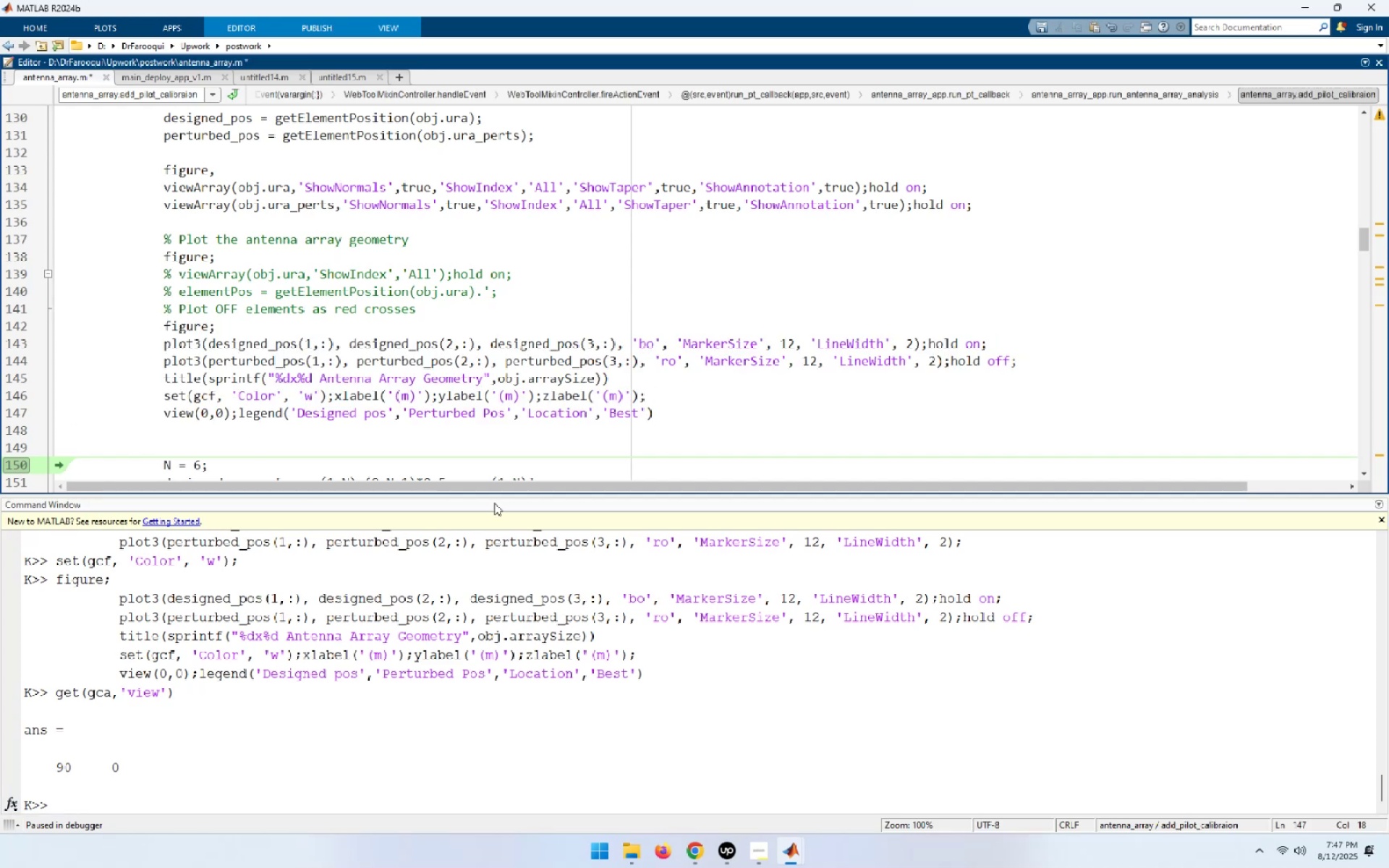 
key(Numpad9)
 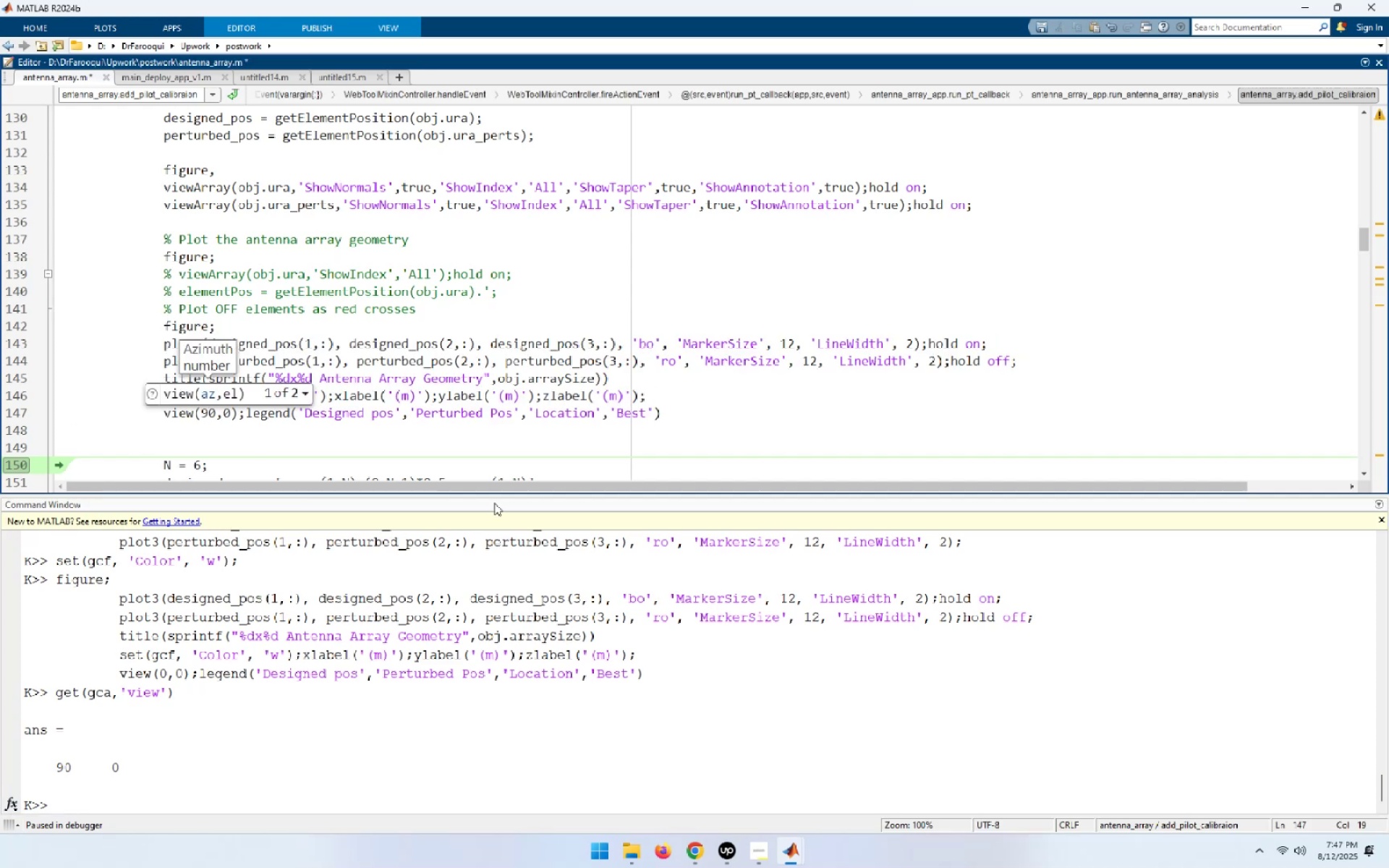 
key(ArrowUp)
 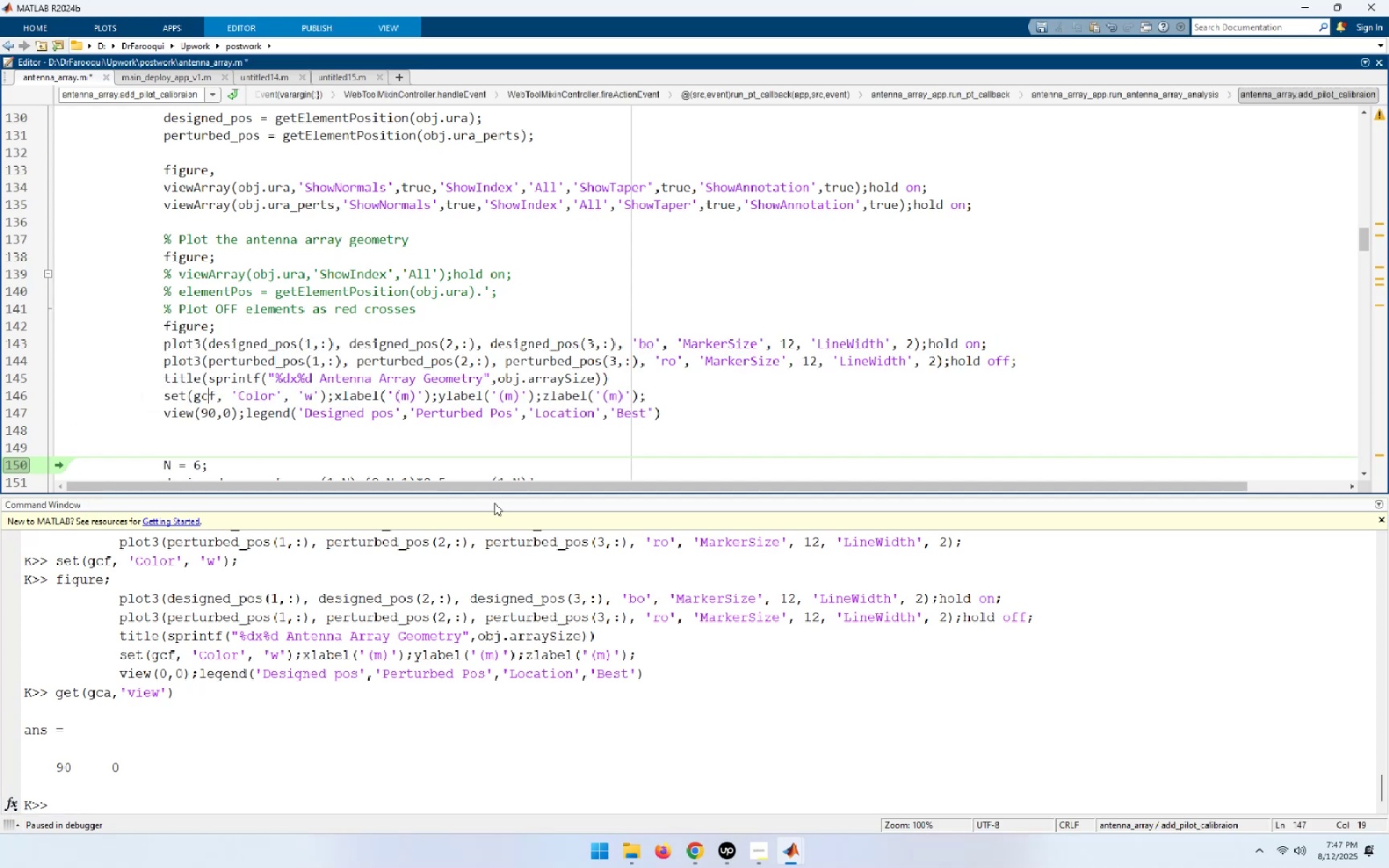 
key(ArrowUp)
 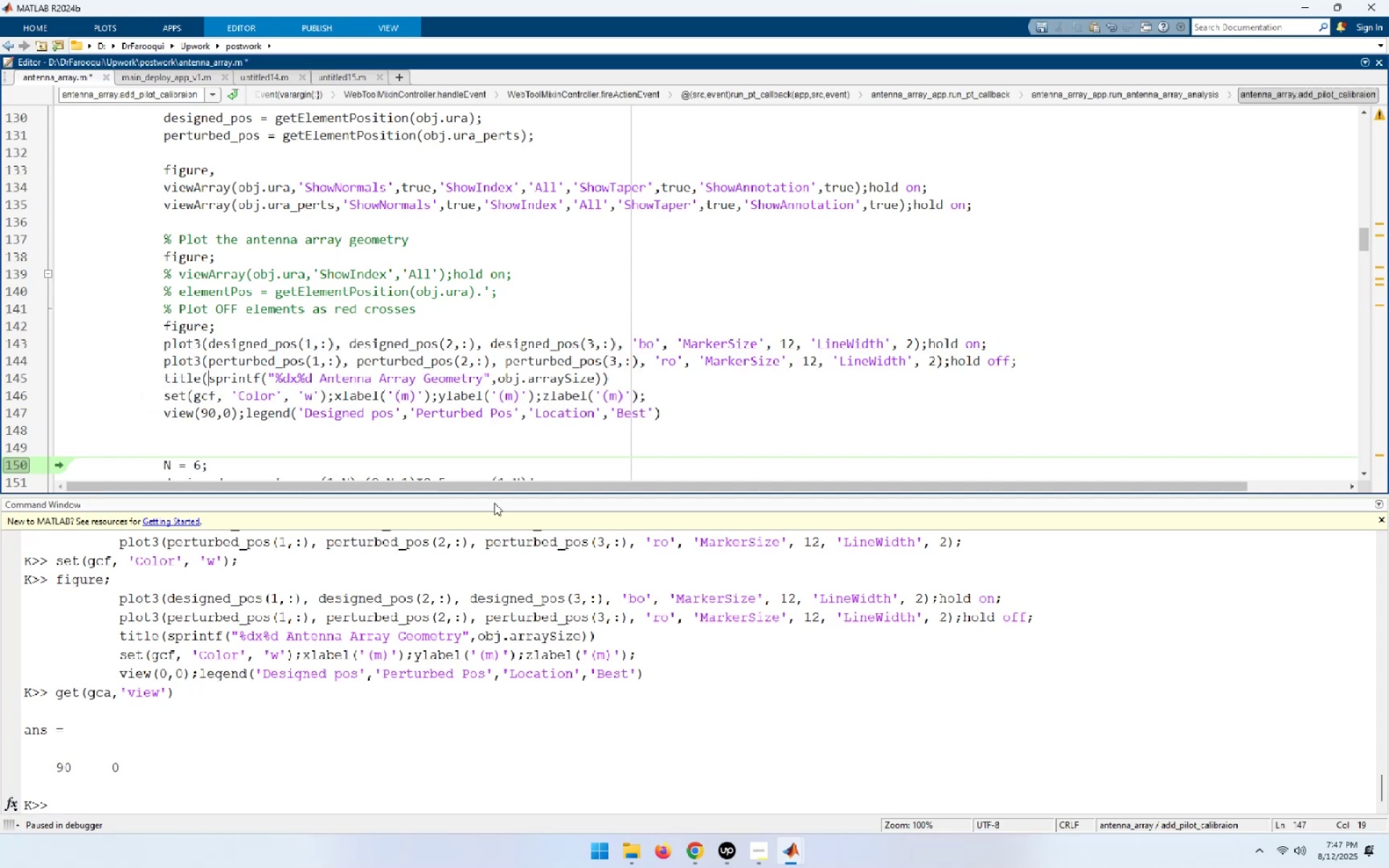 
key(ArrowUp)
 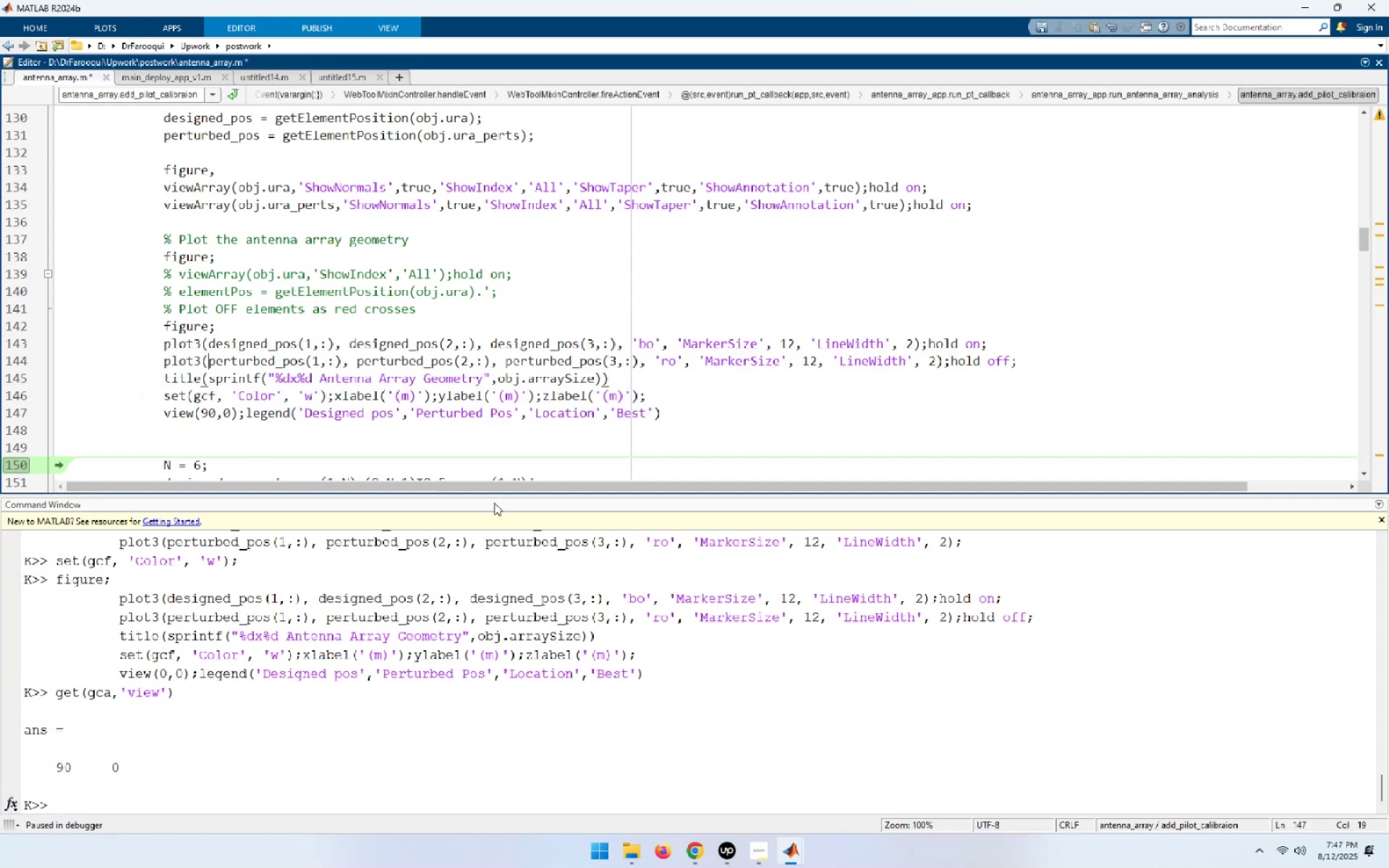 
key(ArrowUp)
 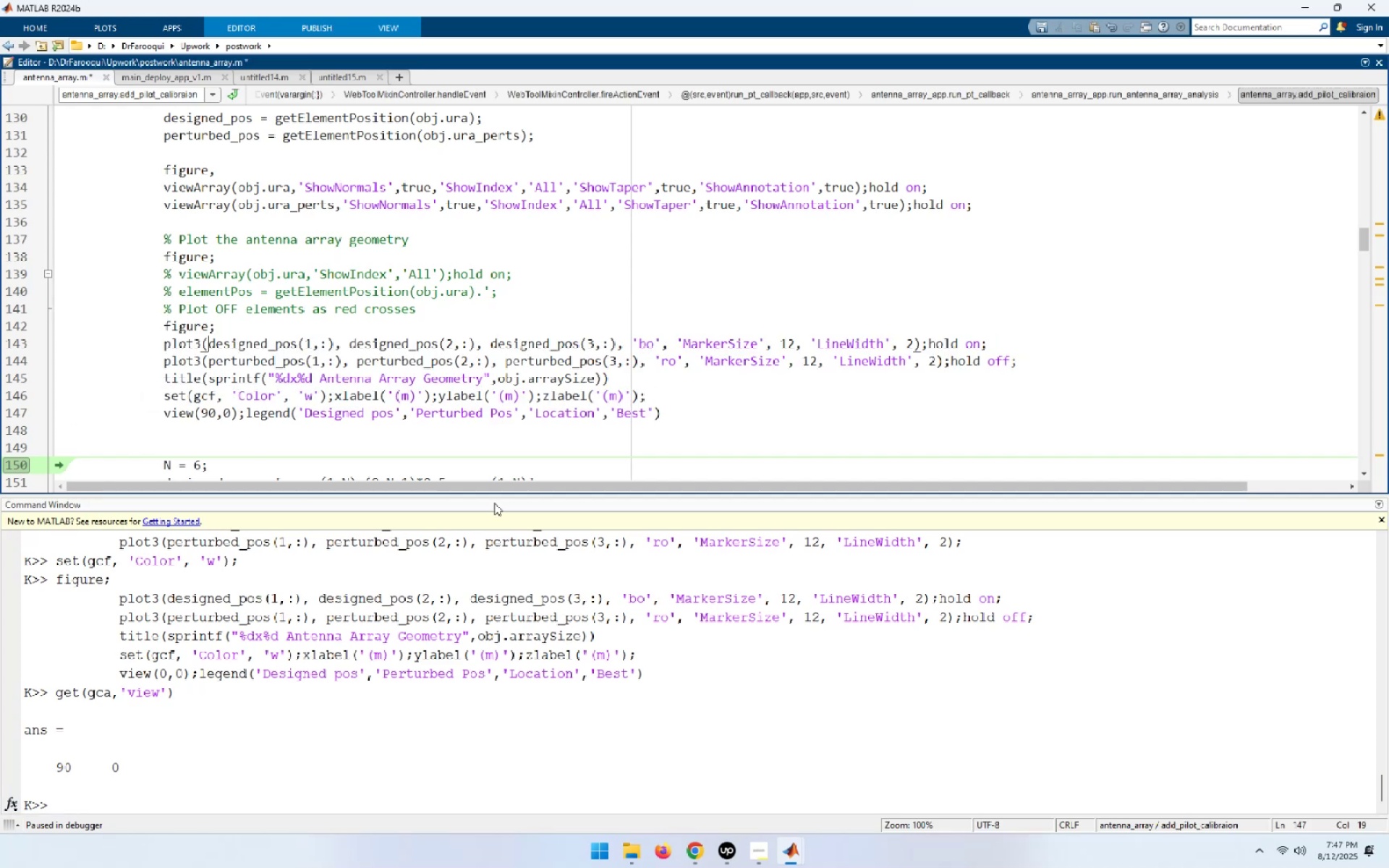 
key(ArrowUp)
 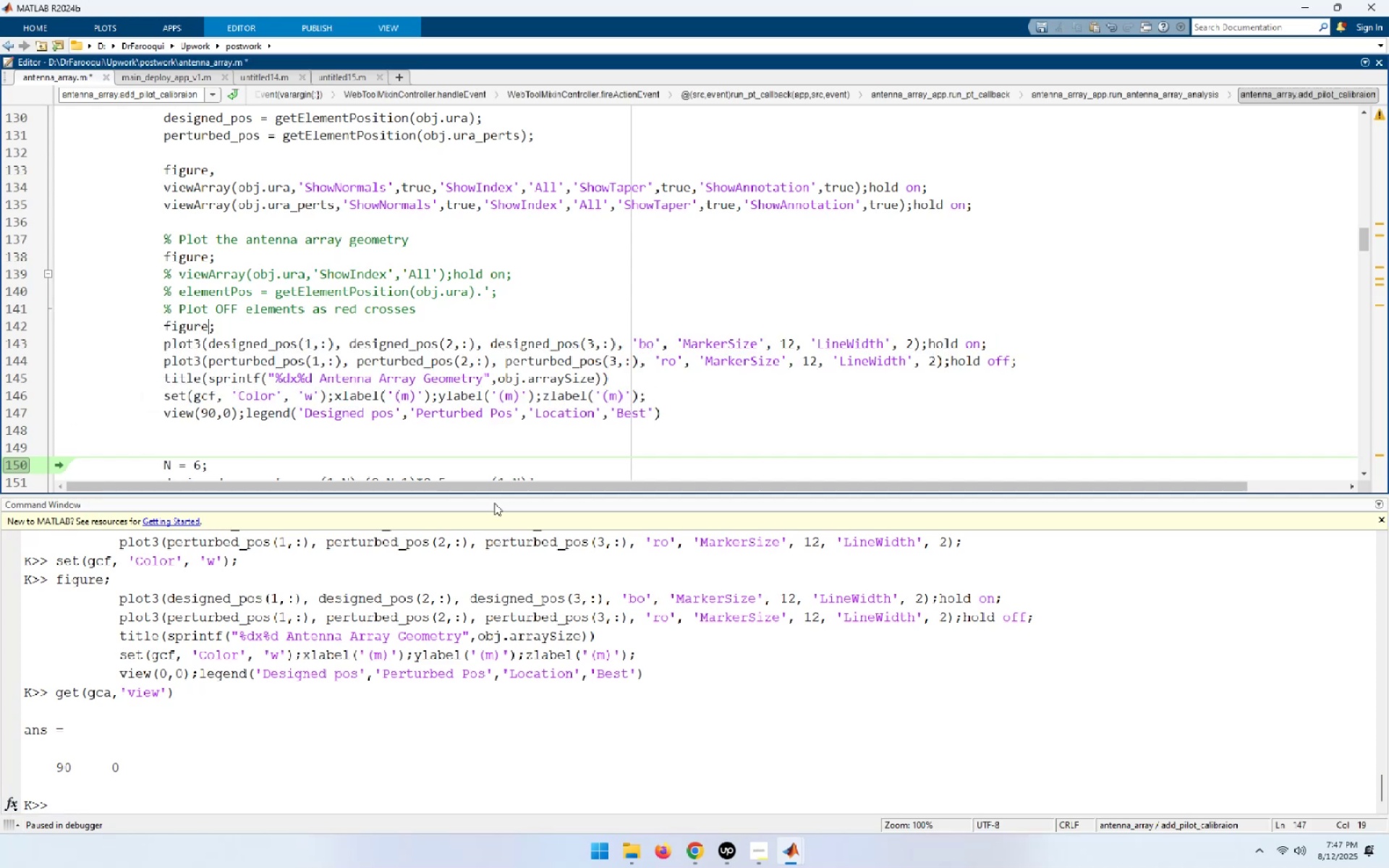 
key(Home)
 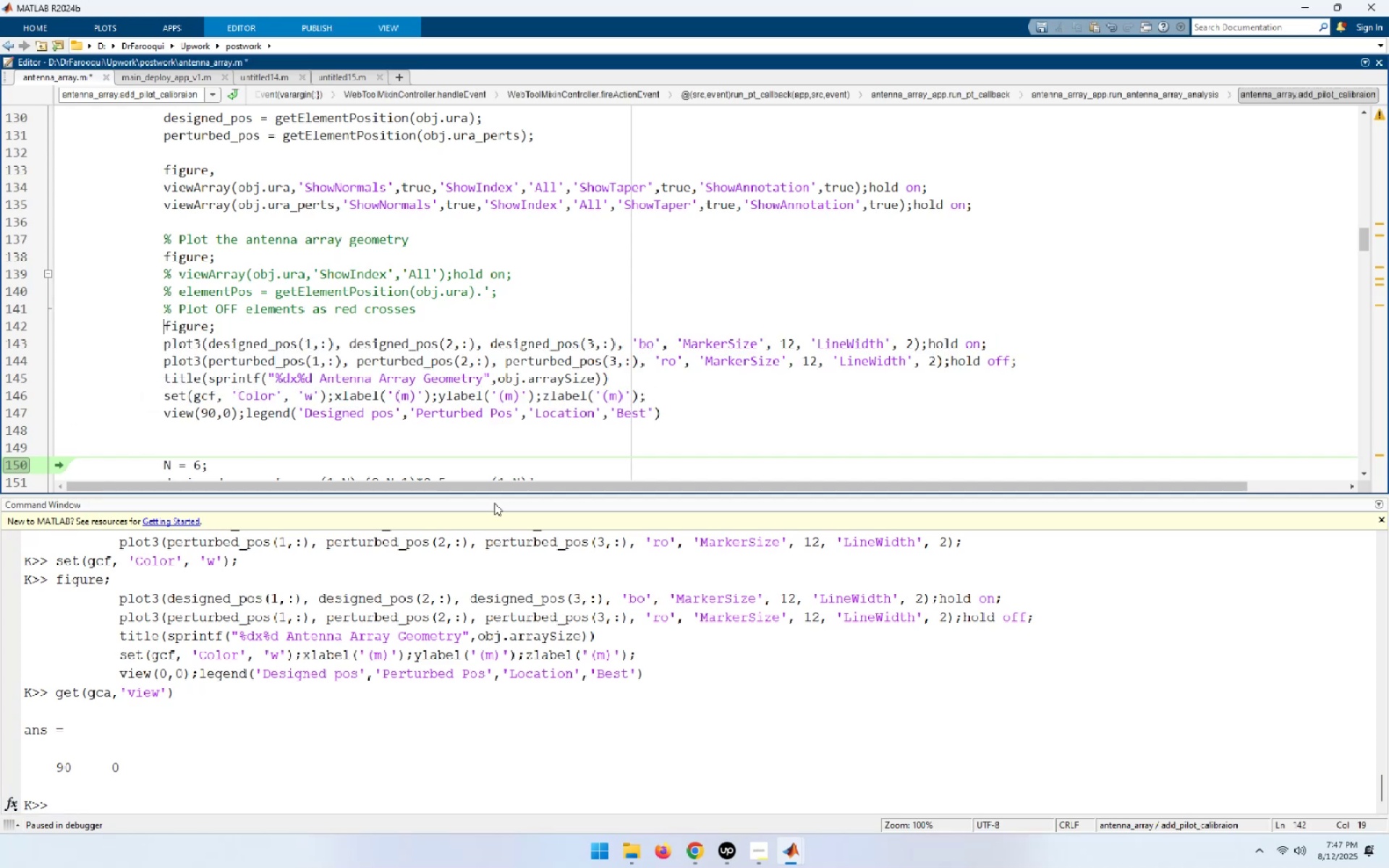 
key(Shift+End)
 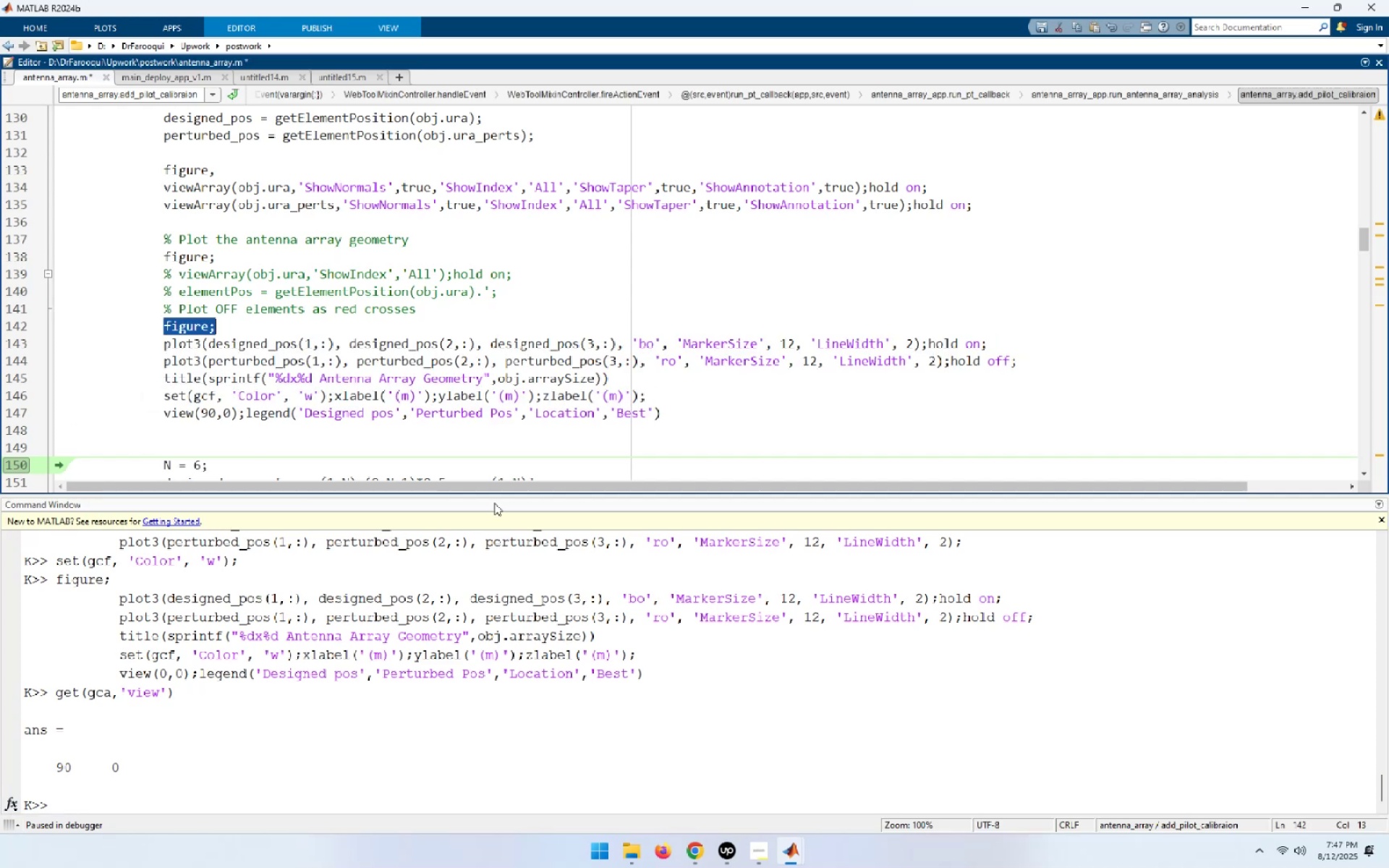 
key(Shift+ArrowDown)
 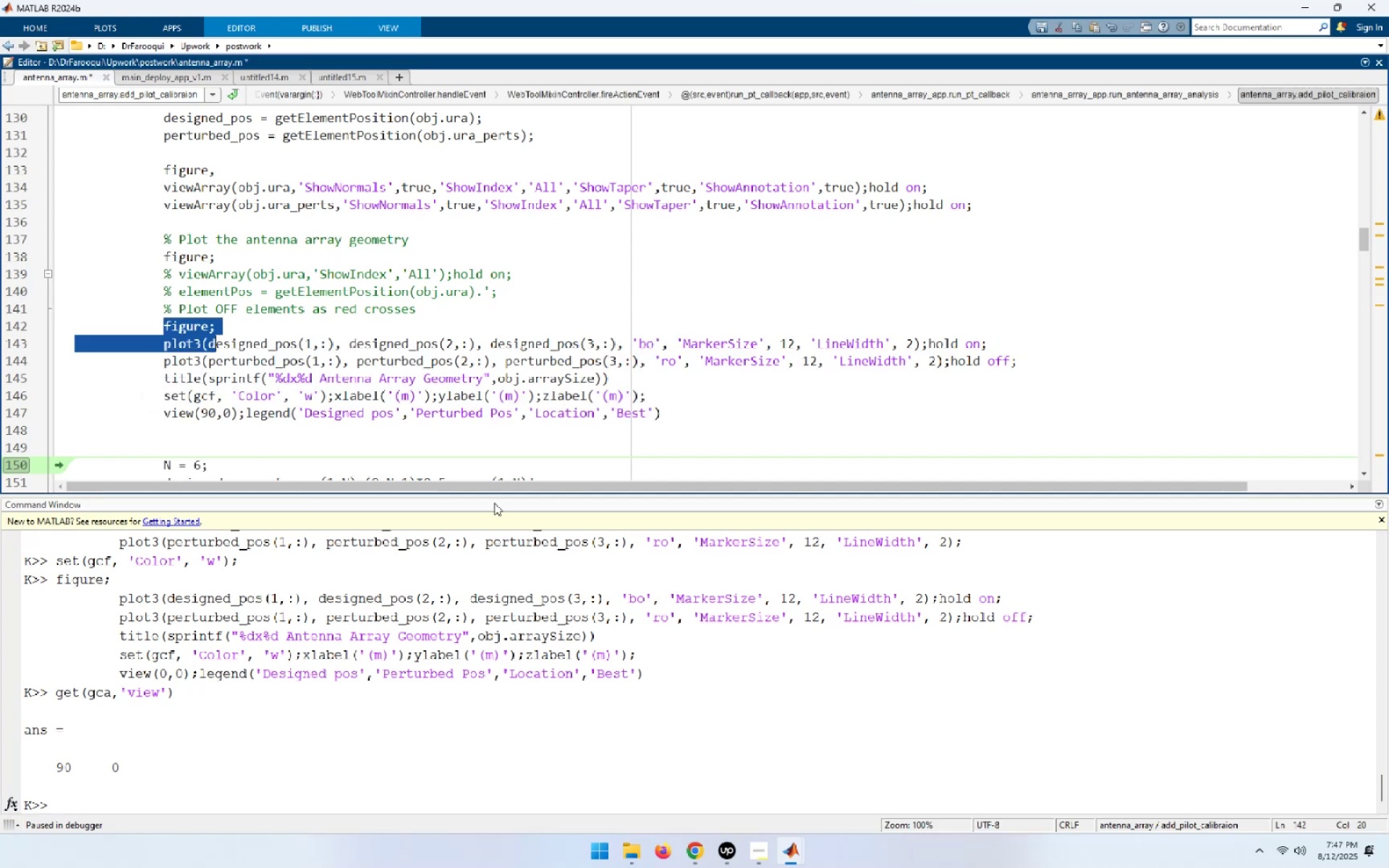 
key(Shift+ArrowDown)
 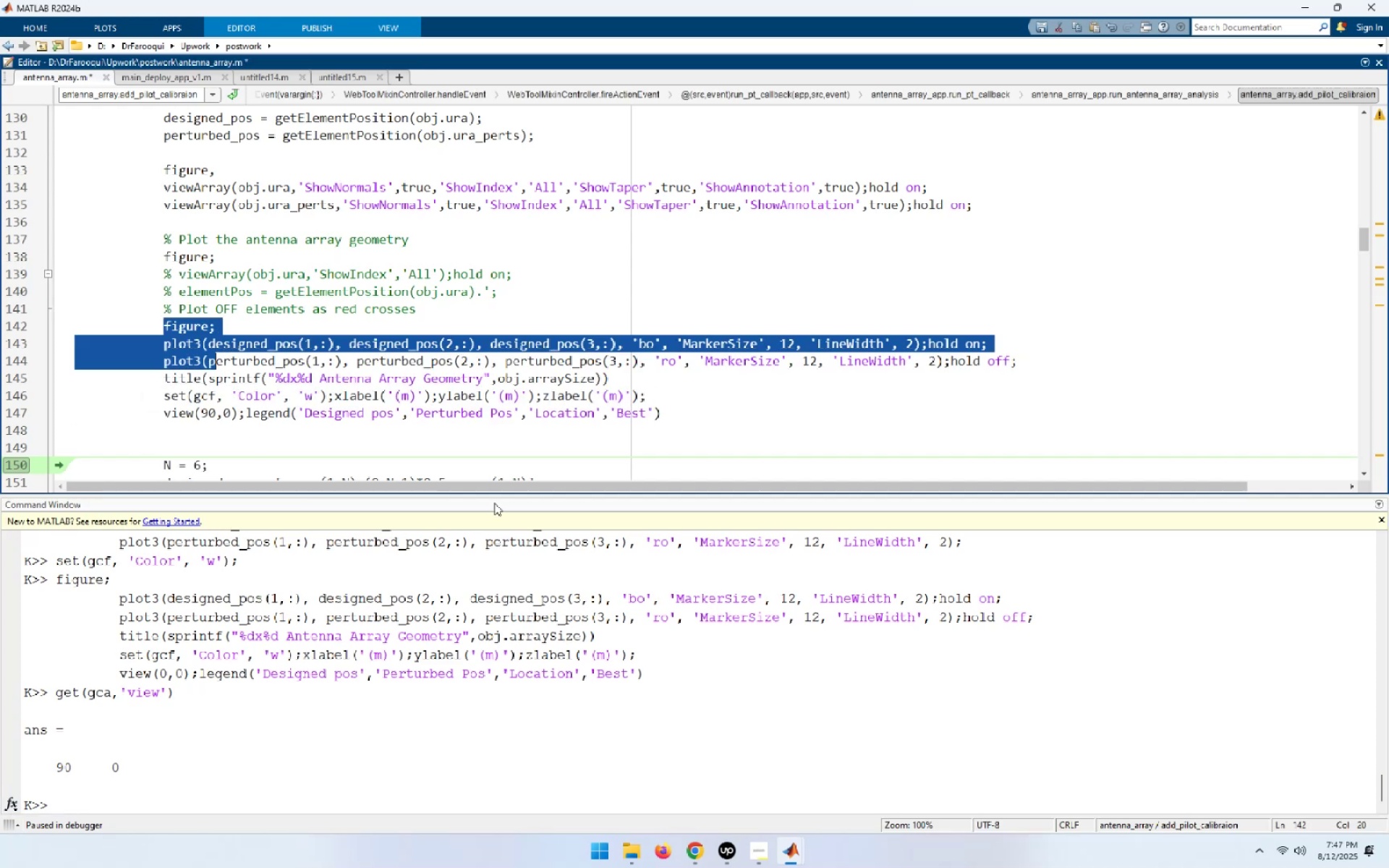 
key(Shift+ArrowDown)
 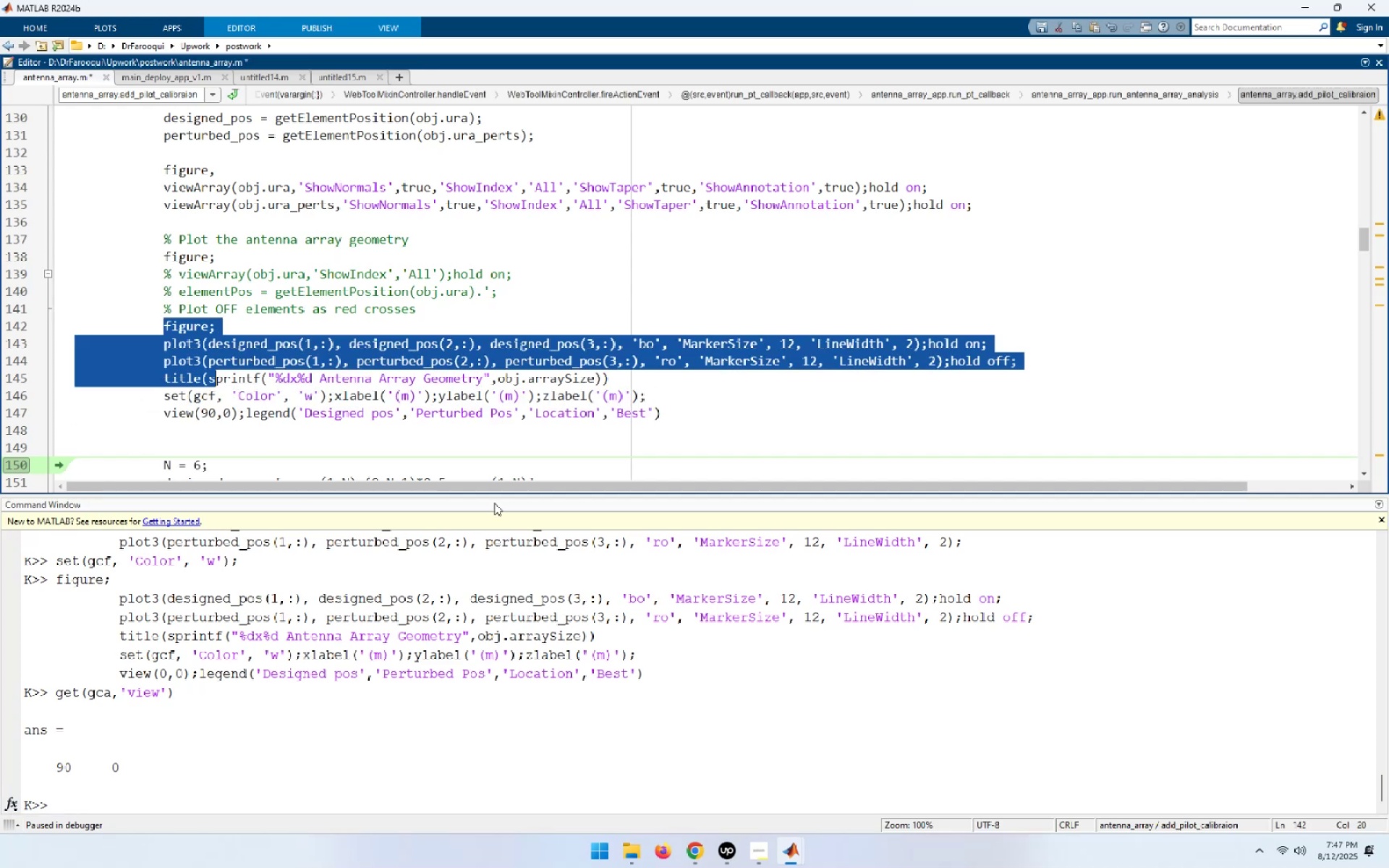 
key(Shift+ArrowDown)
 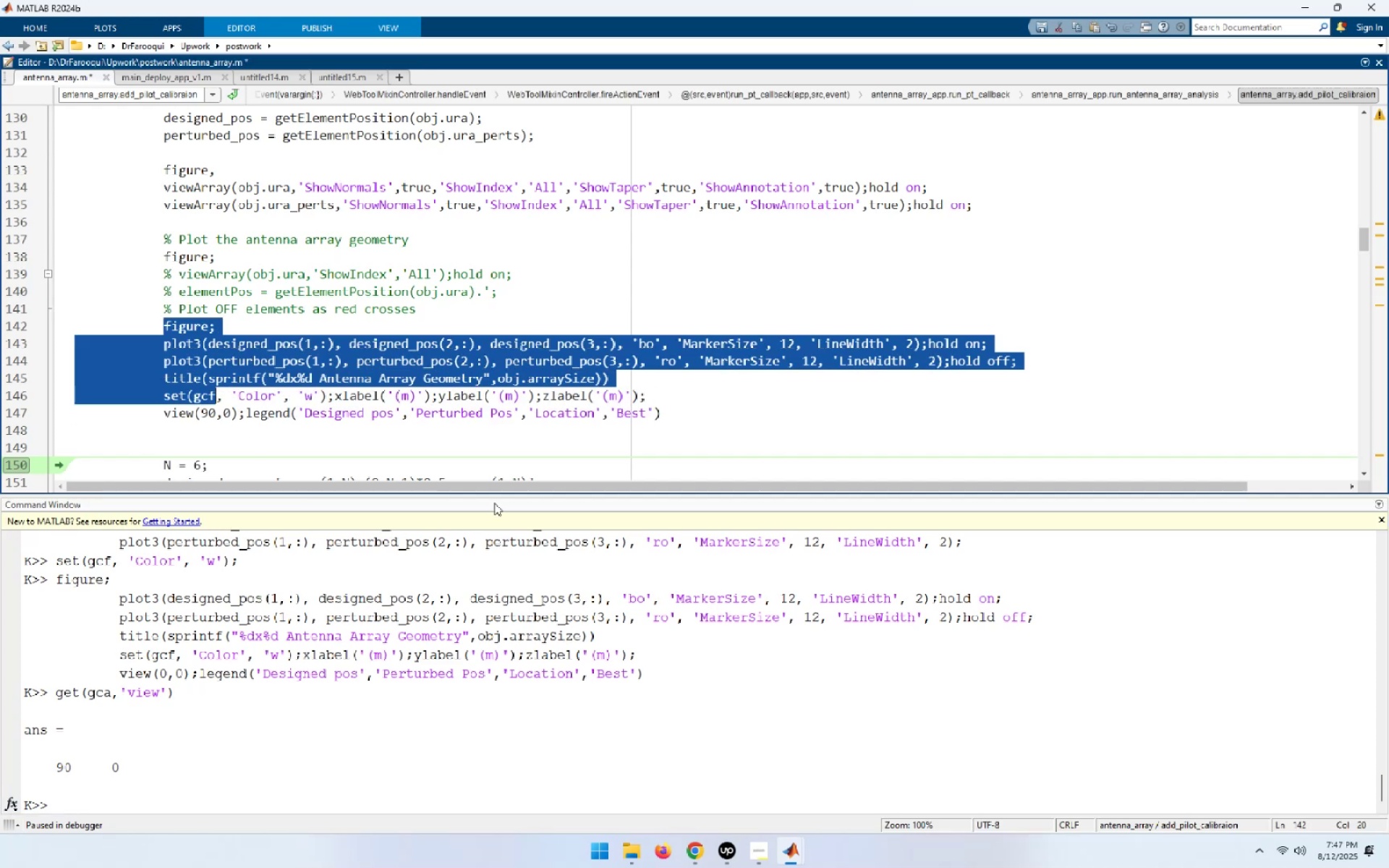 
key(Shift+ArrowDown)
 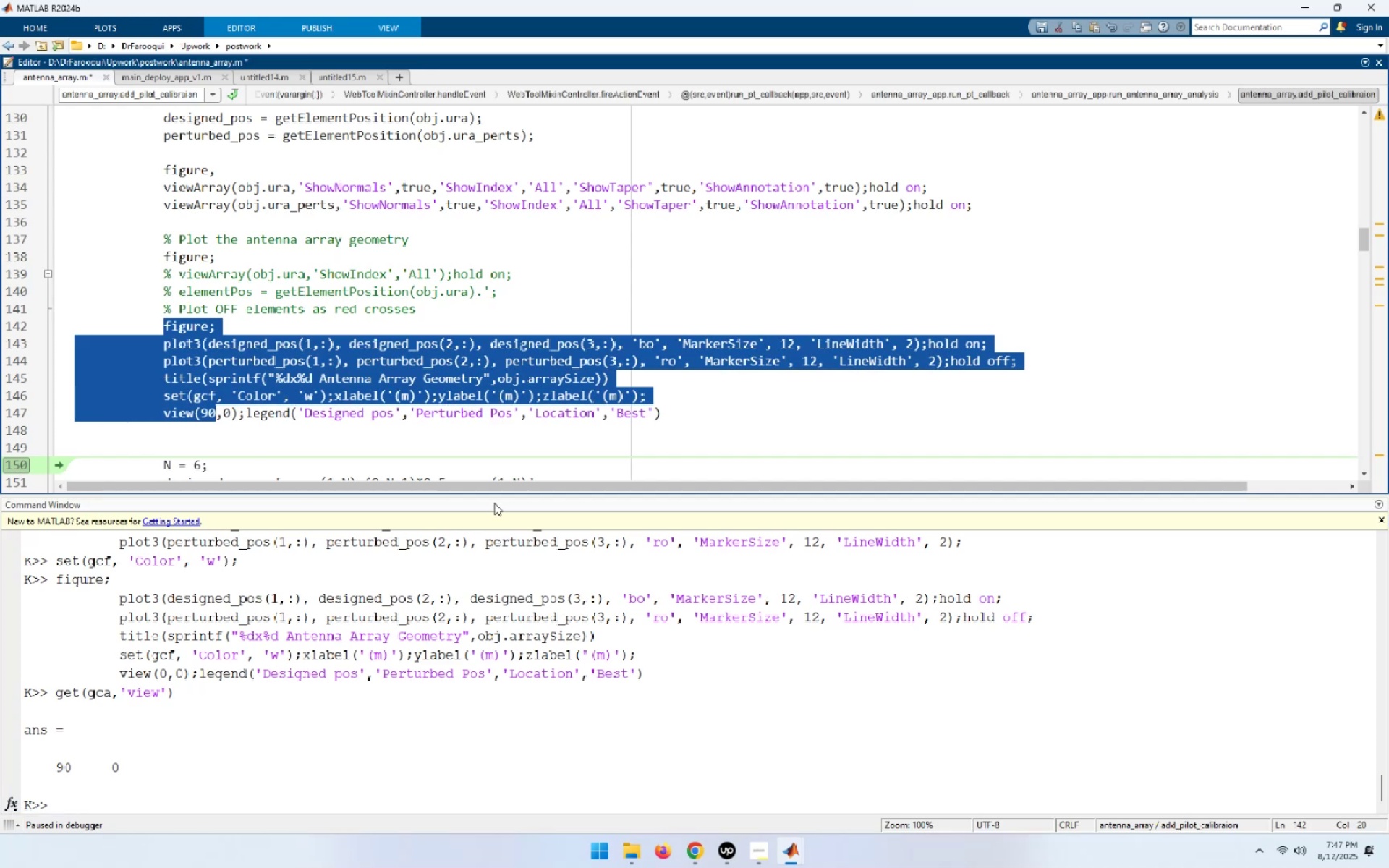 
key(Shift+End)
 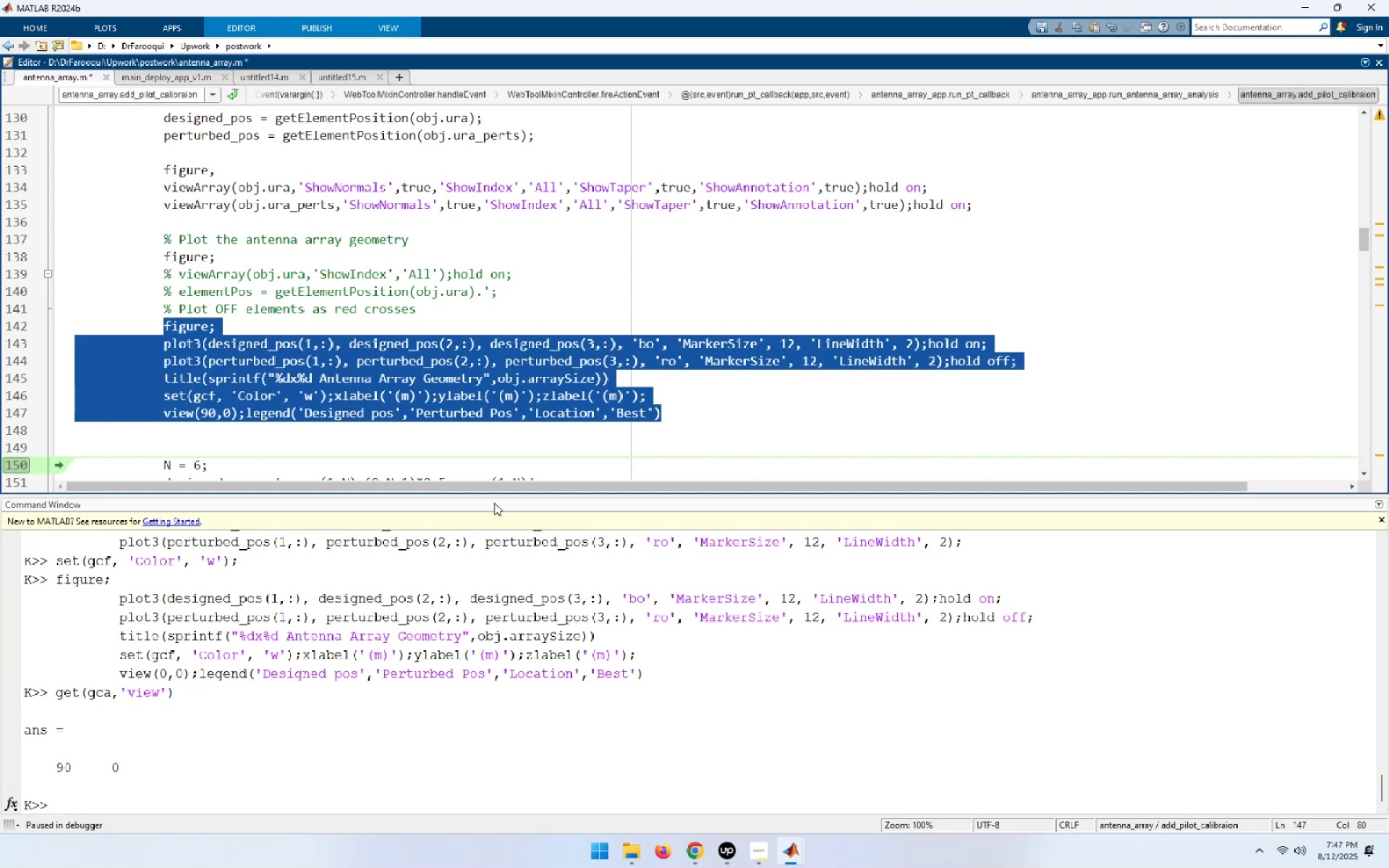 
key(F9)
 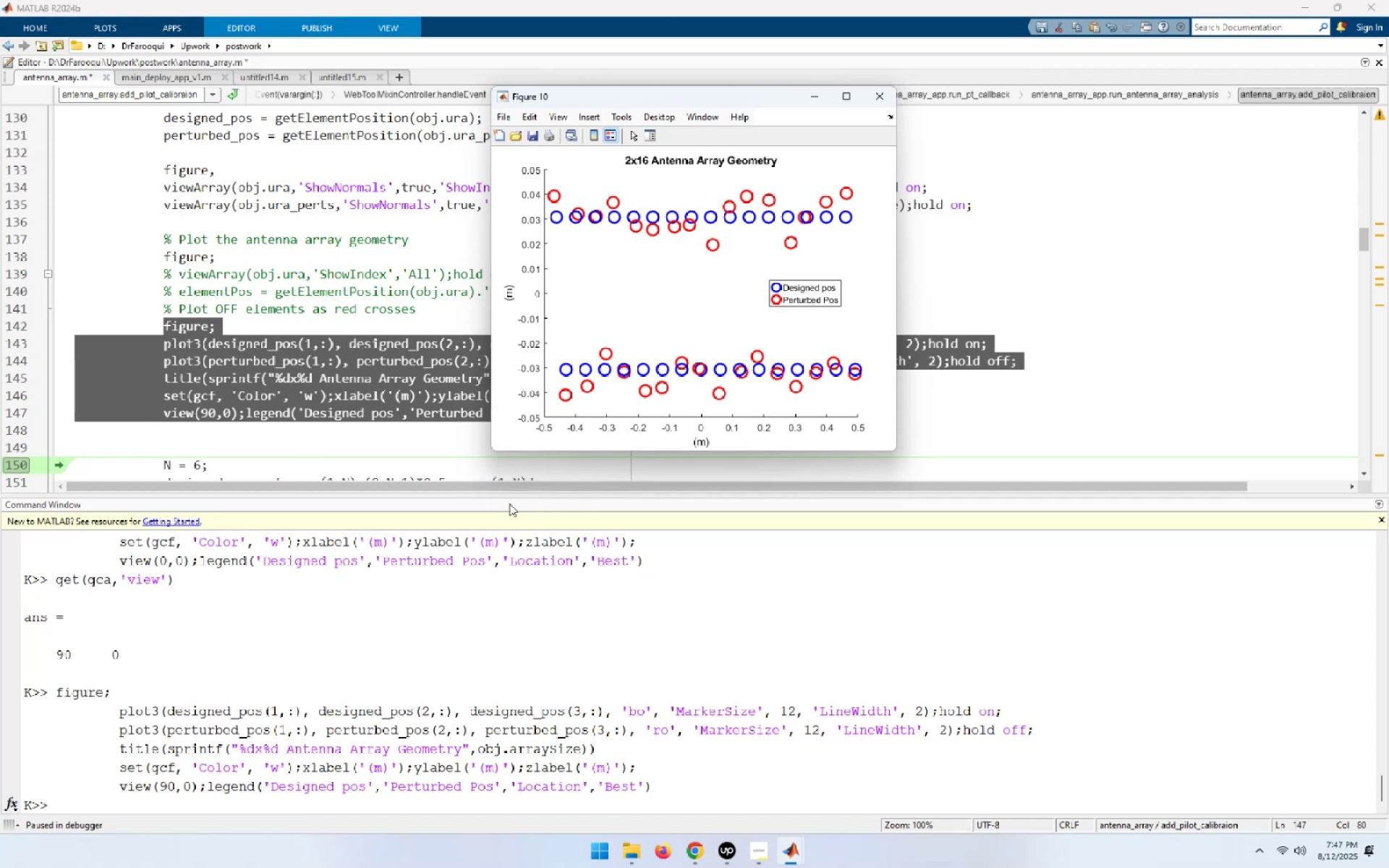 
wait(20.33)
 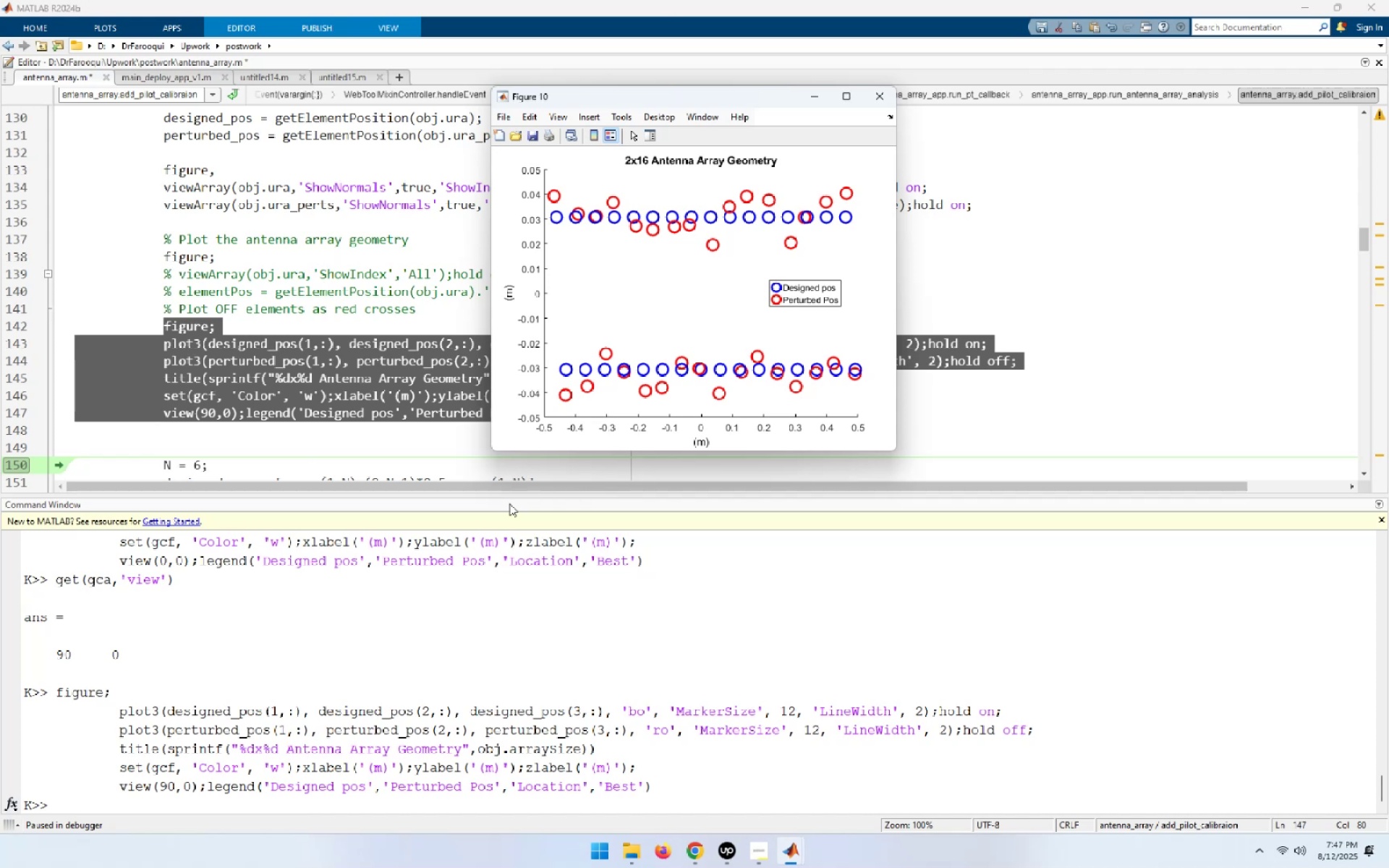 
left_click([252, 248])
 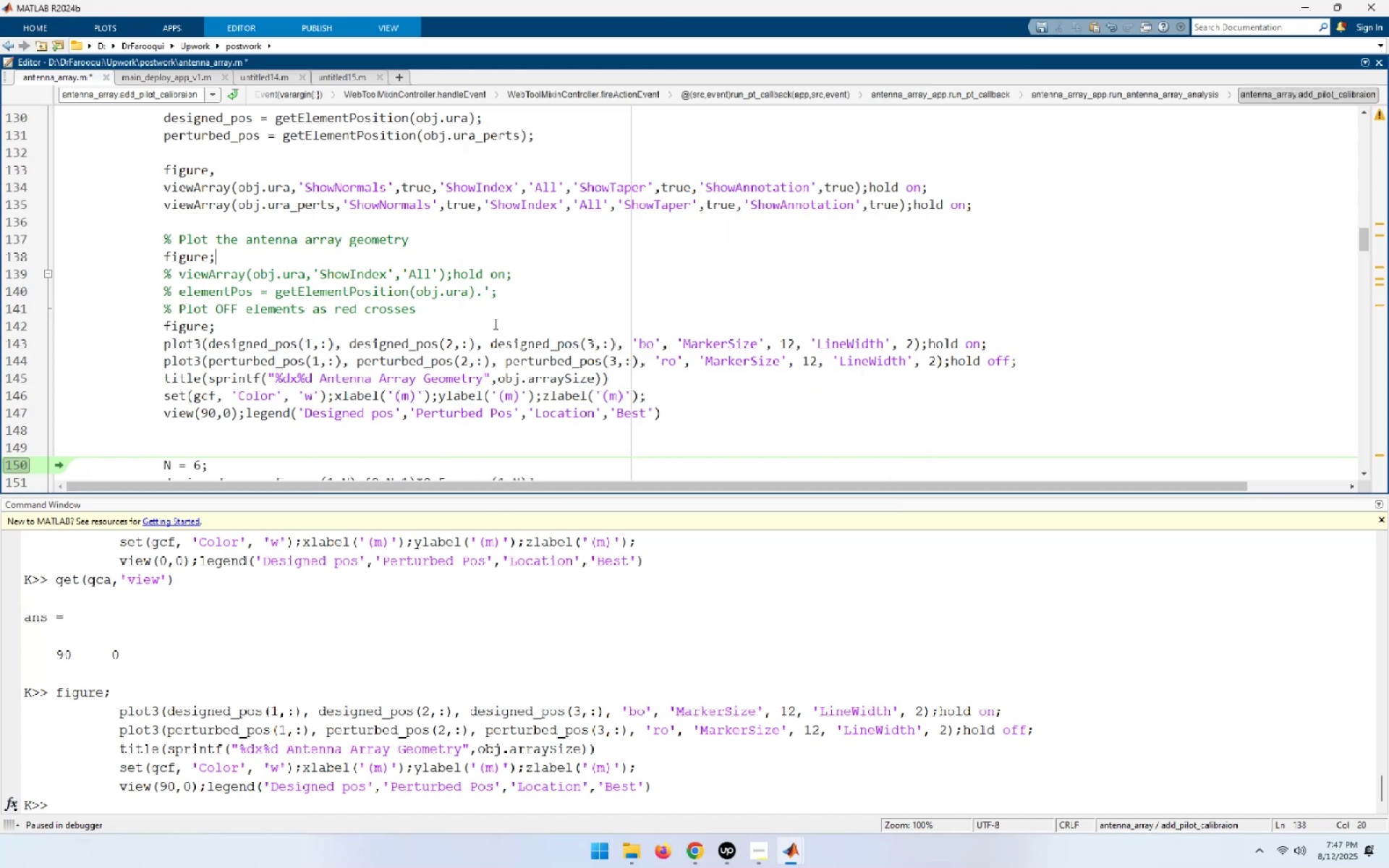 
key(ArrowUp)
 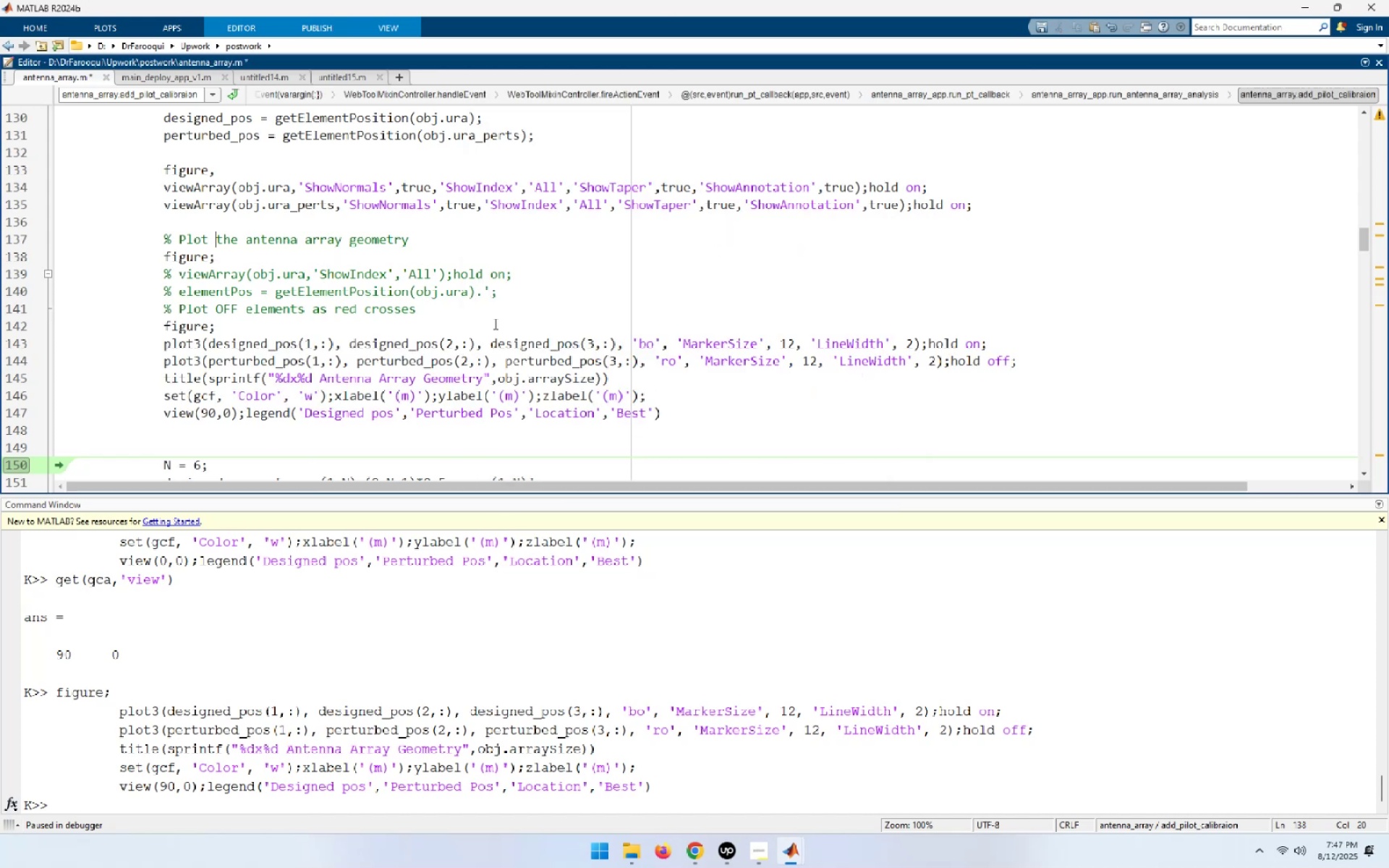 
key(ArrowUp)
 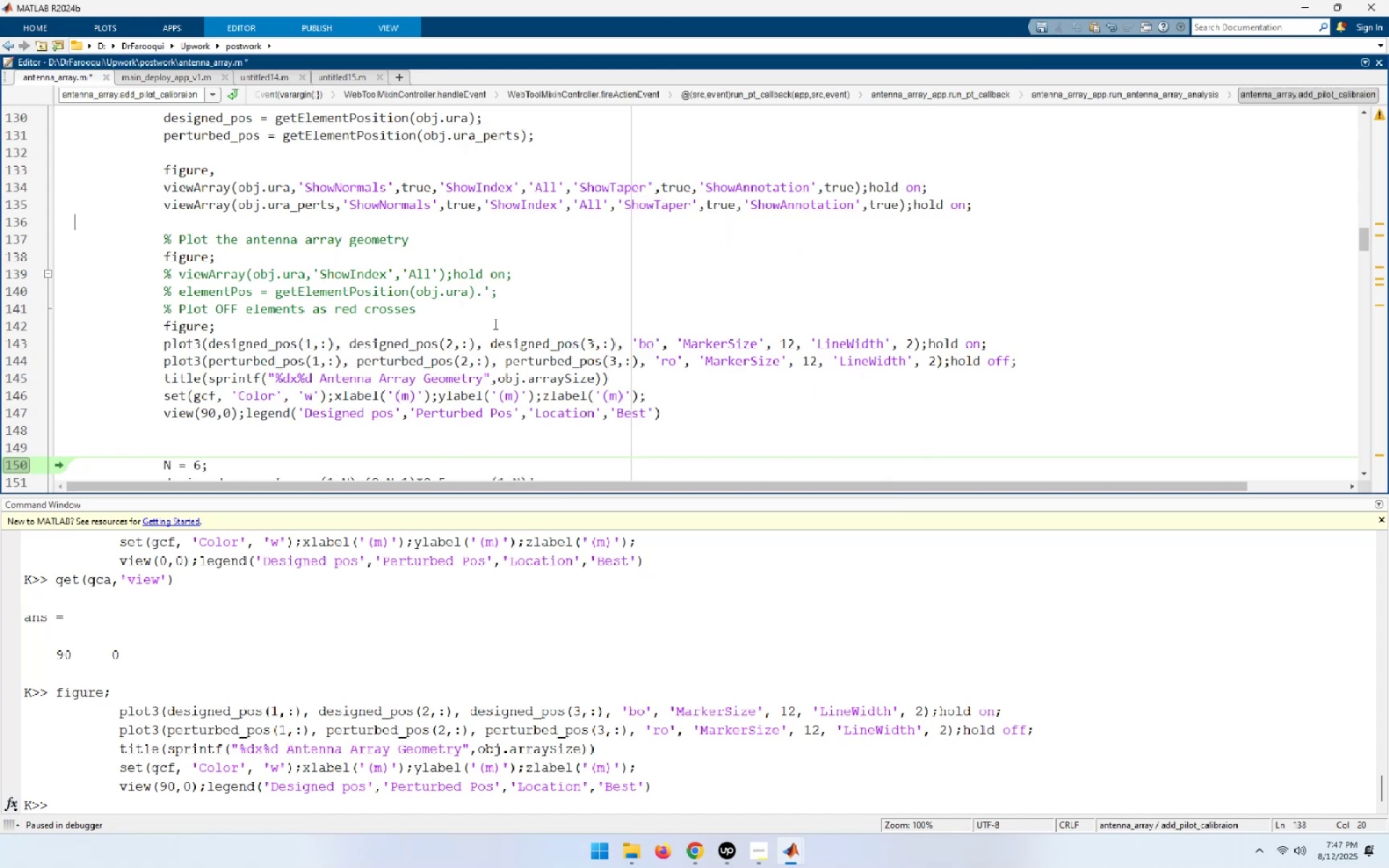 
key(ArrowUp)
 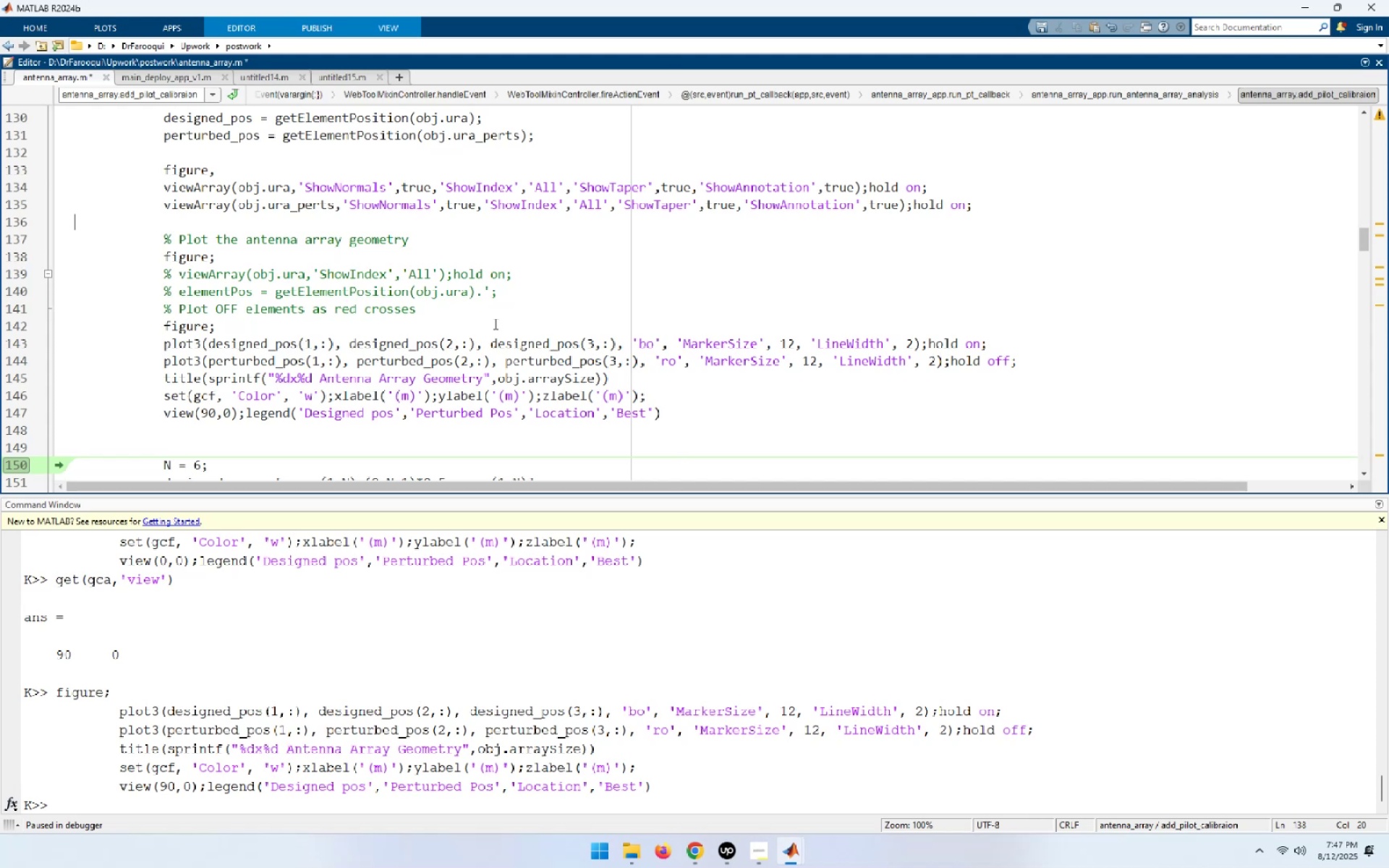 
key(ArrowUp)
 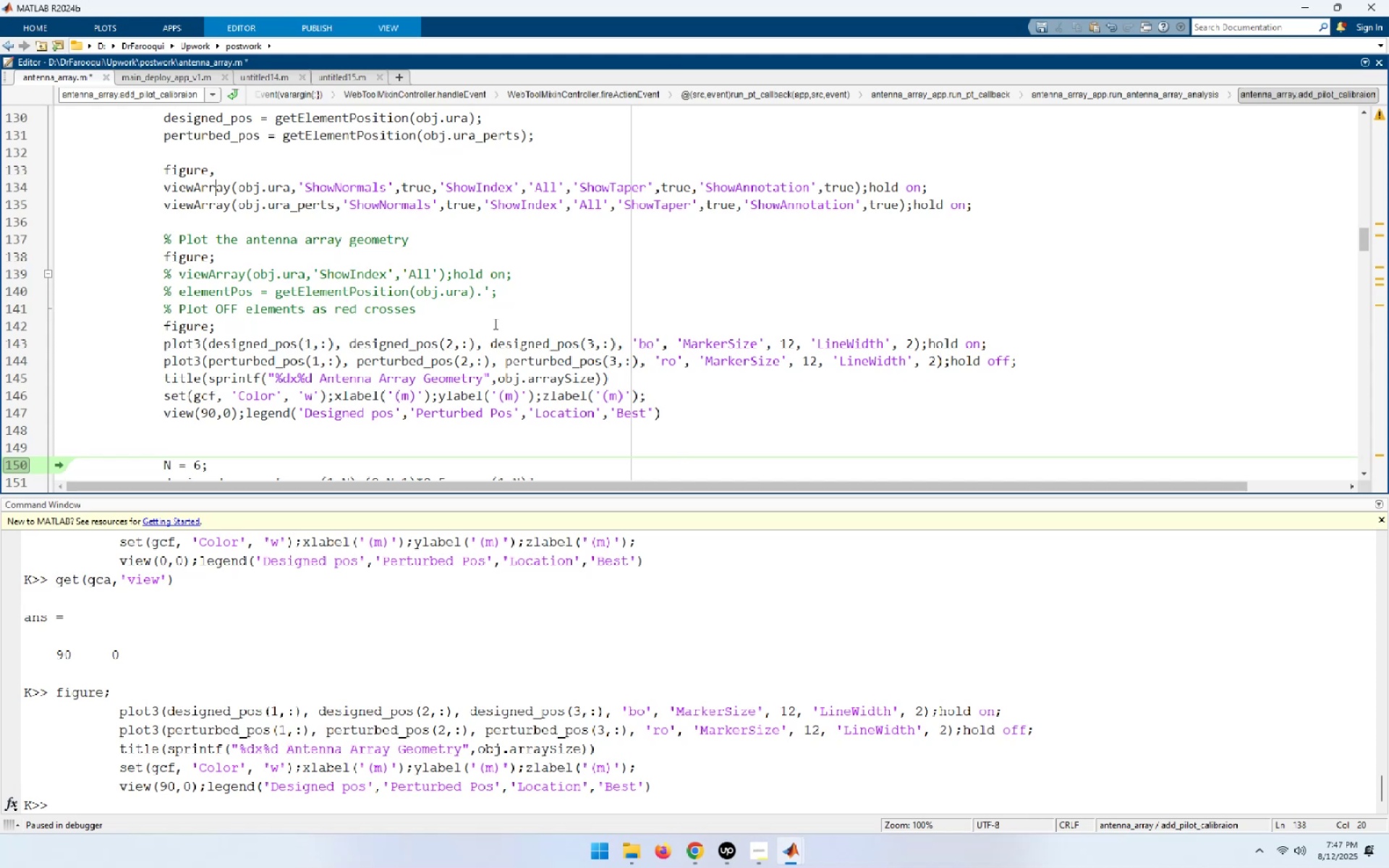 
key(ArrowUp)
 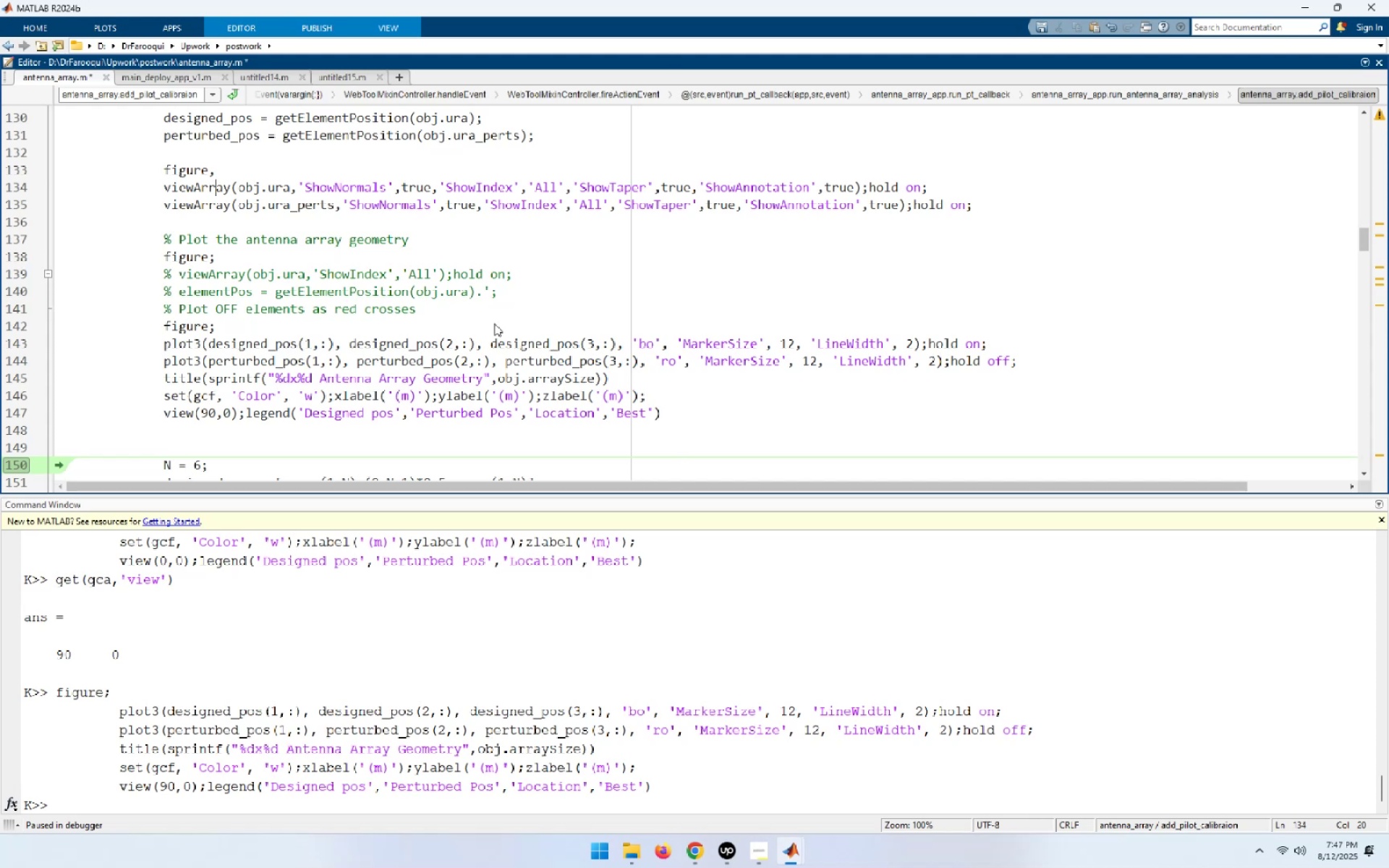 
key(ArrowUp)
 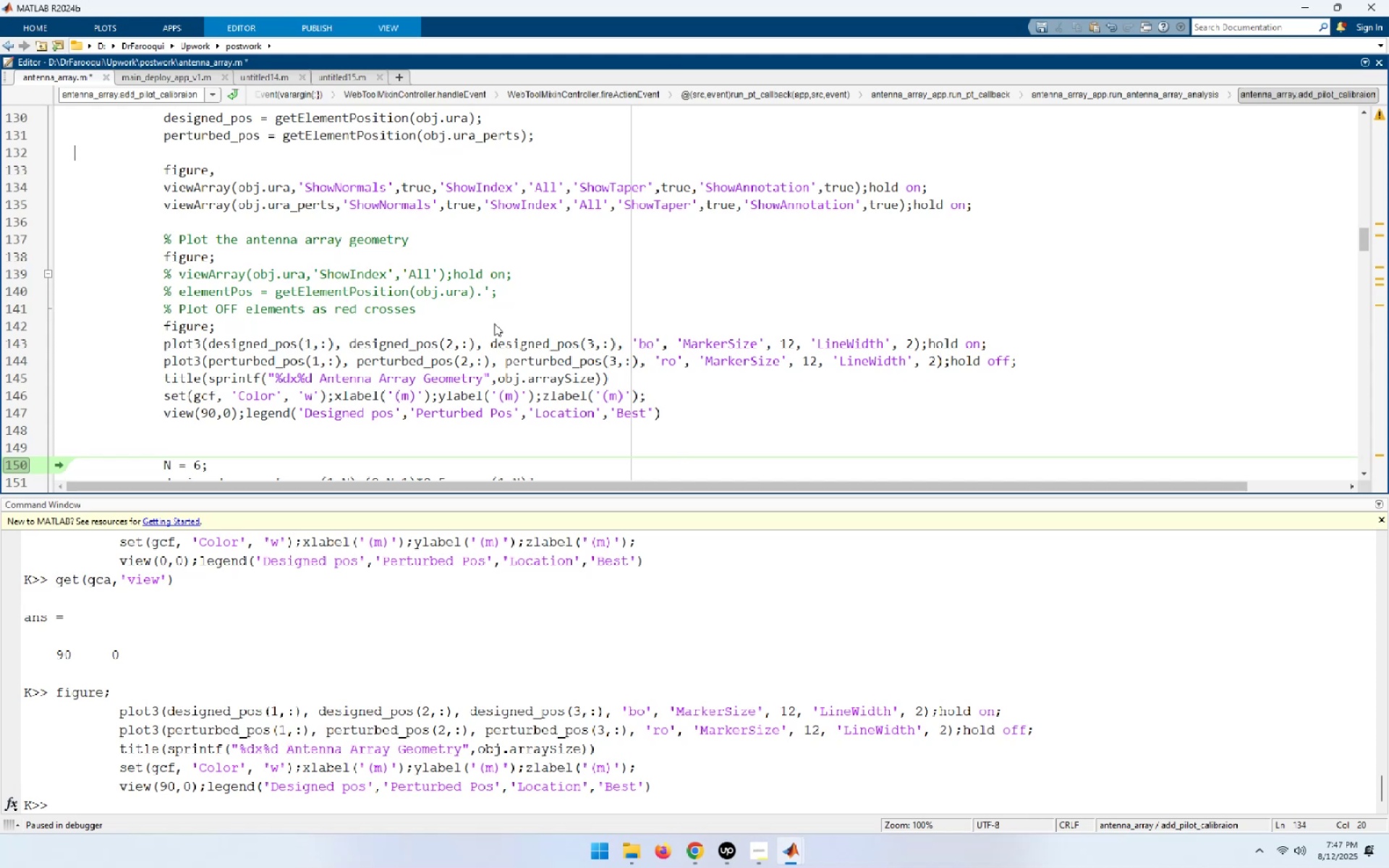 
key(ArrowUp)
 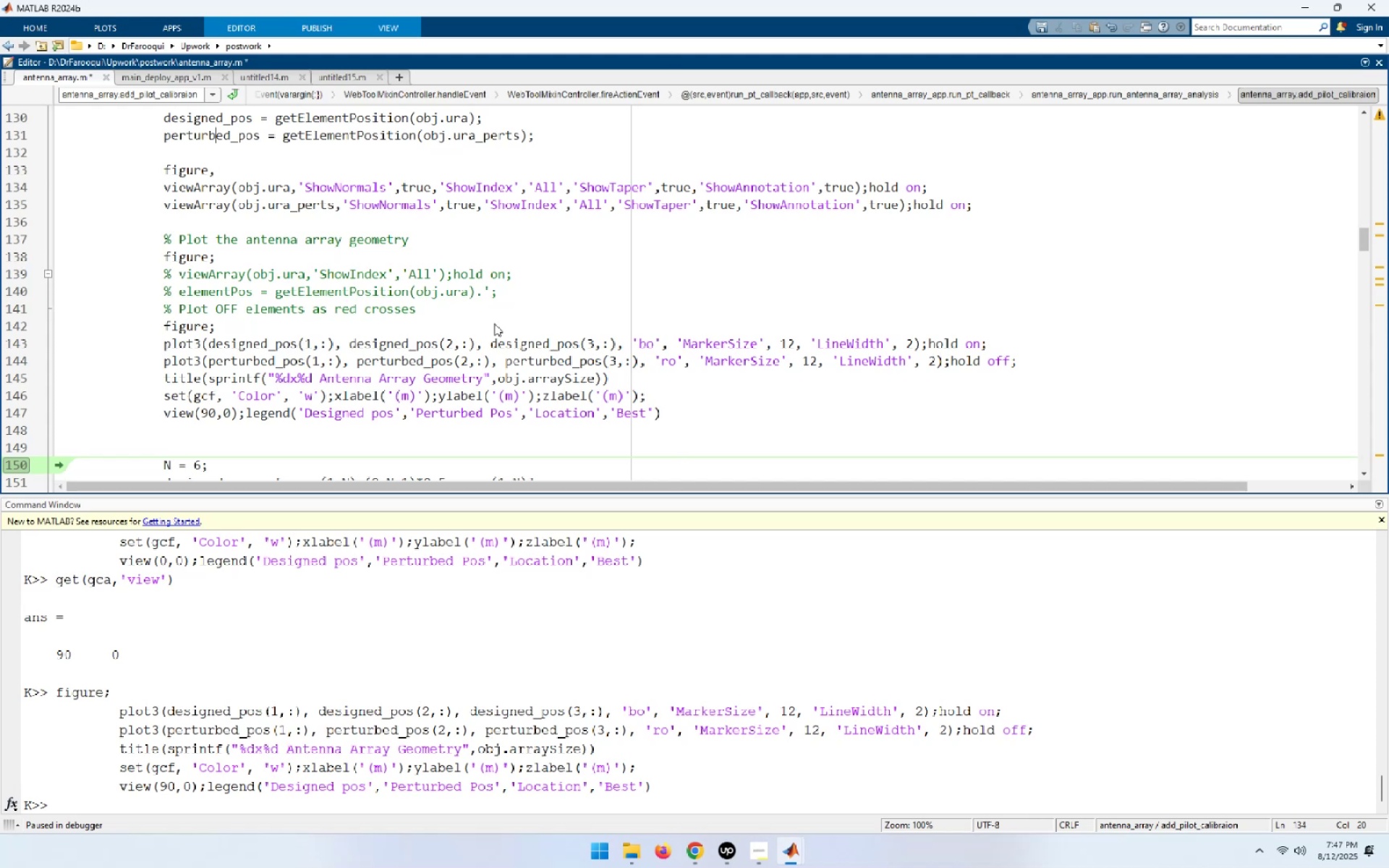 
key(ArrowUp)
 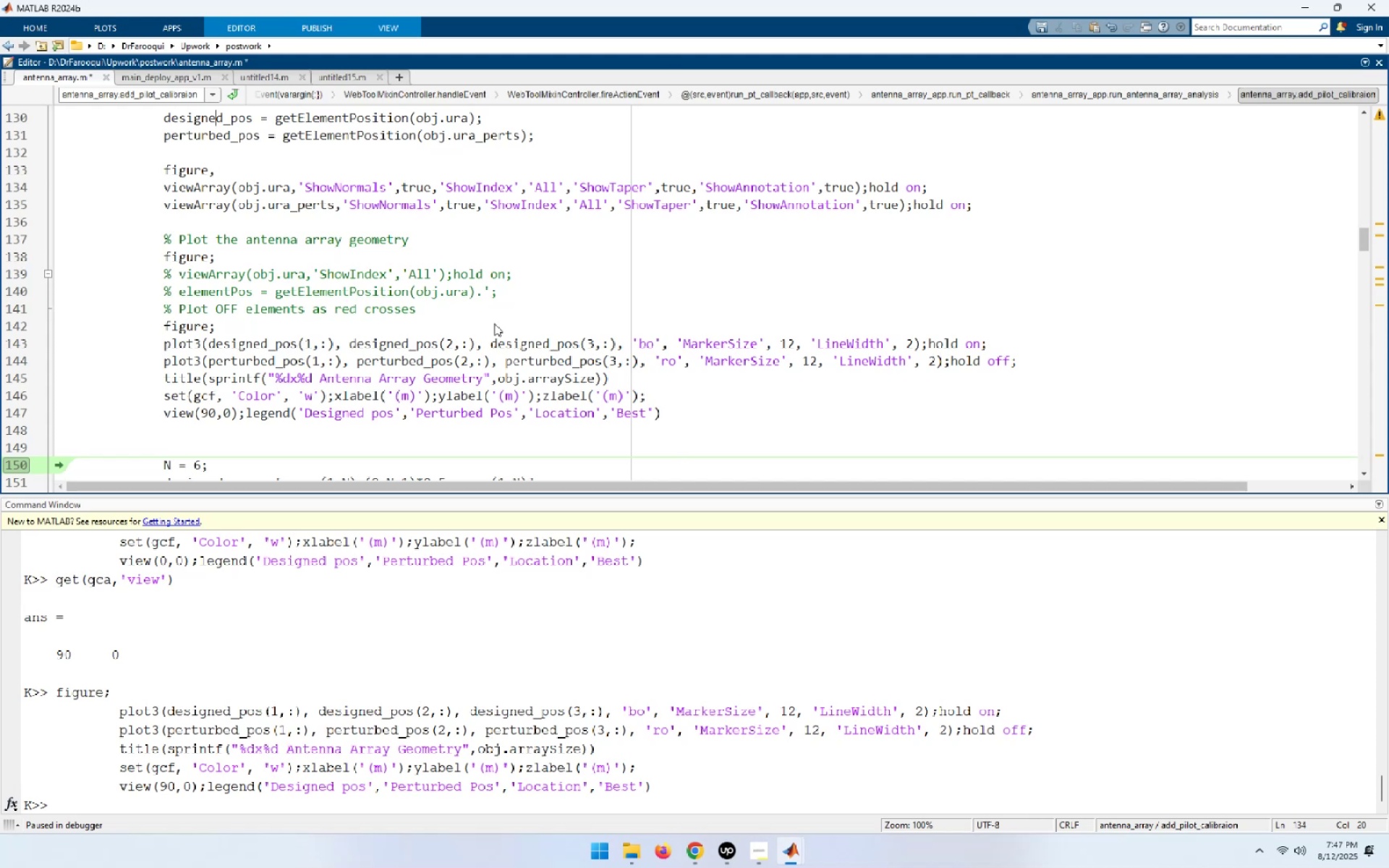 
key(ArrowUp)
 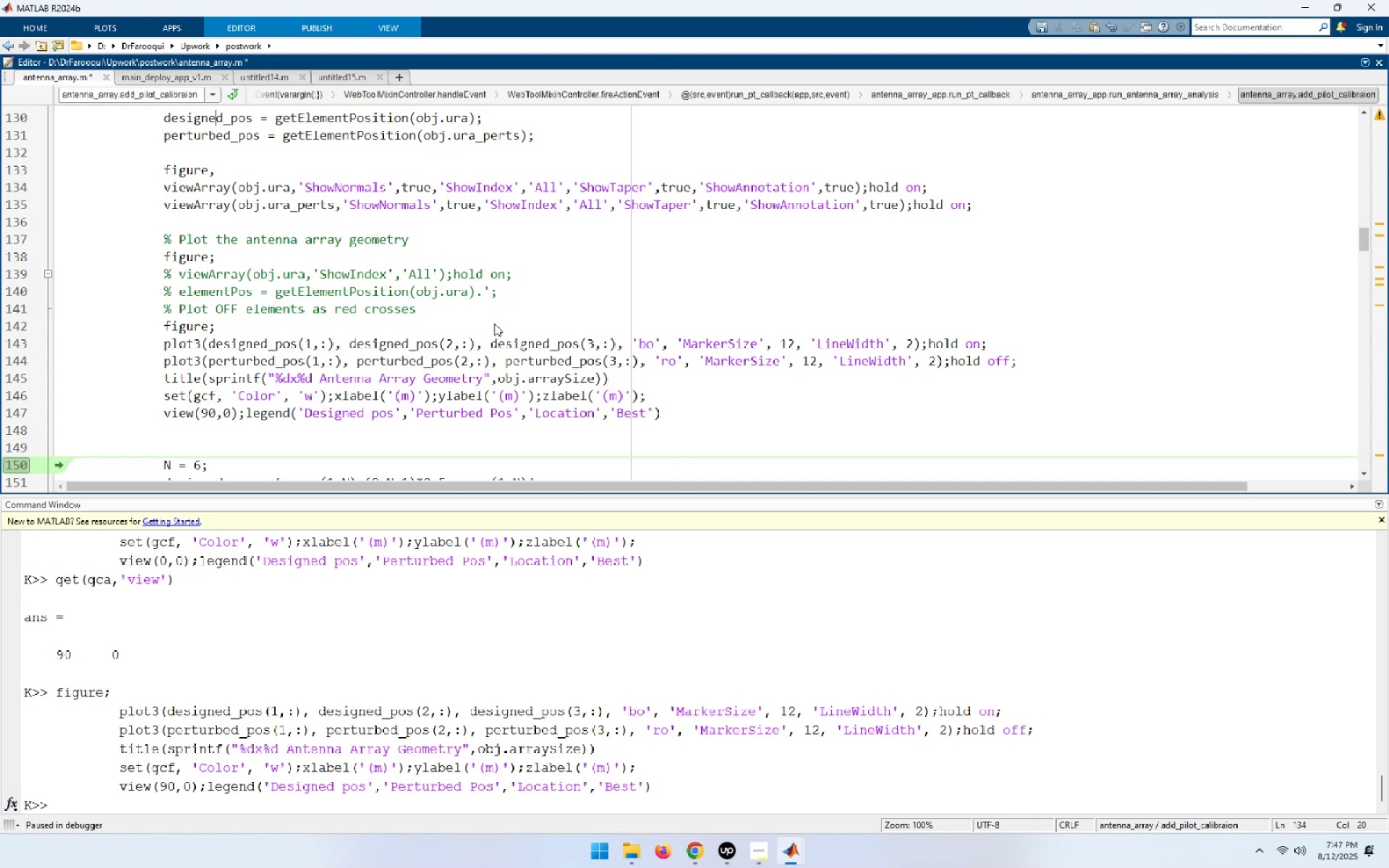 
key(ArrowUp)
 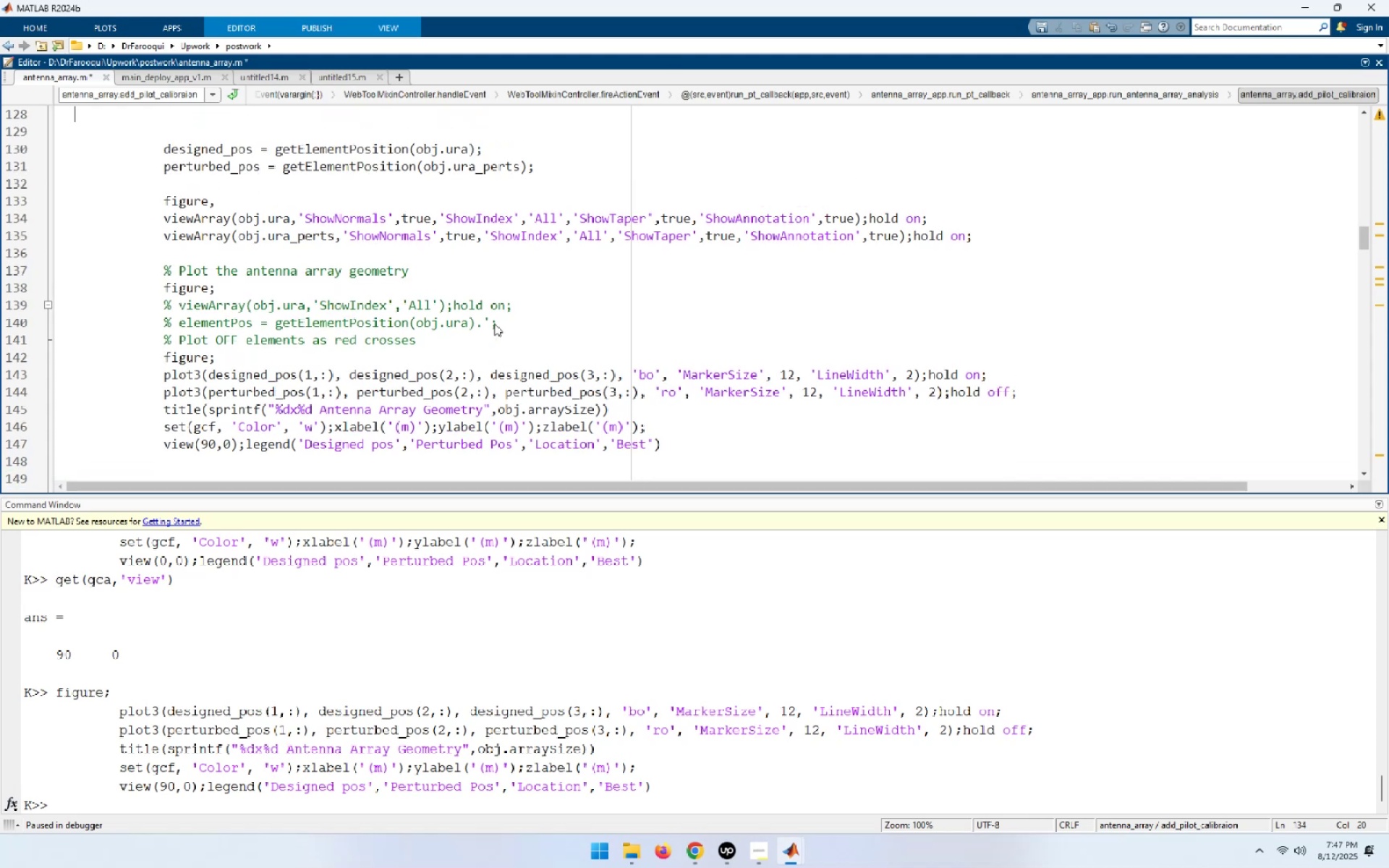 
key(ArrowUp)
 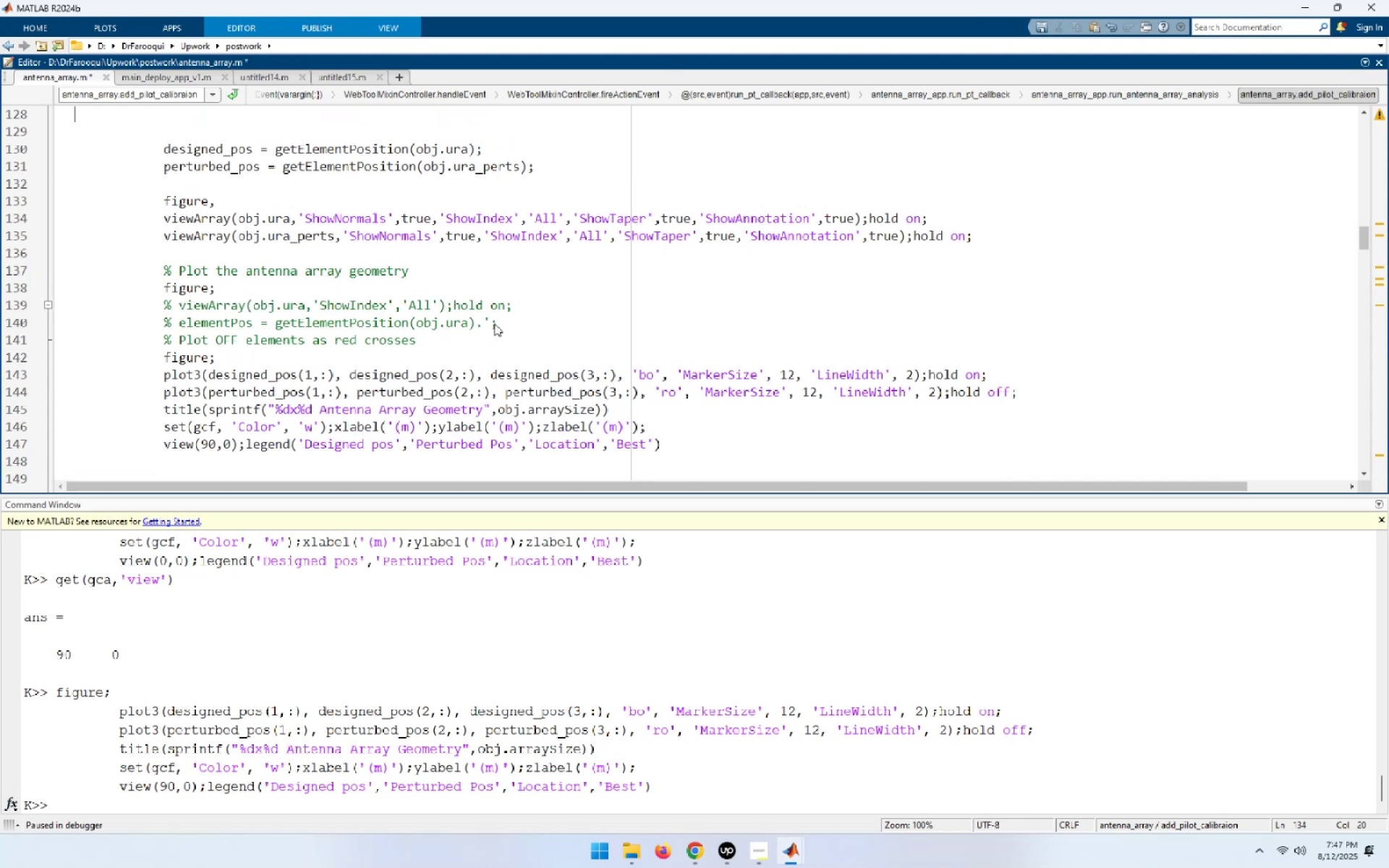 
key(ArrowUp)
 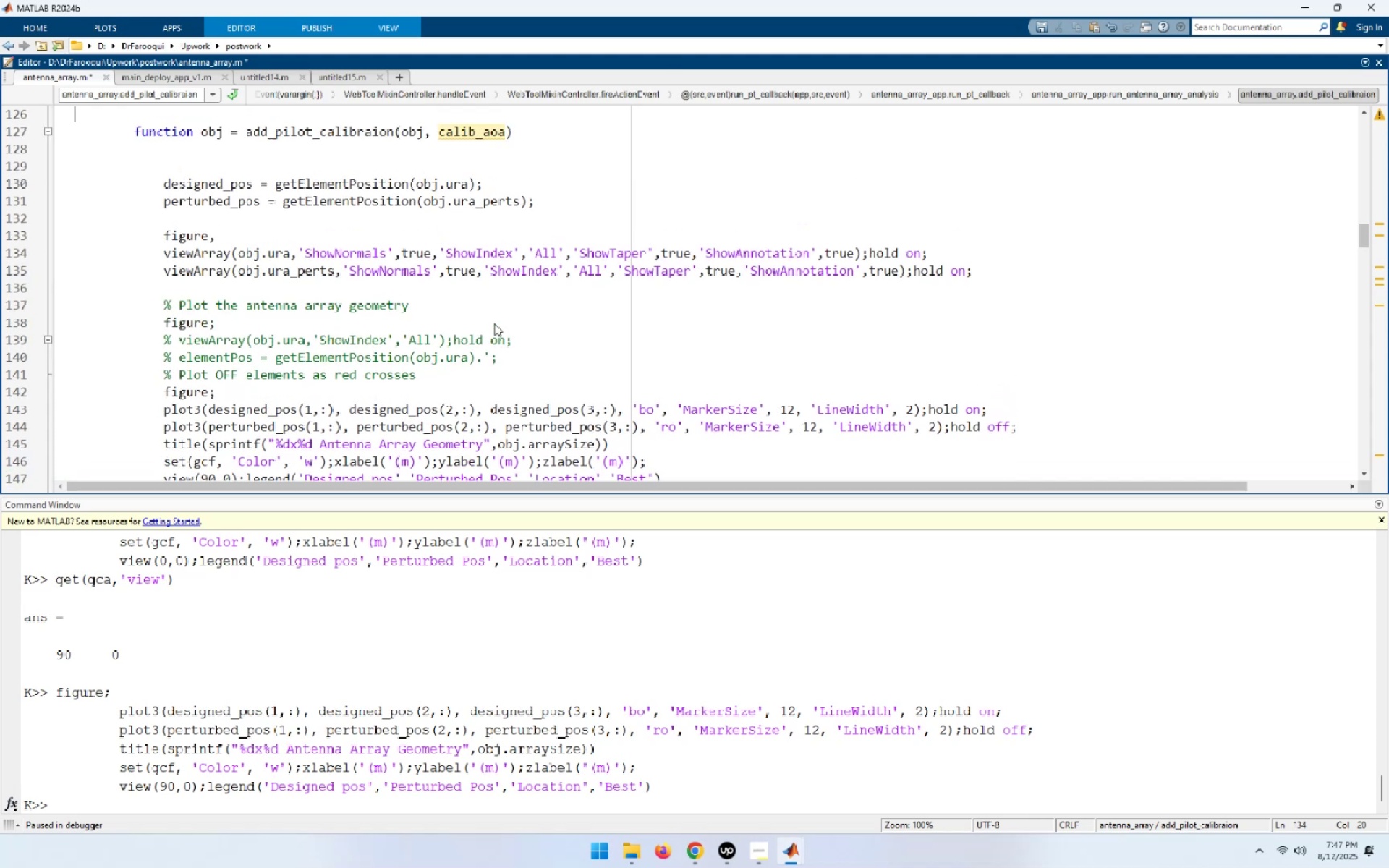 
key(ArrowUp)
 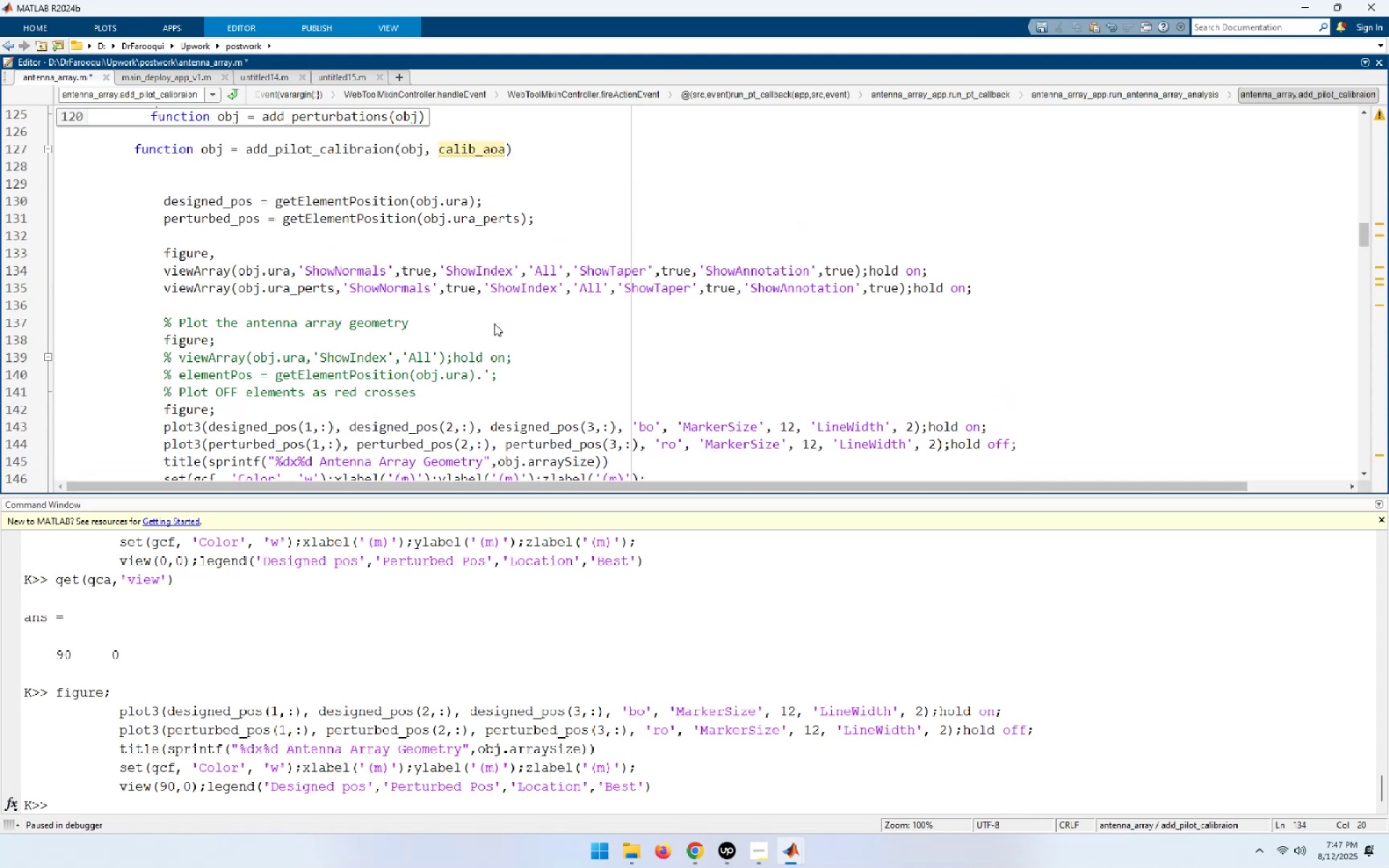 
key(ArrowDown)
 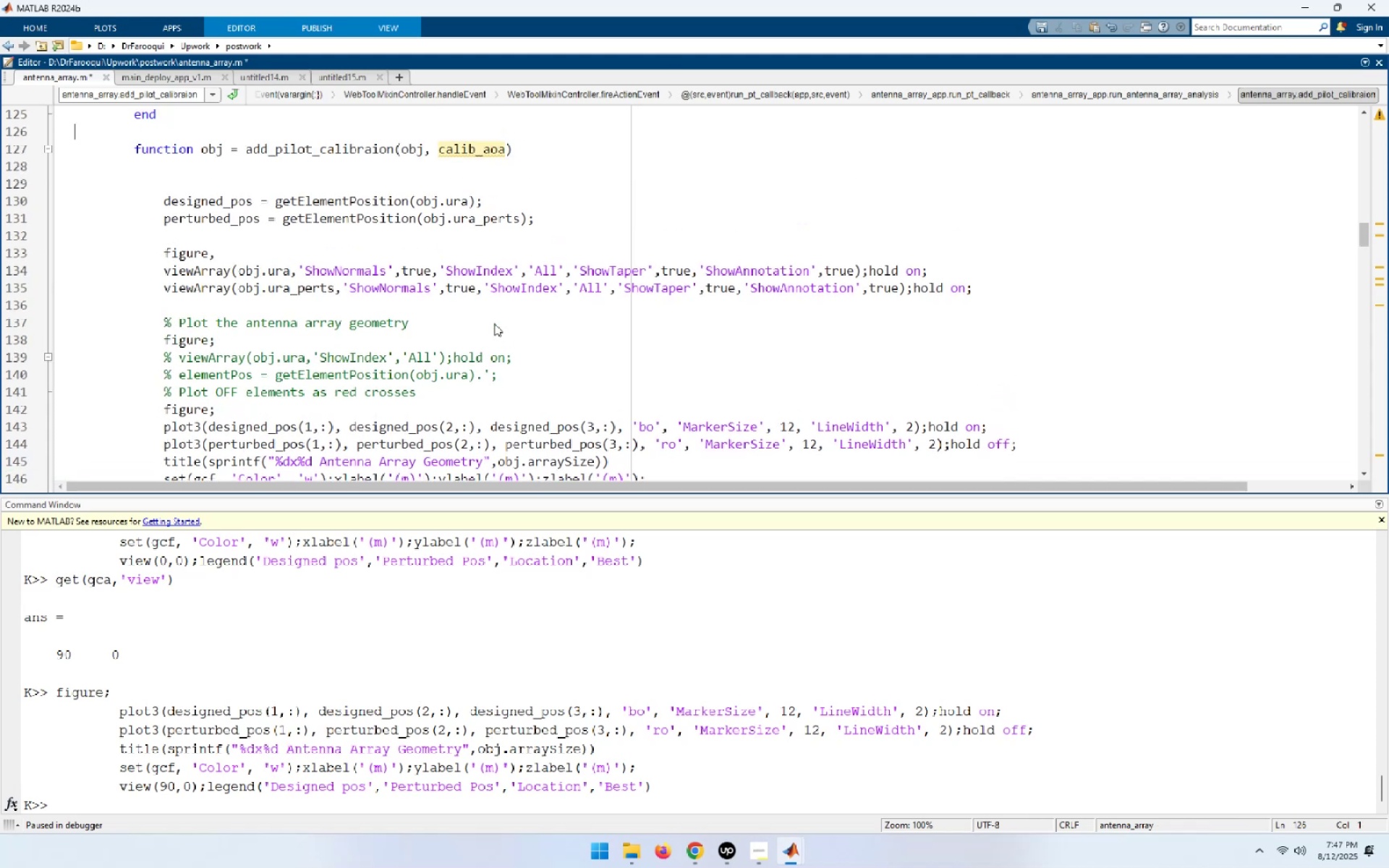 
key(ArrowDown)
 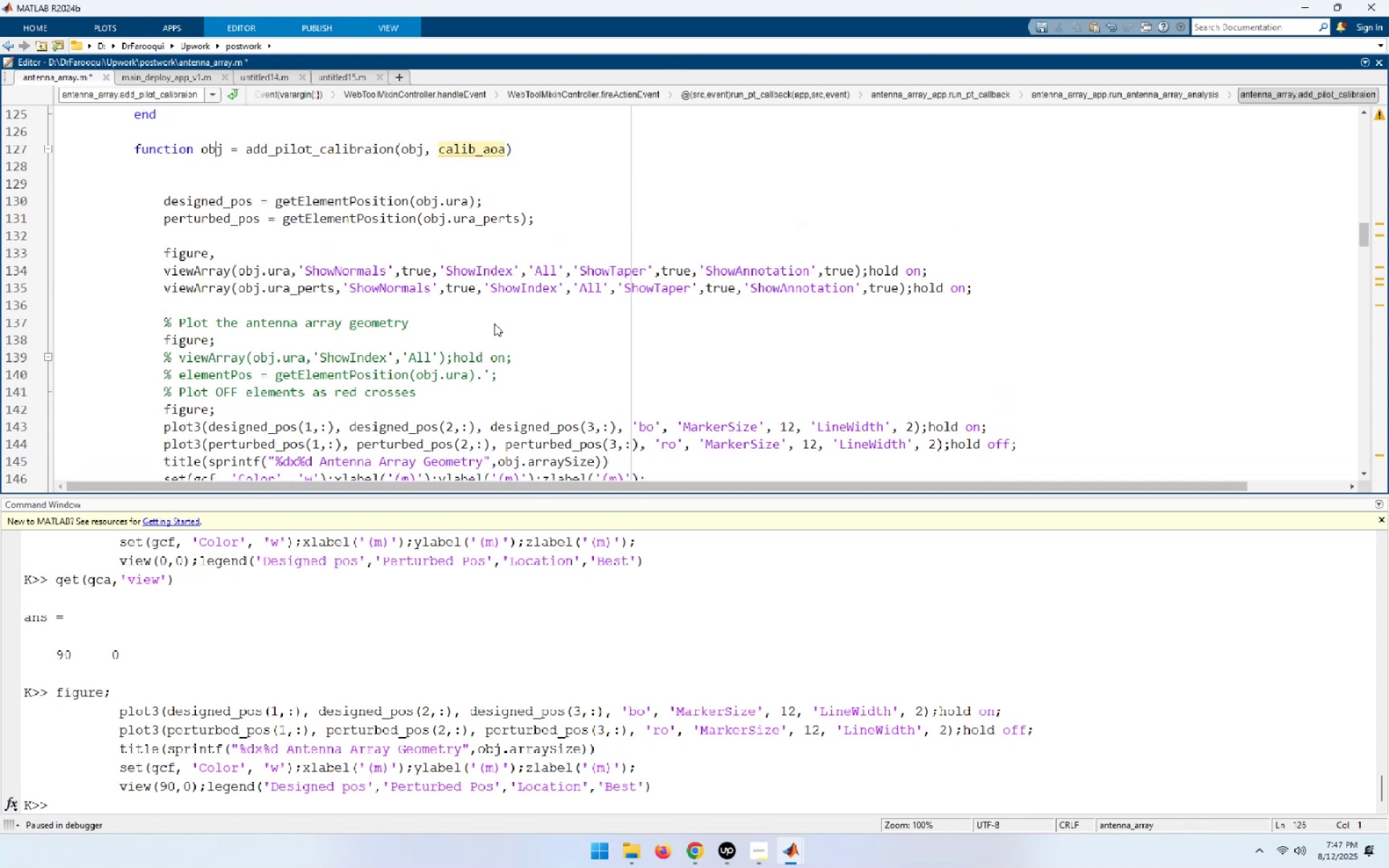 
key(End)
 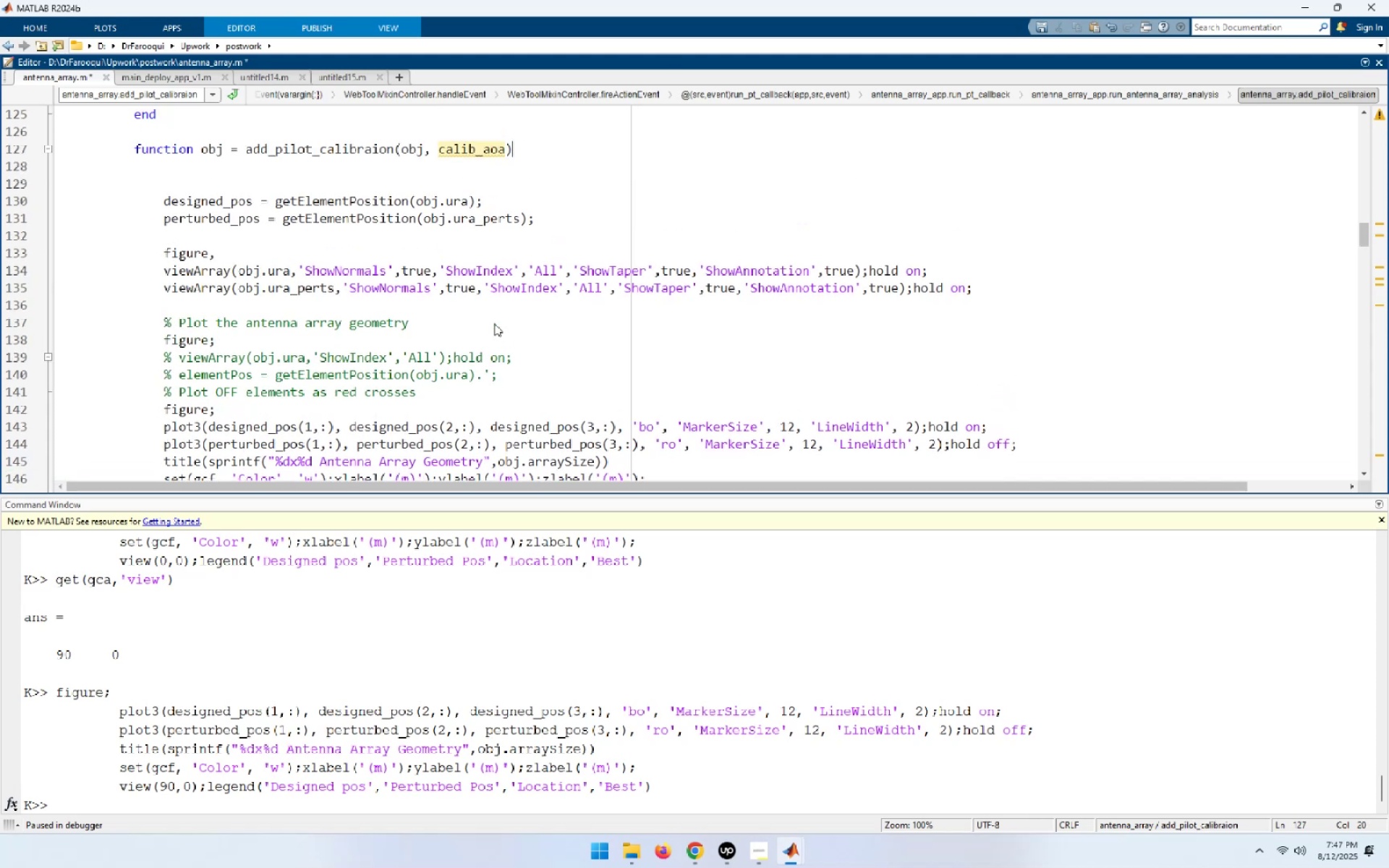 
key(Delete)
 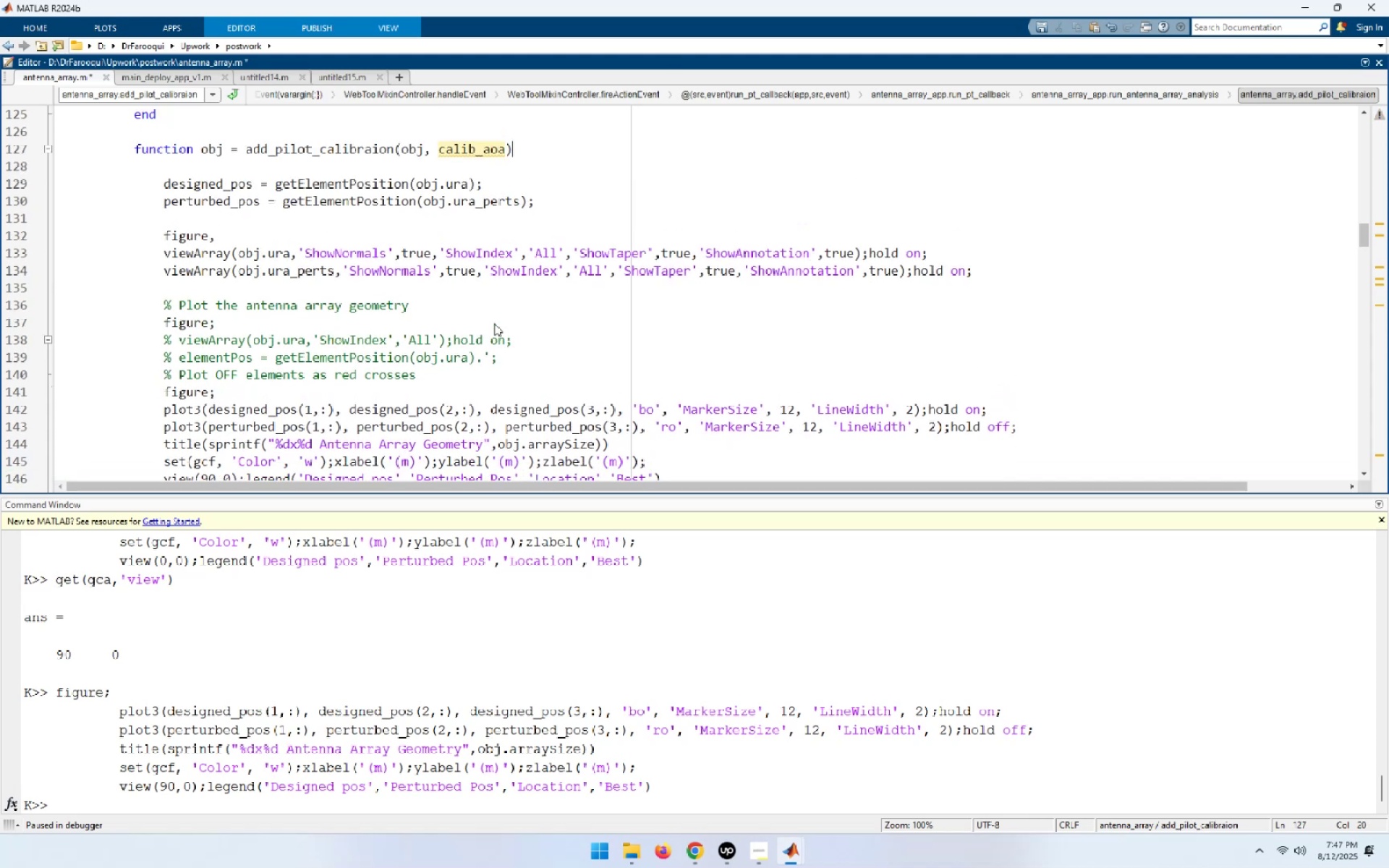 
key(ArrowDown)
 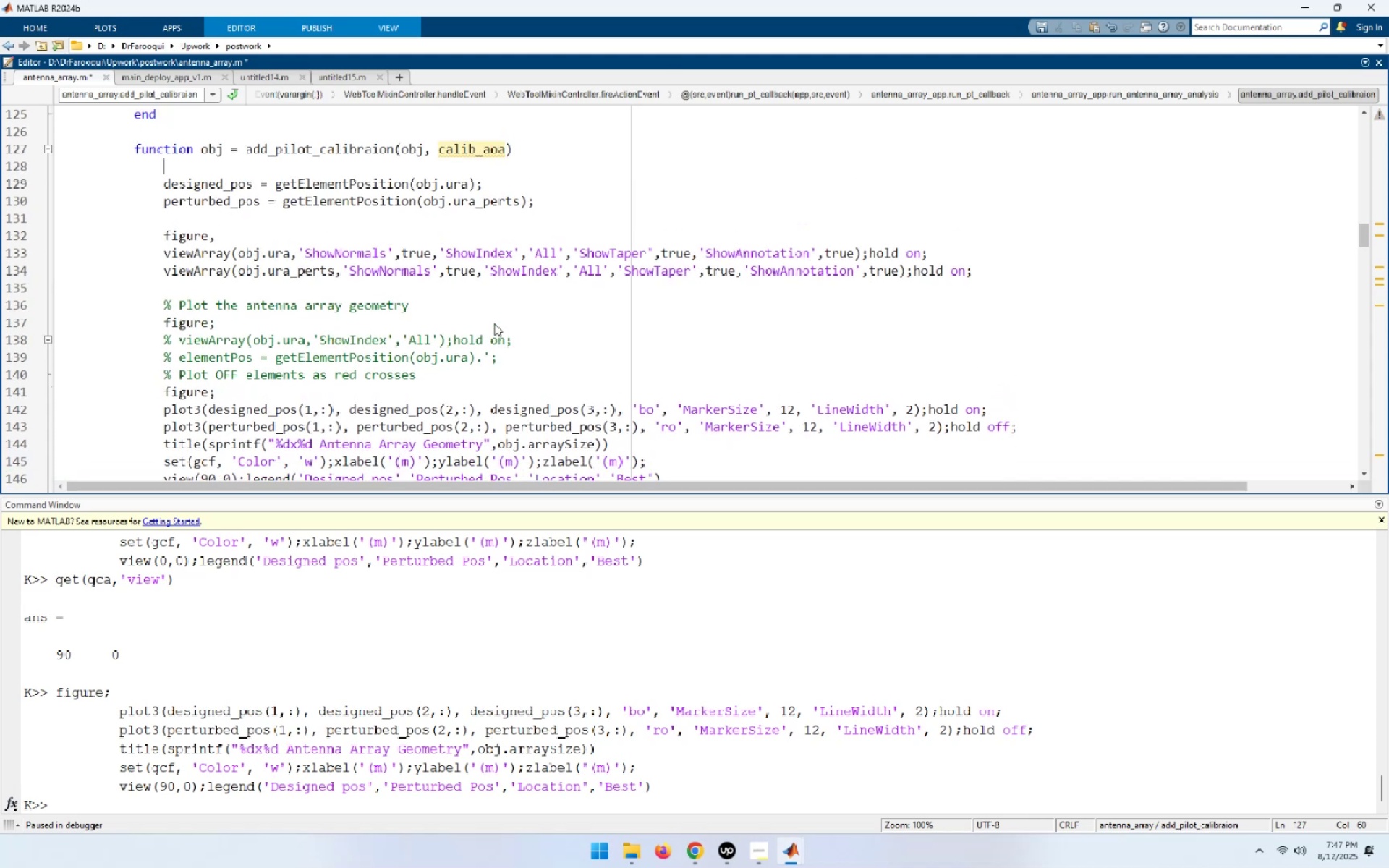 
key(ArrowDown)
 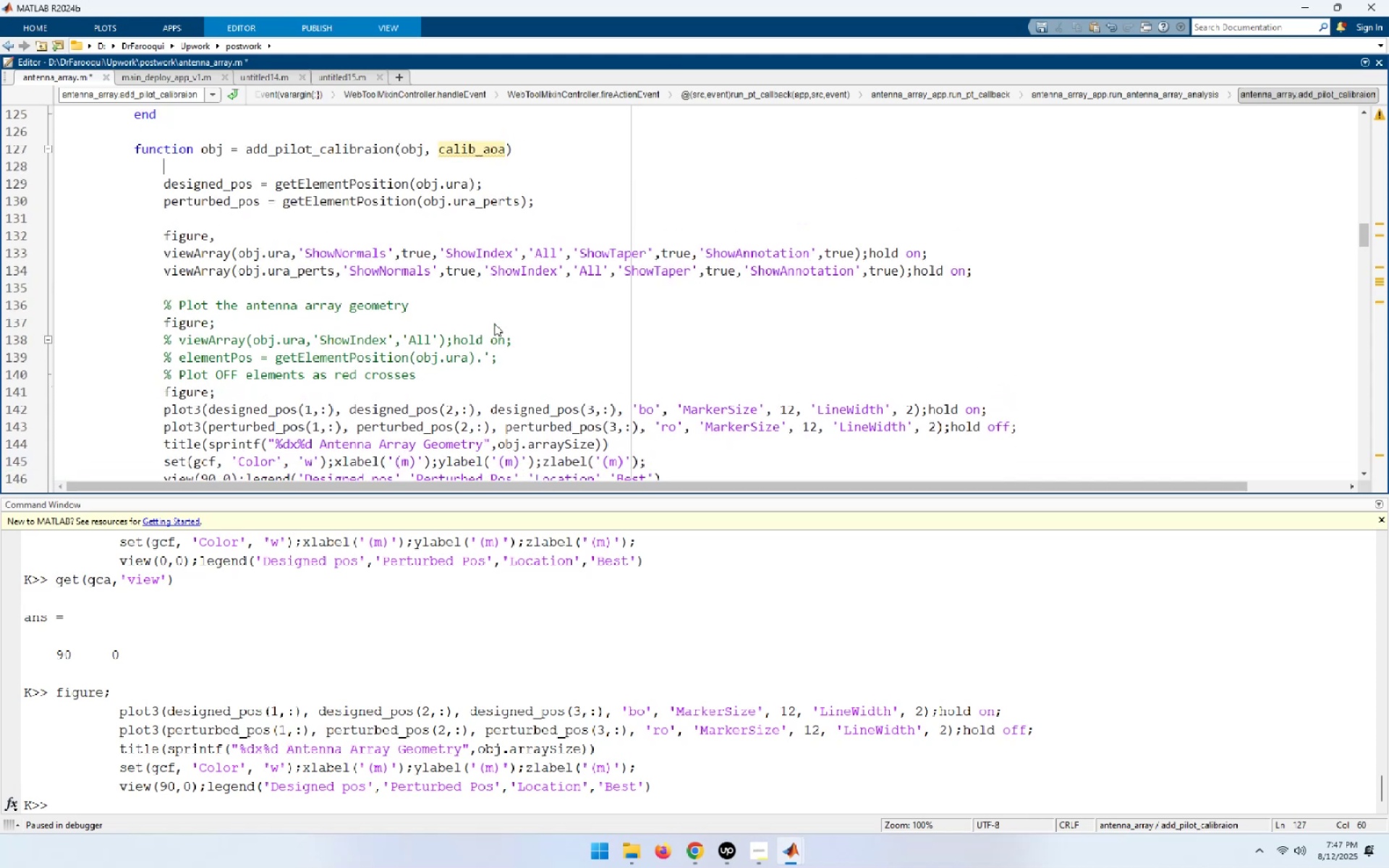 
key(ArrowDown)
 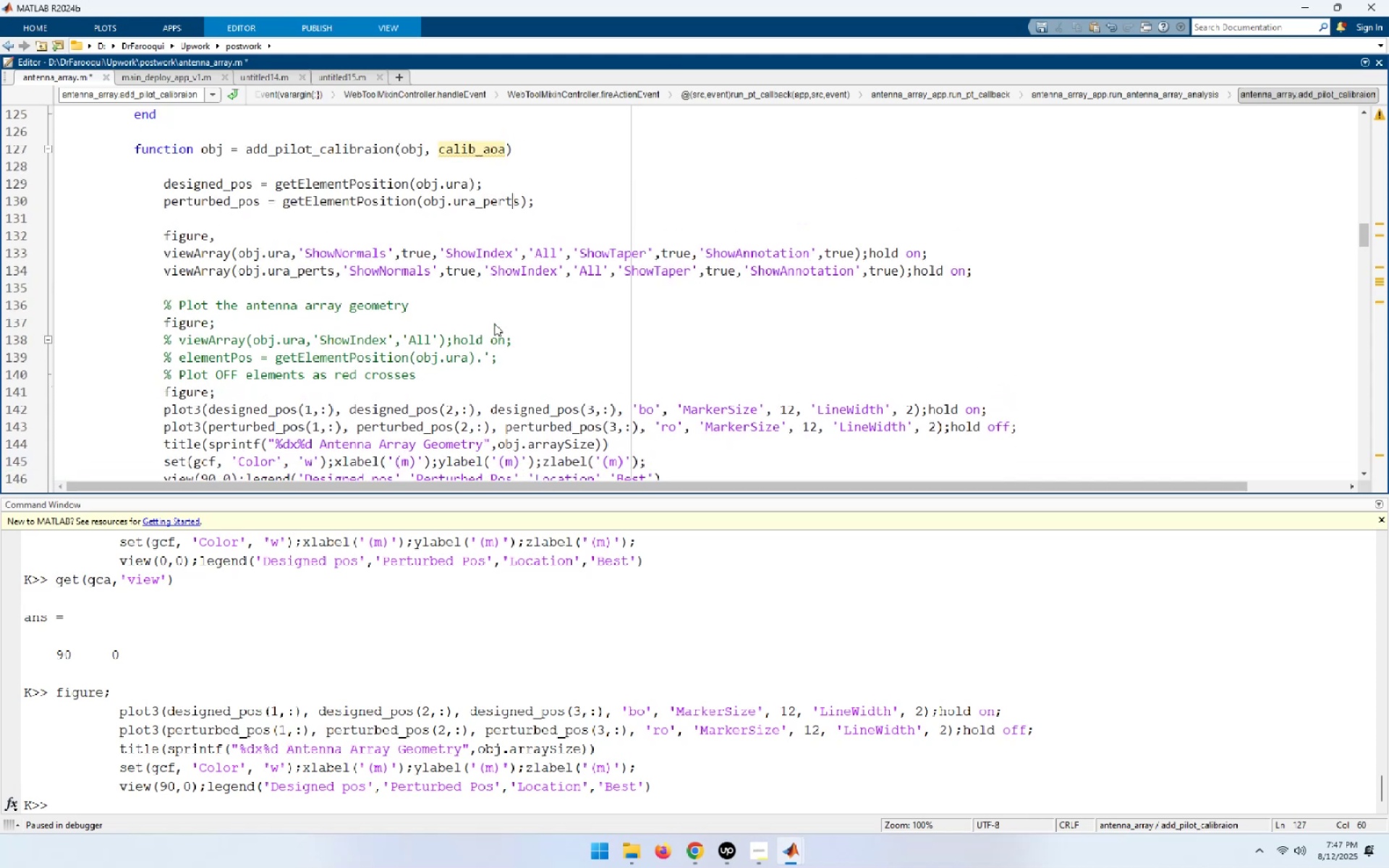 
key(ArrowDown)
 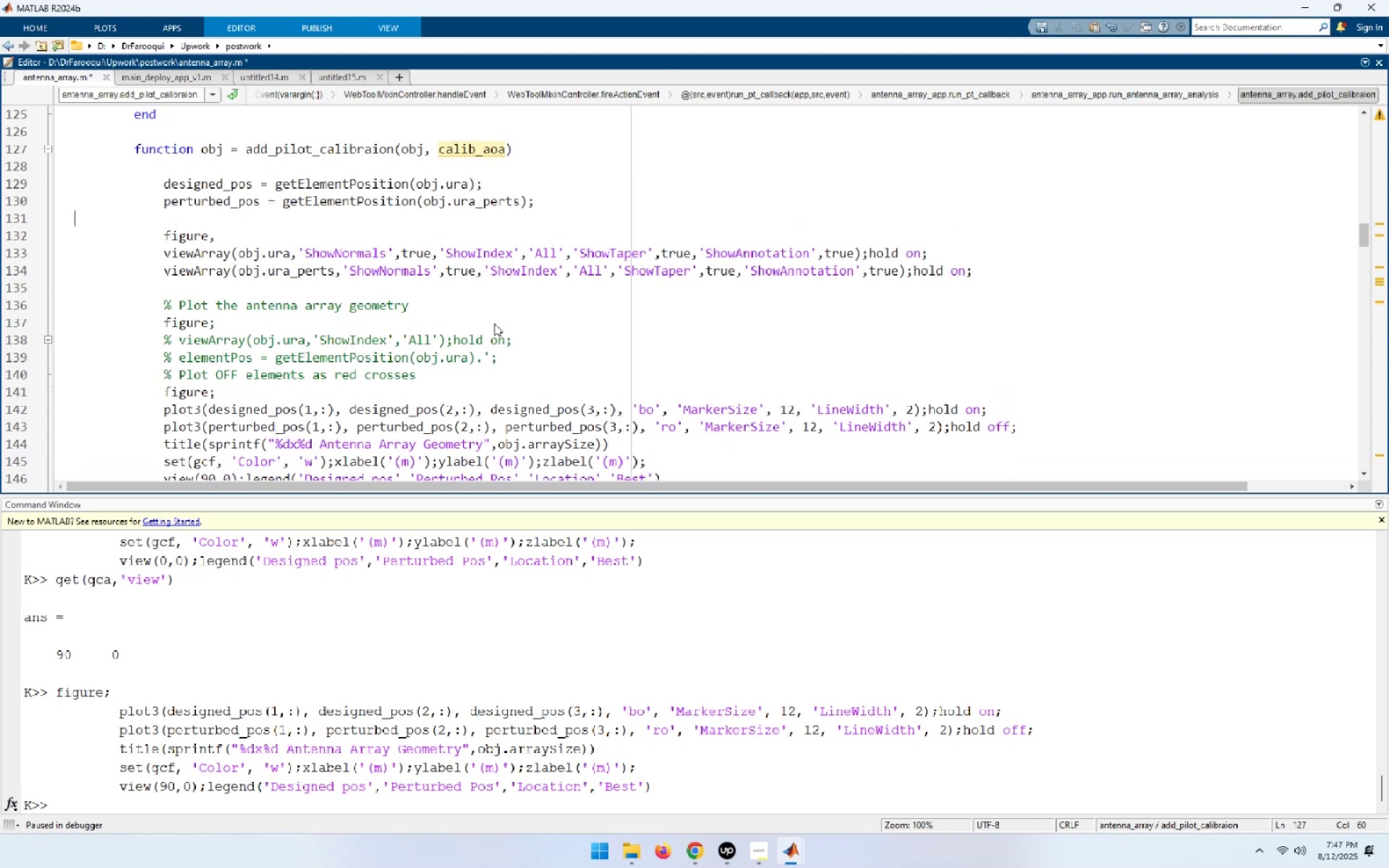 
key(ArrowDown)
 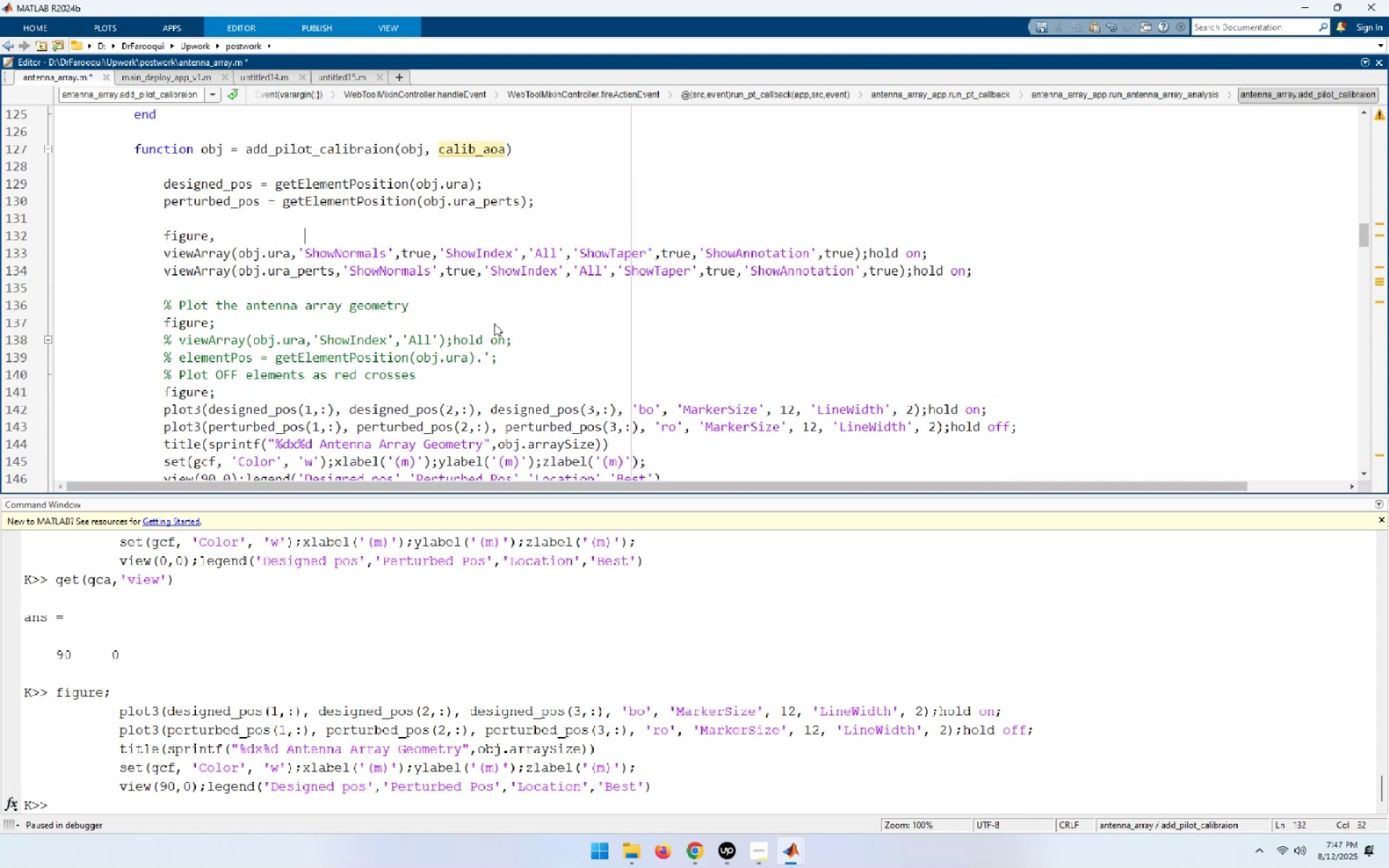 
key(Home)
 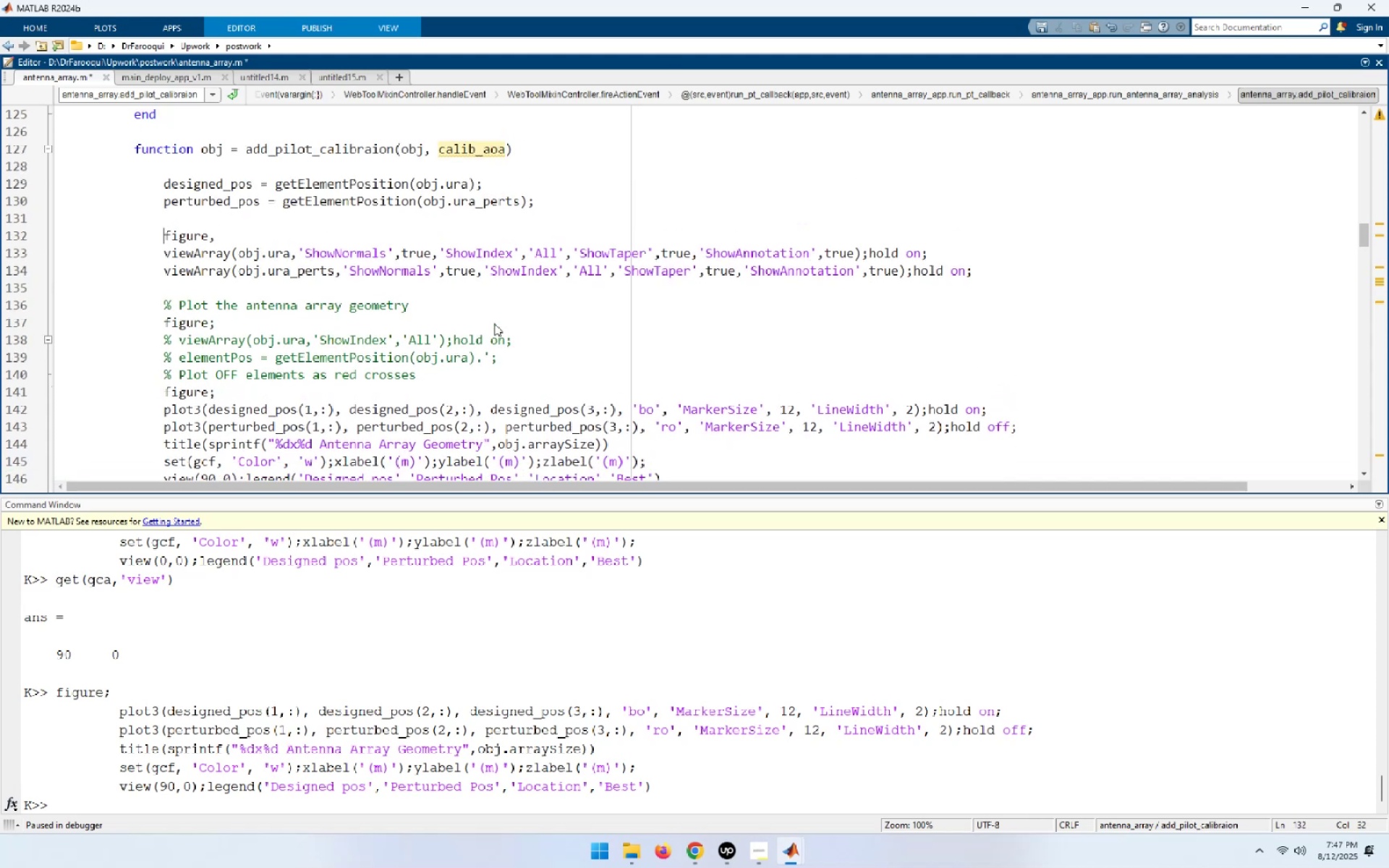 
key(Shift+End)
 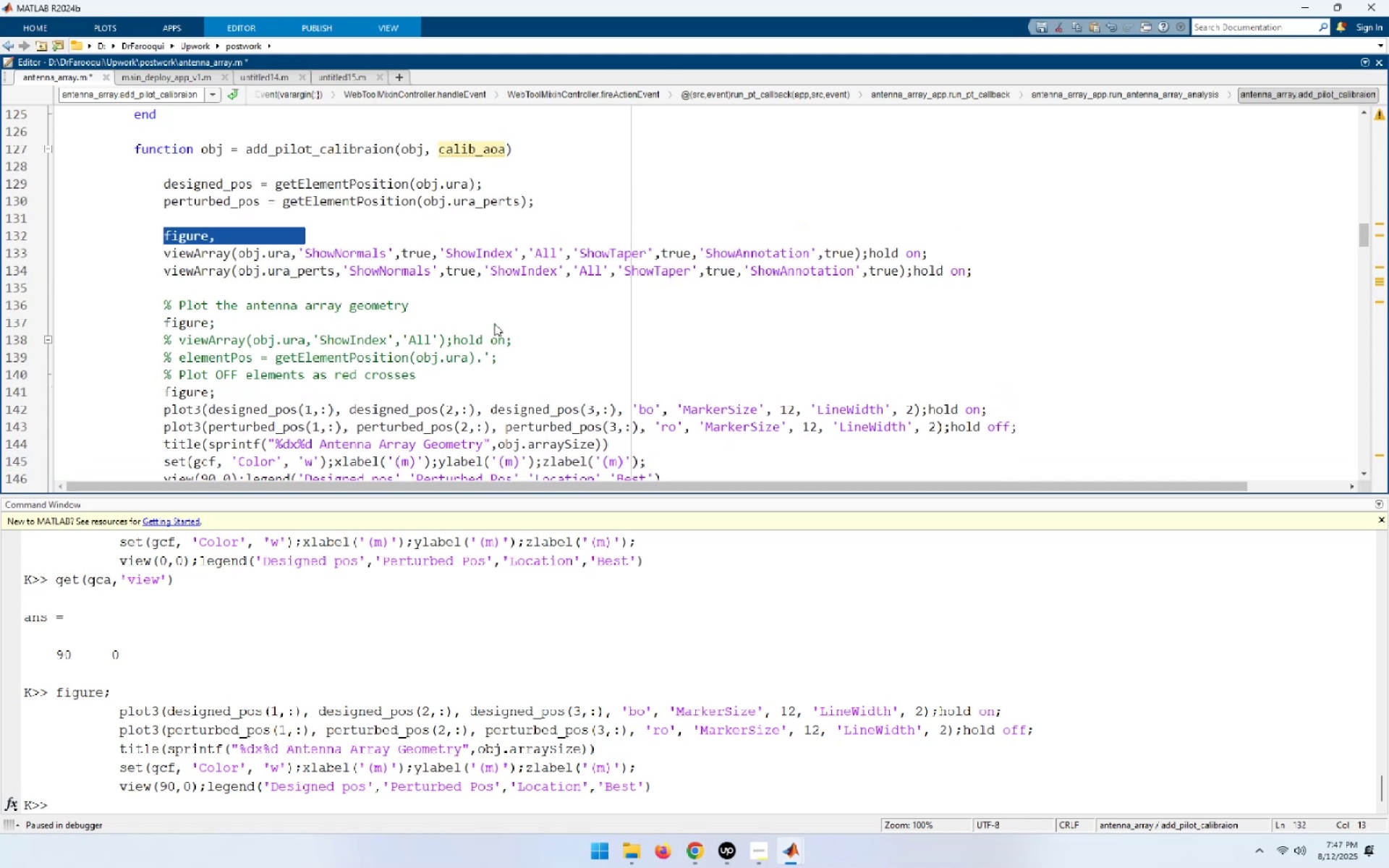 
key(Shift+ArrowDown)
 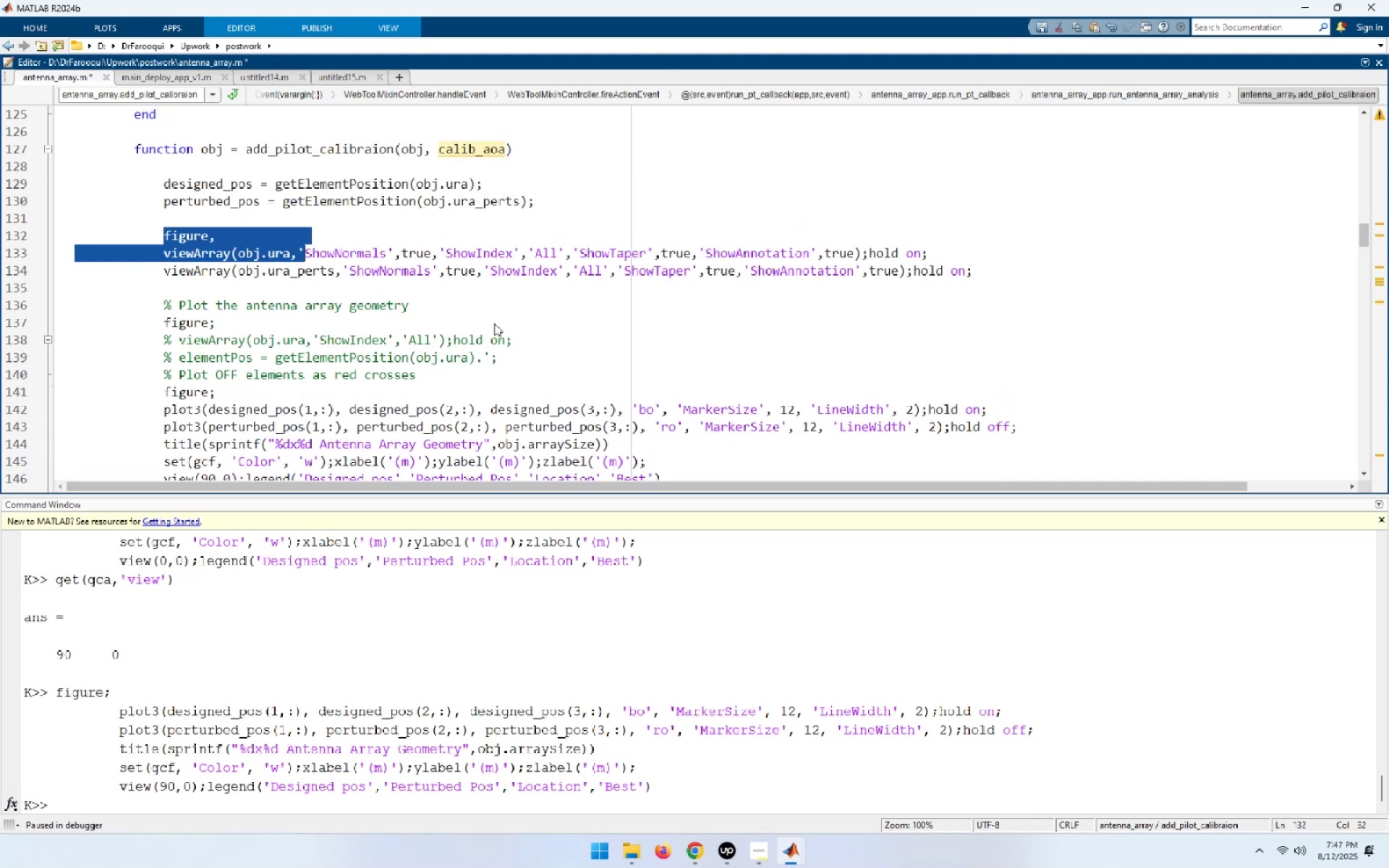 
key(Shift+ArrowDown)
 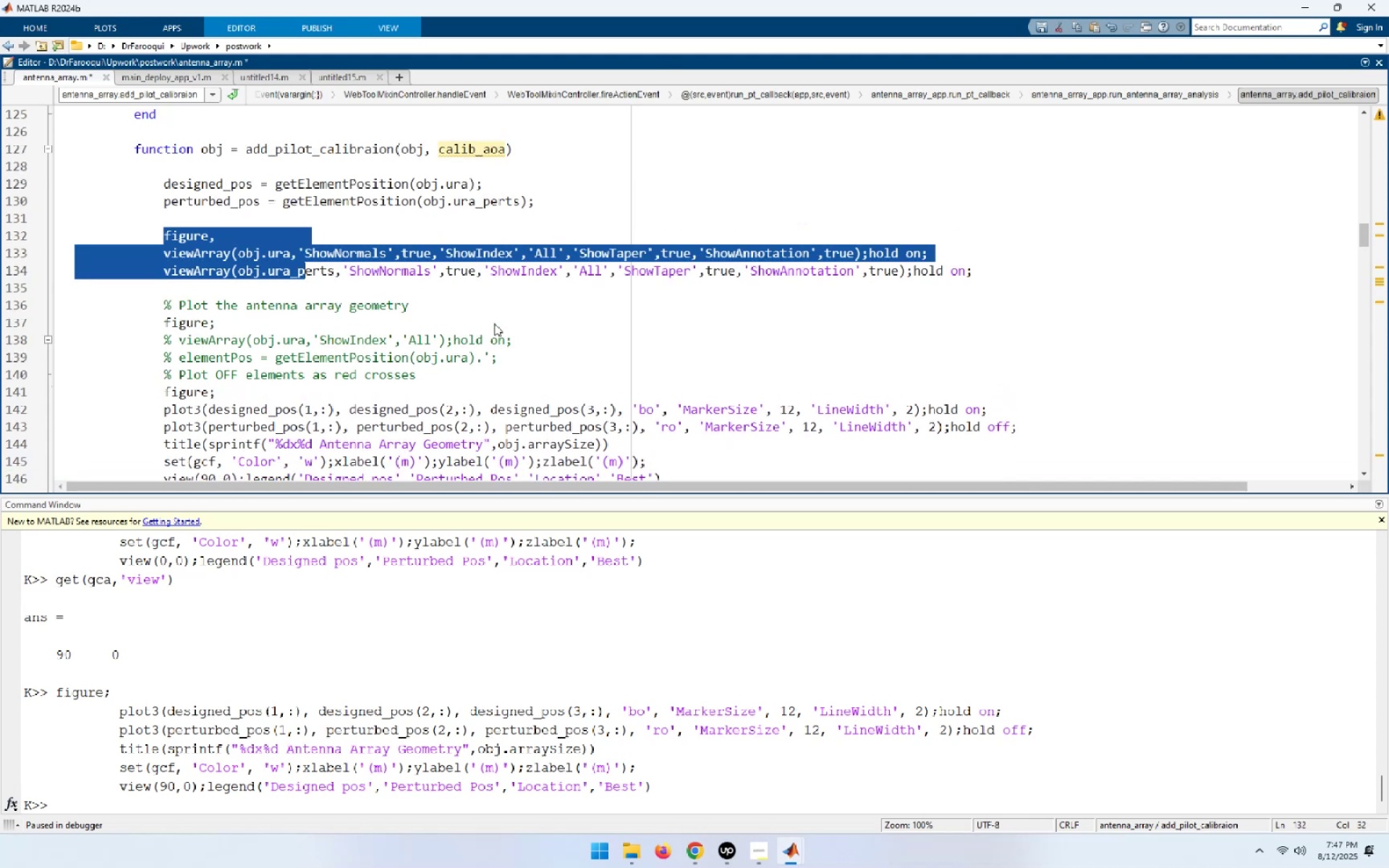 
key(Shift+End)
 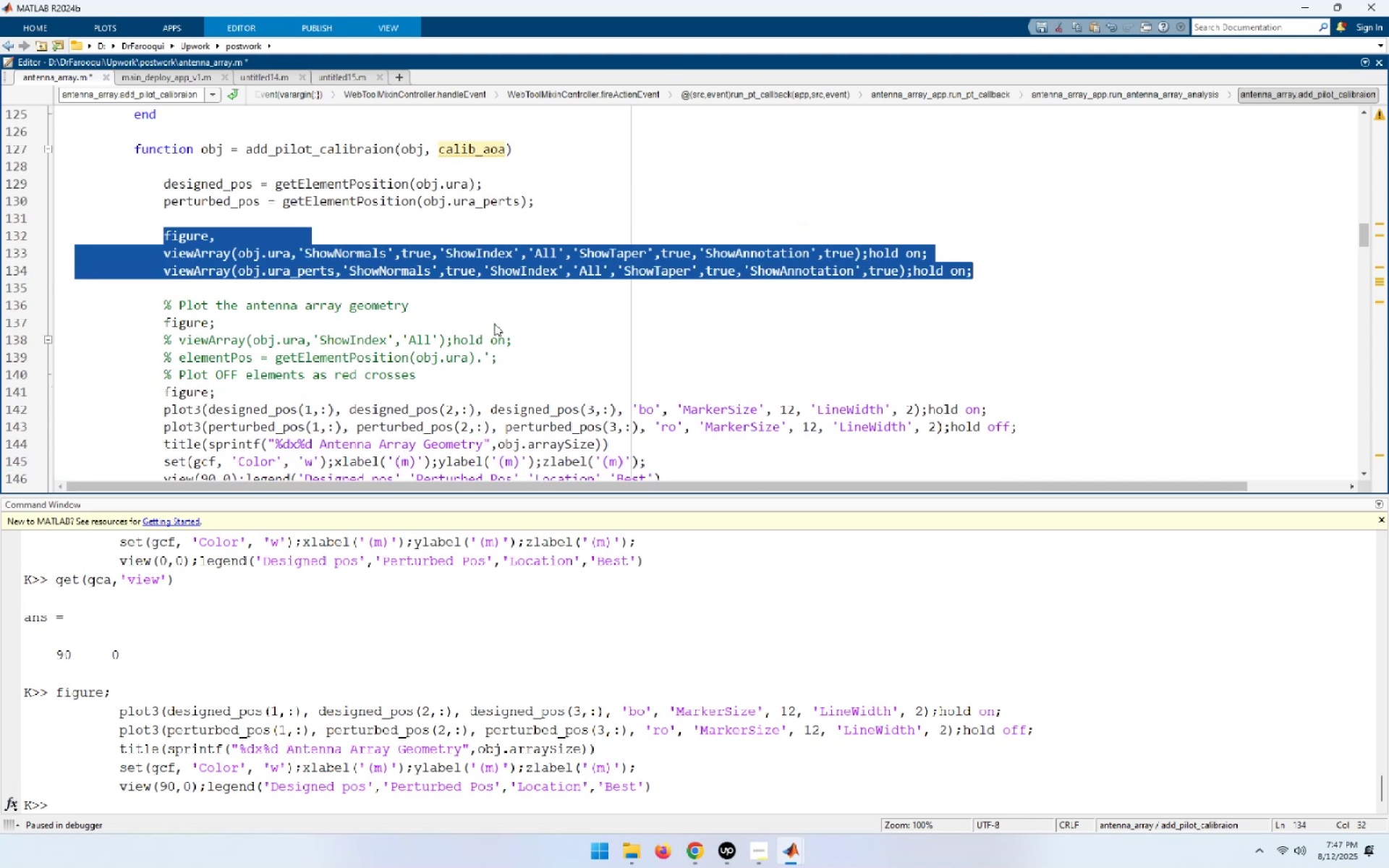 
key(Delete)
 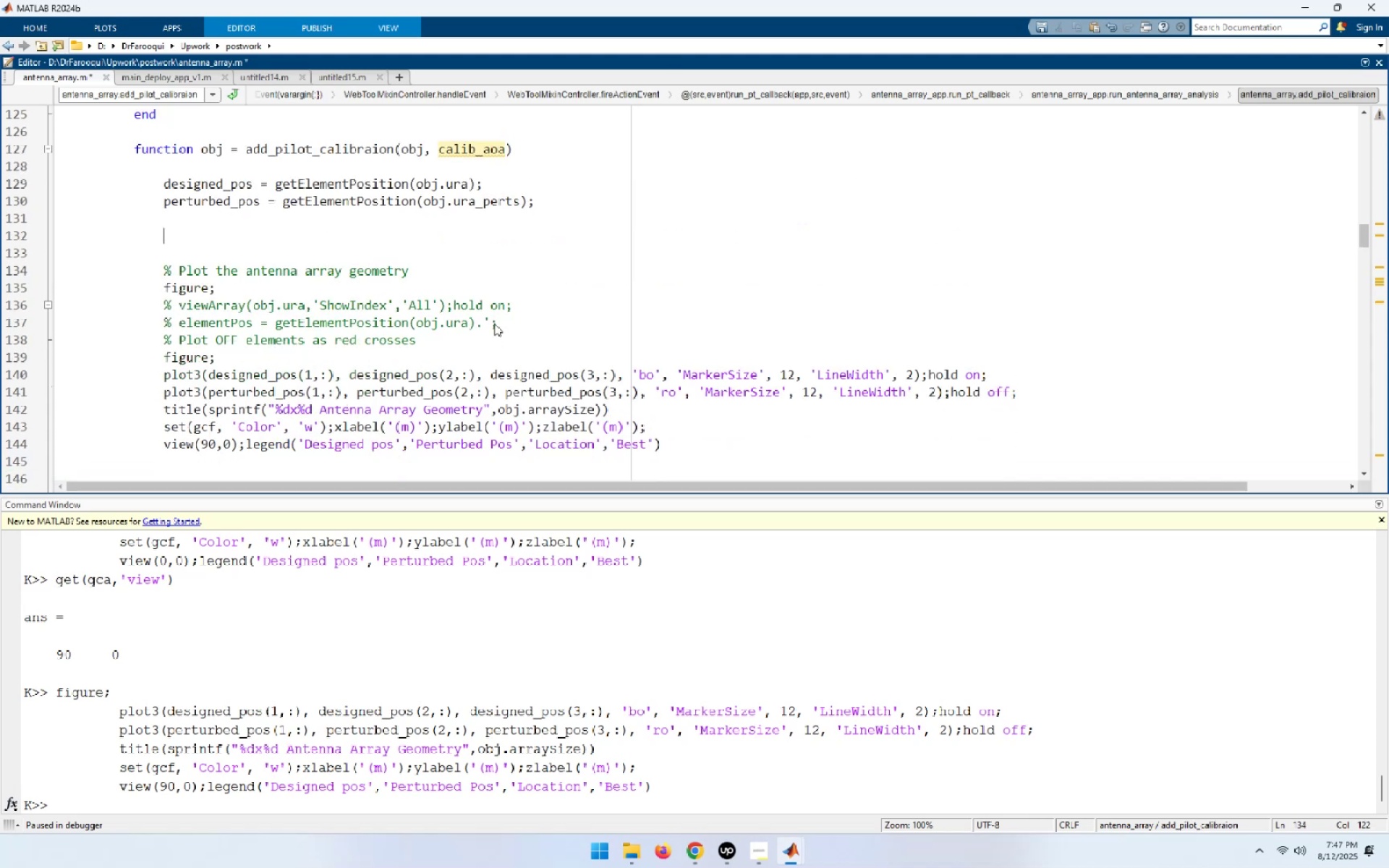 
key(ArrowUp)
 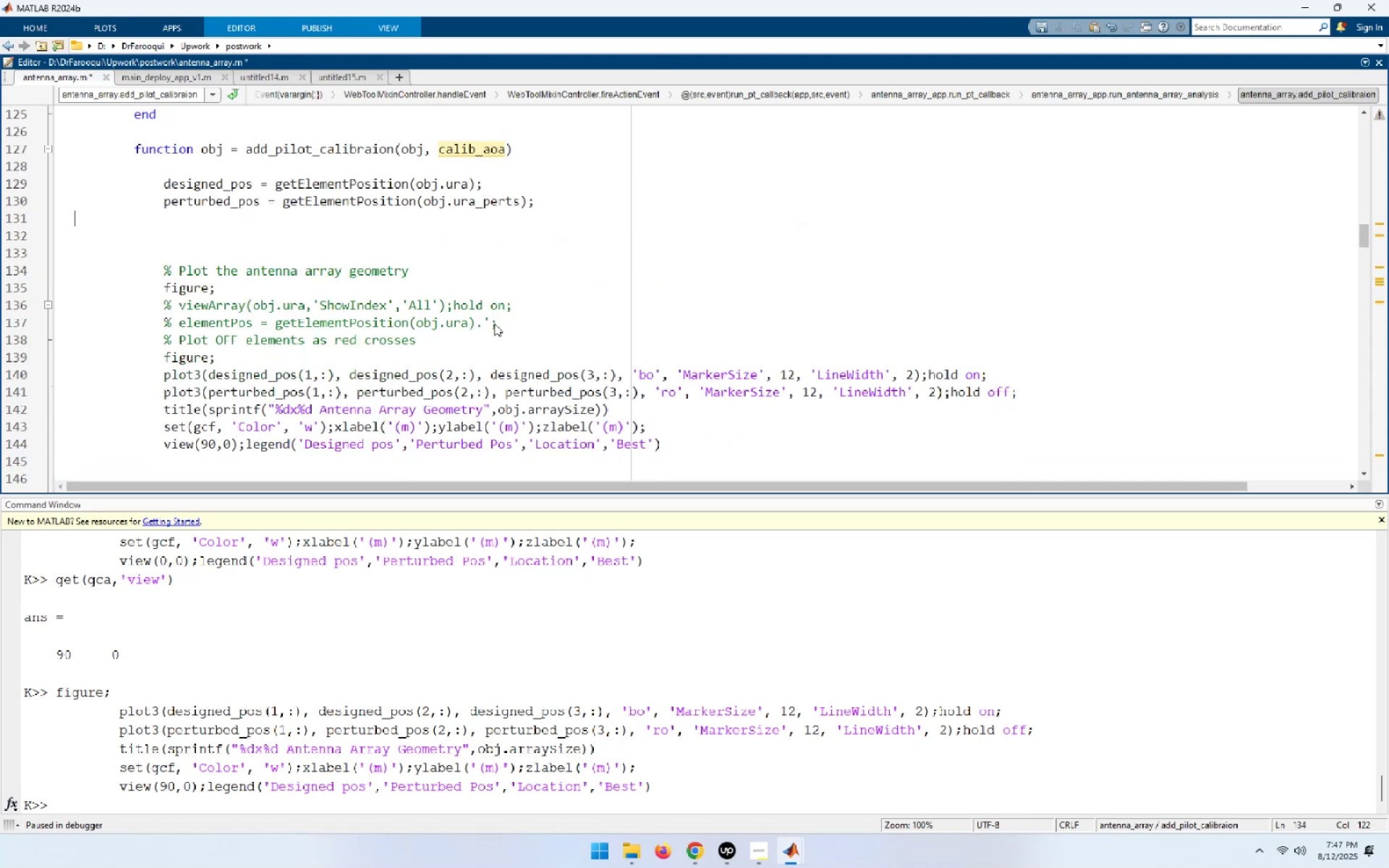 
key(ArrowUp)
 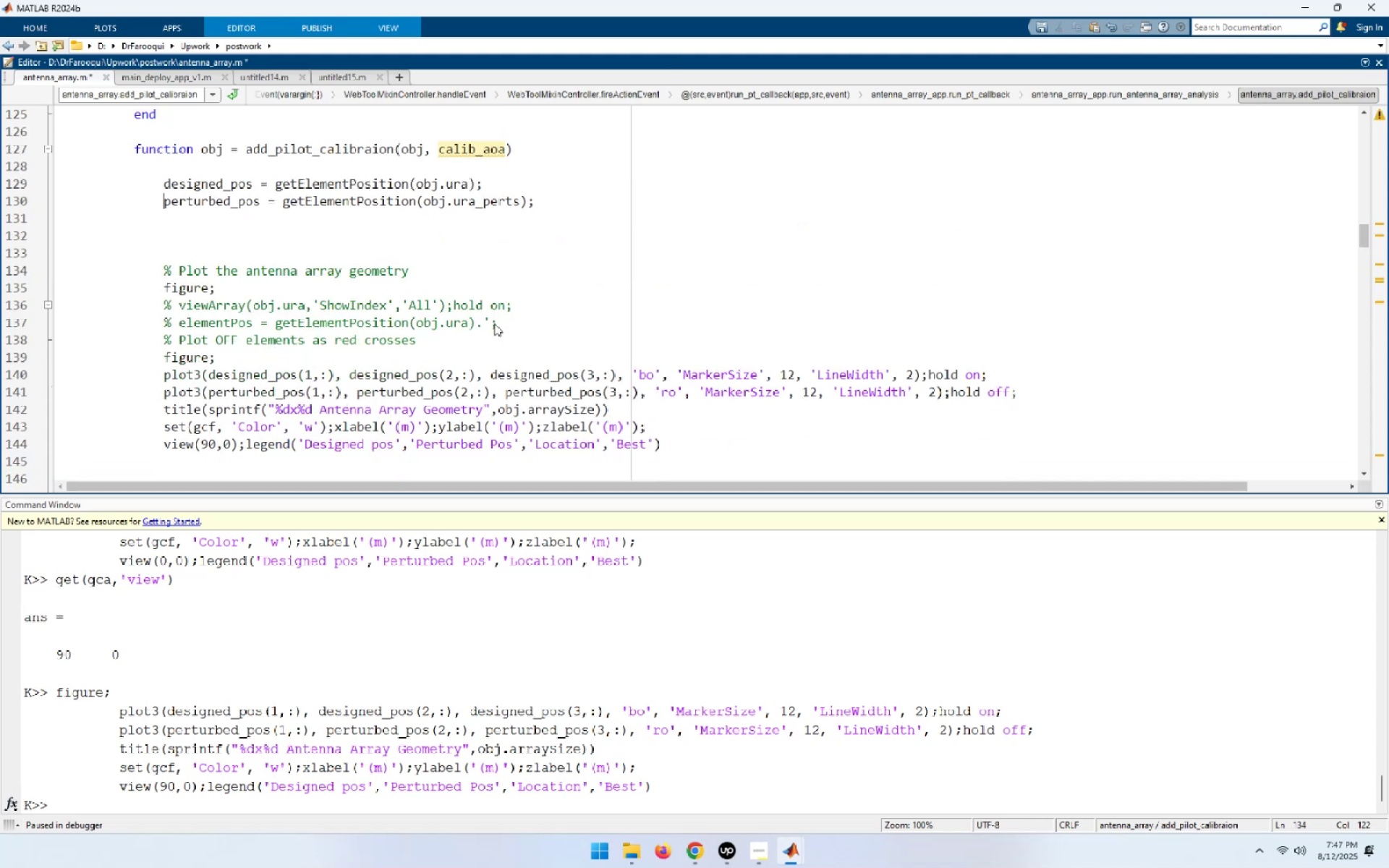 
key(End)
 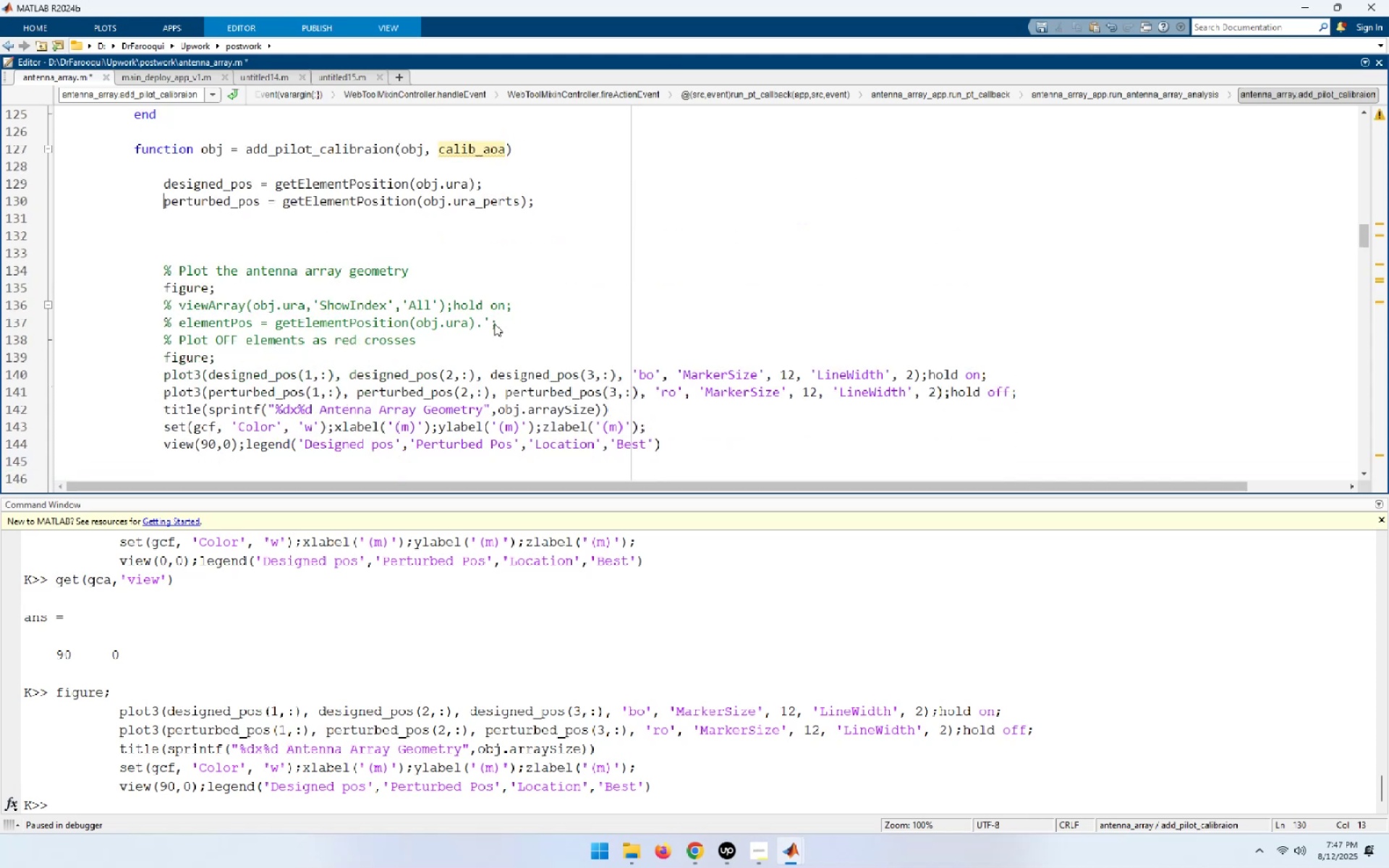 
key(Delete)
 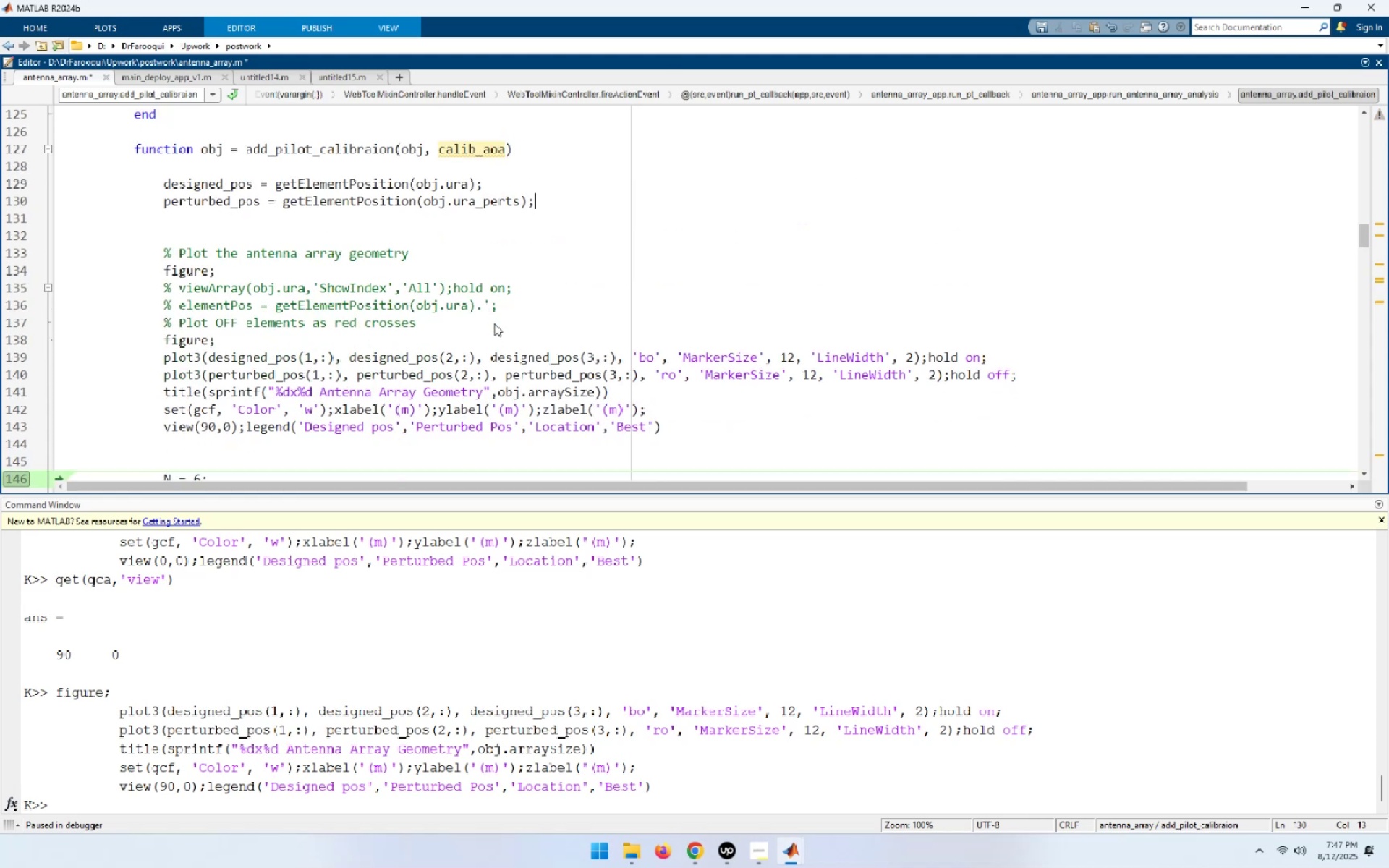 
key(End)
 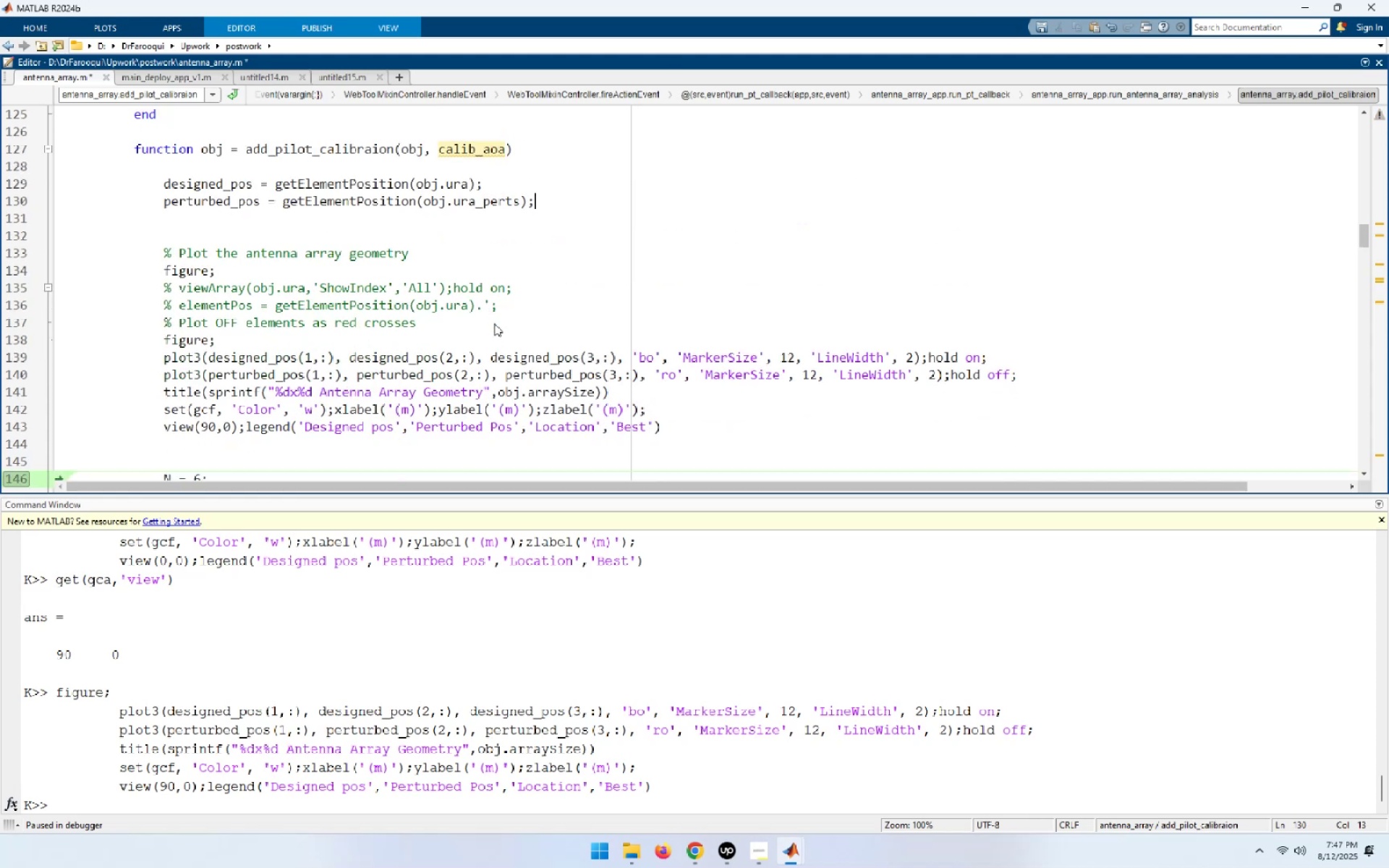 
key(Delete)
 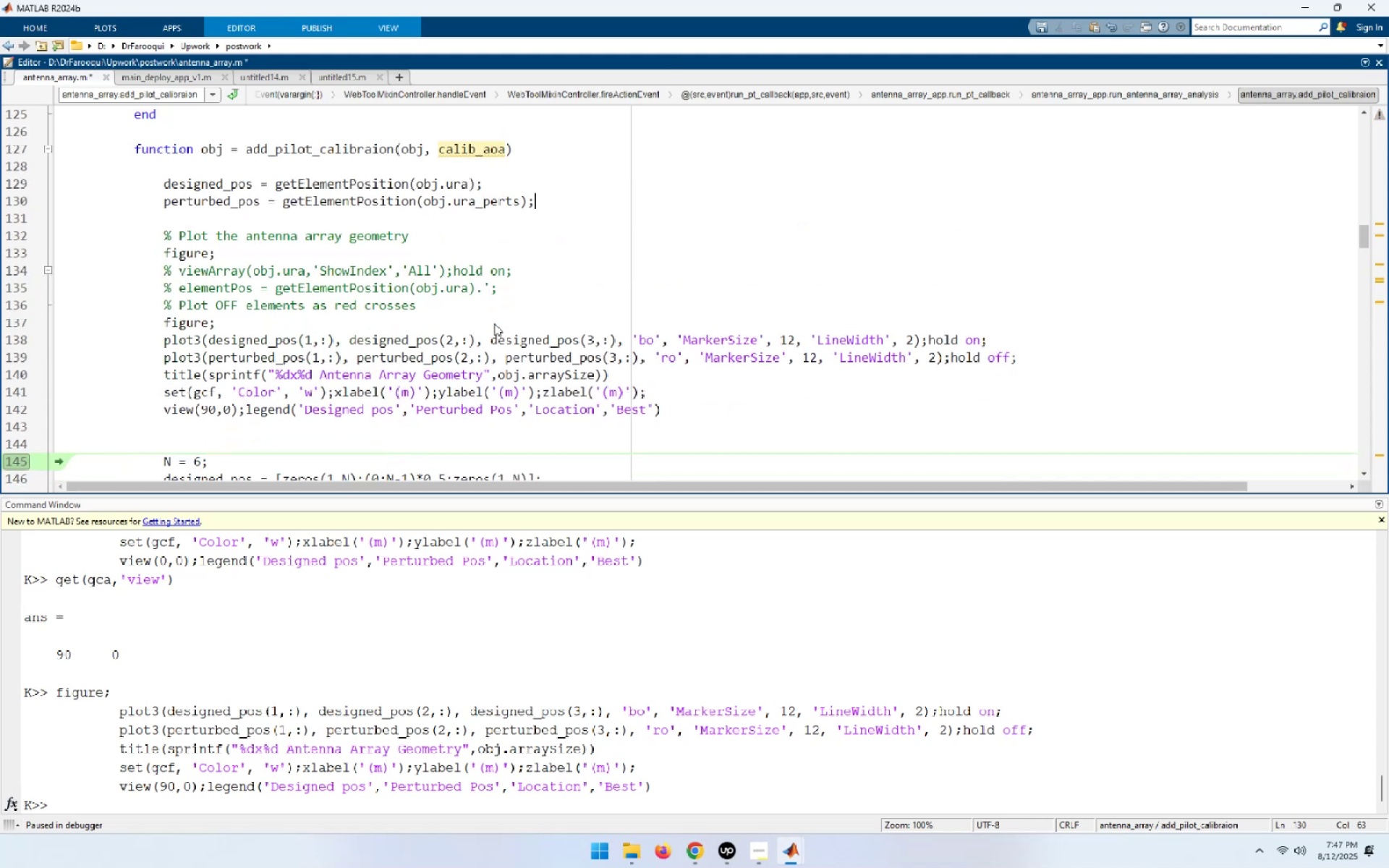 
key(ArrowDown)
 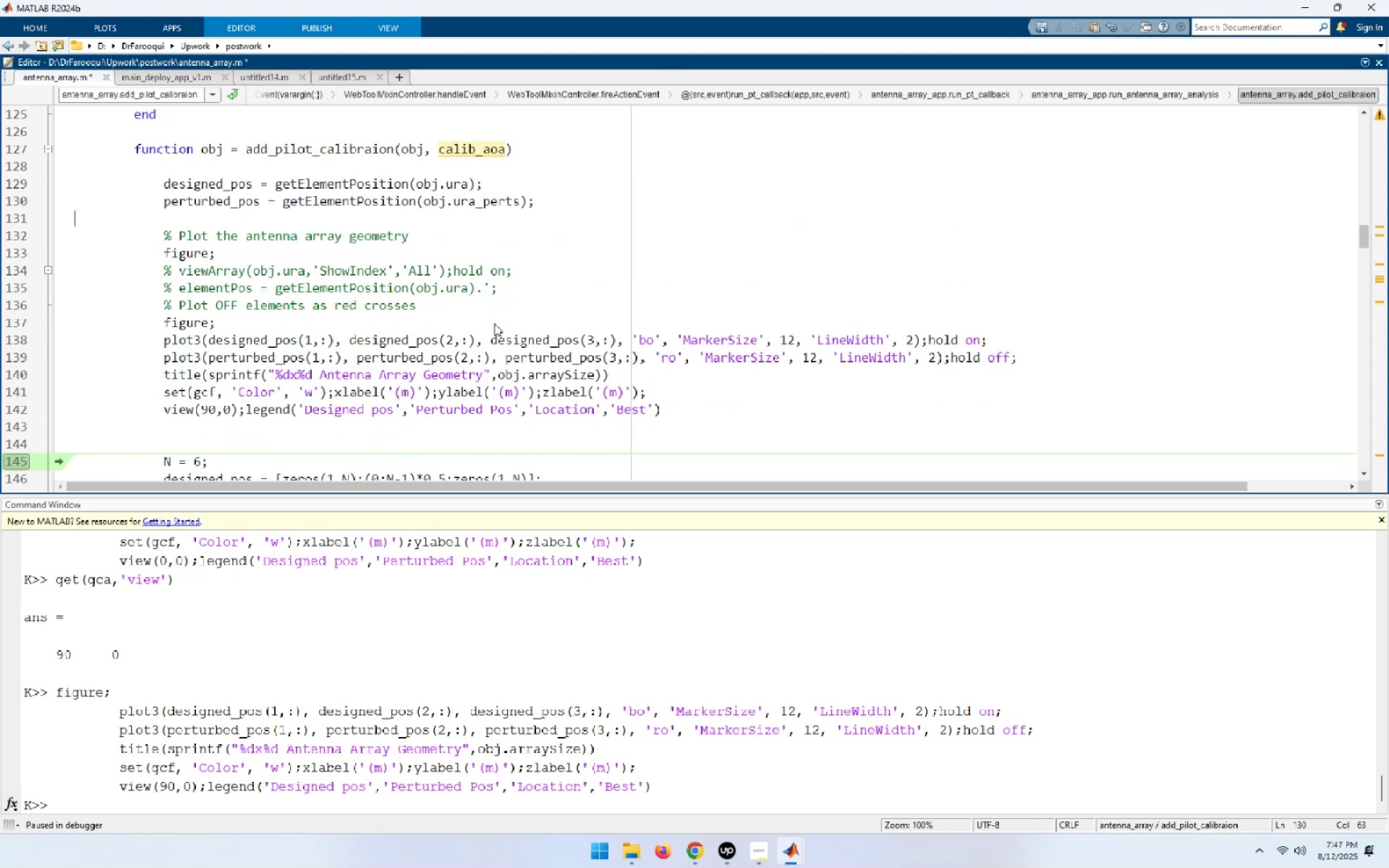 
key(ArrowDown)
 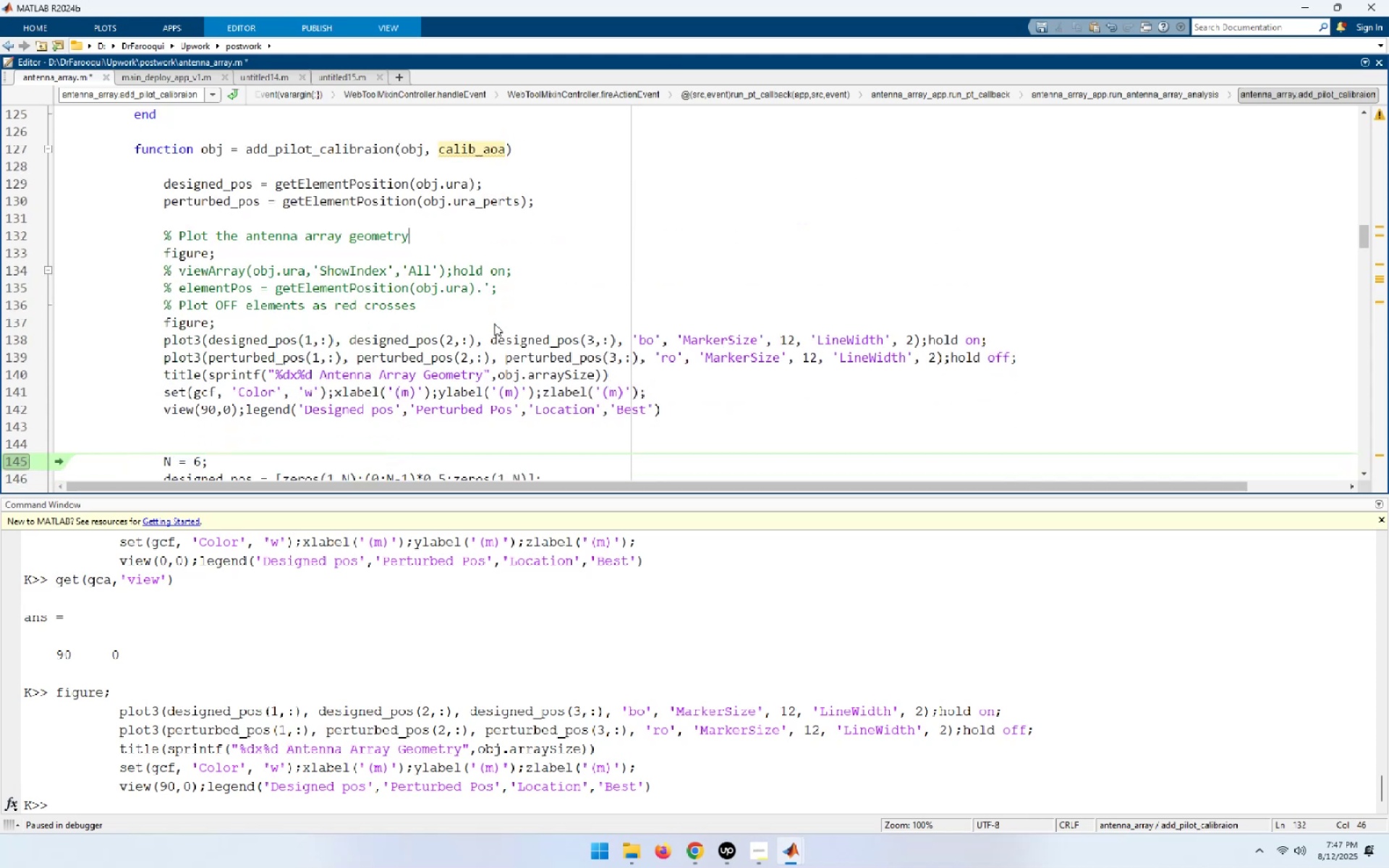 
key(Home)
 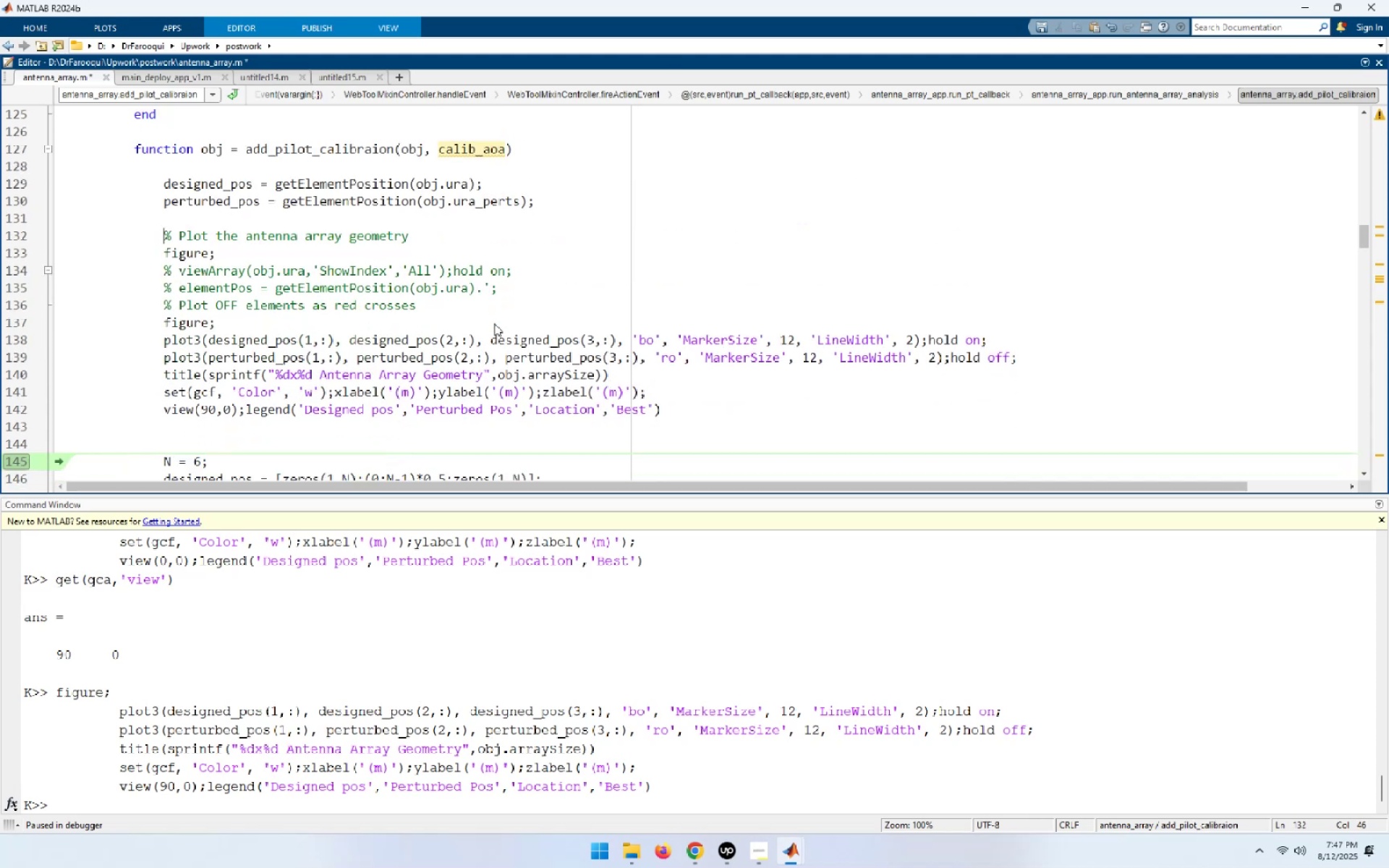 
key(Shift+End)
 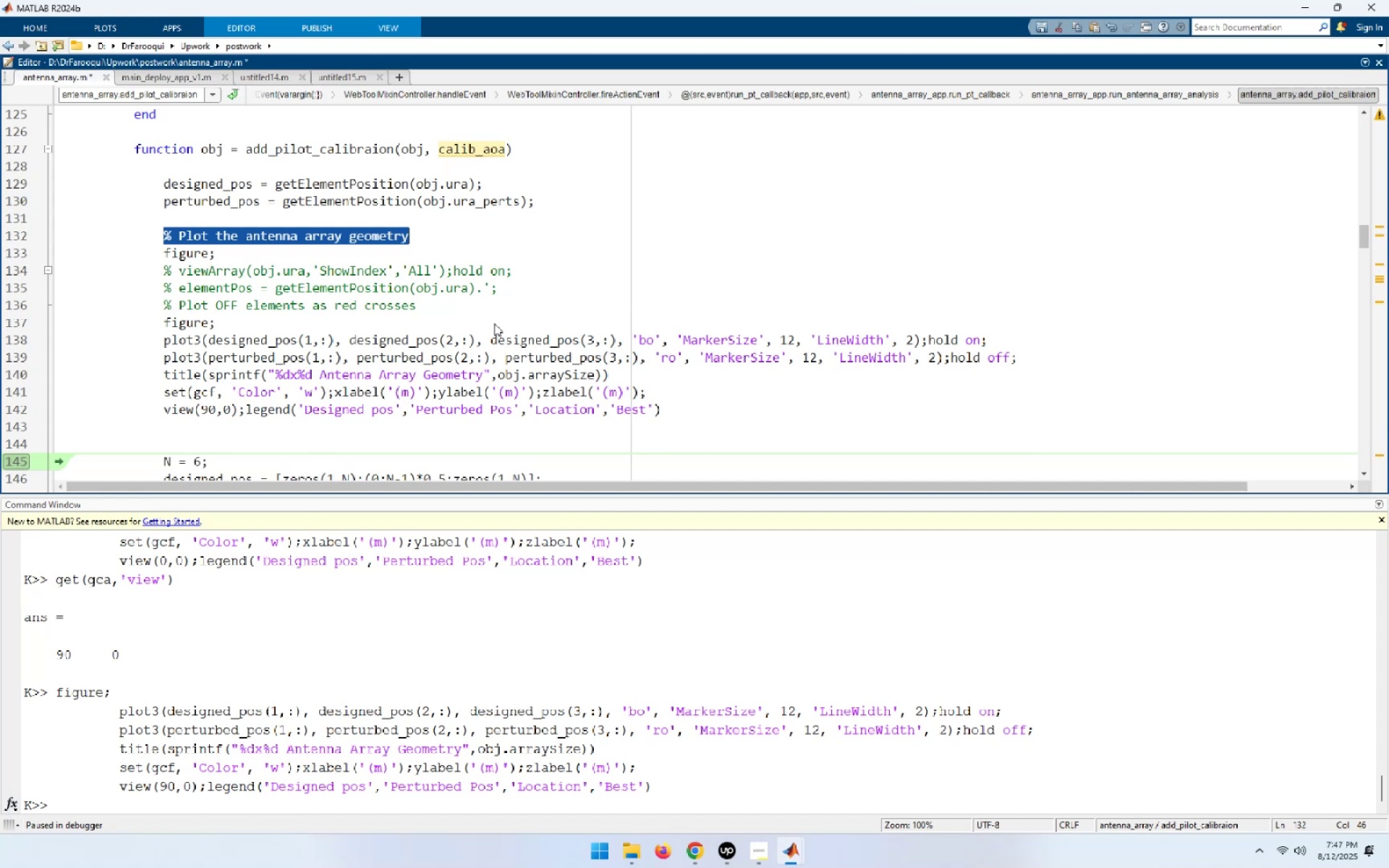 
key(Shift+ArrowDown)
 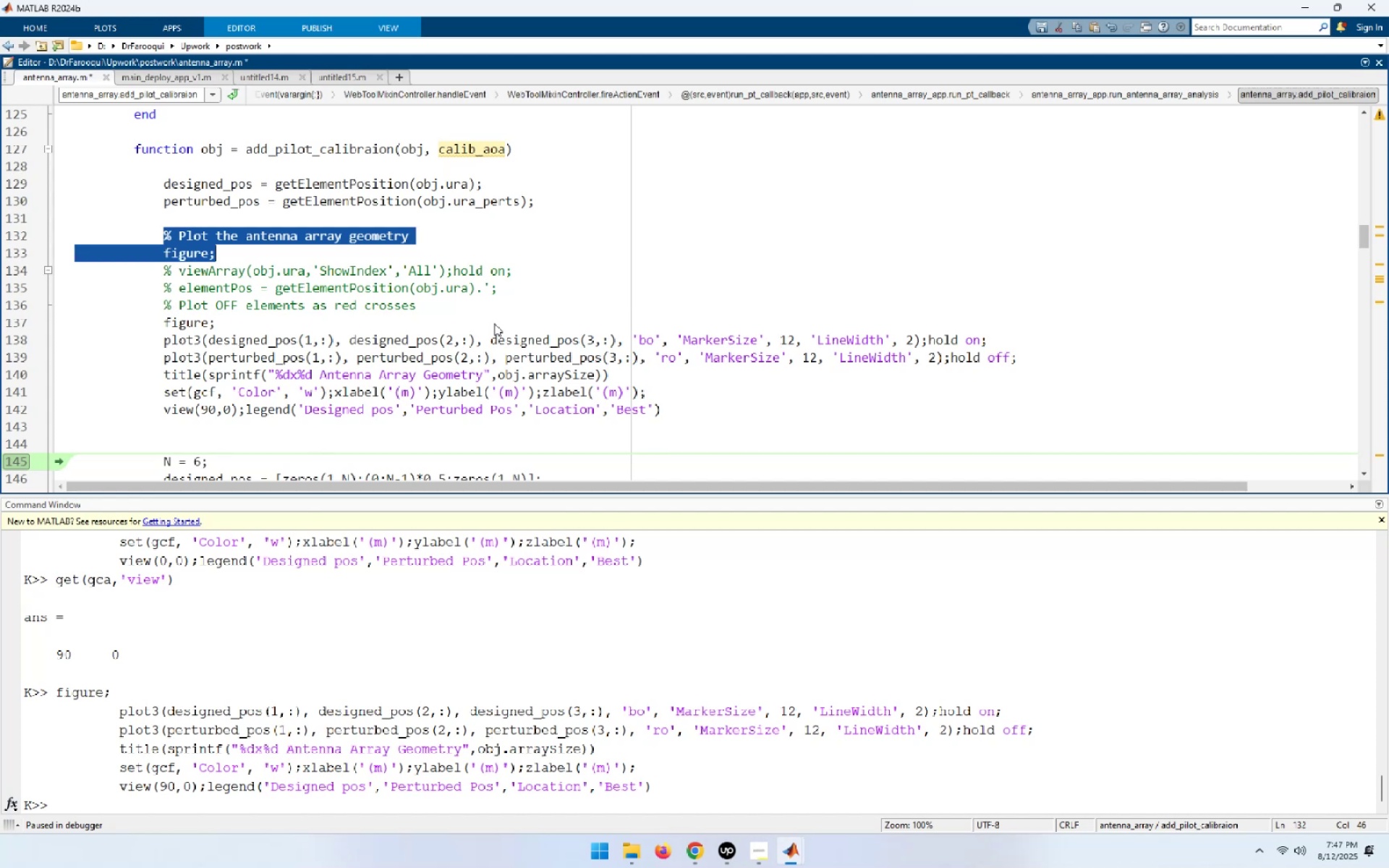 
key(Shift+ArrowDown)
 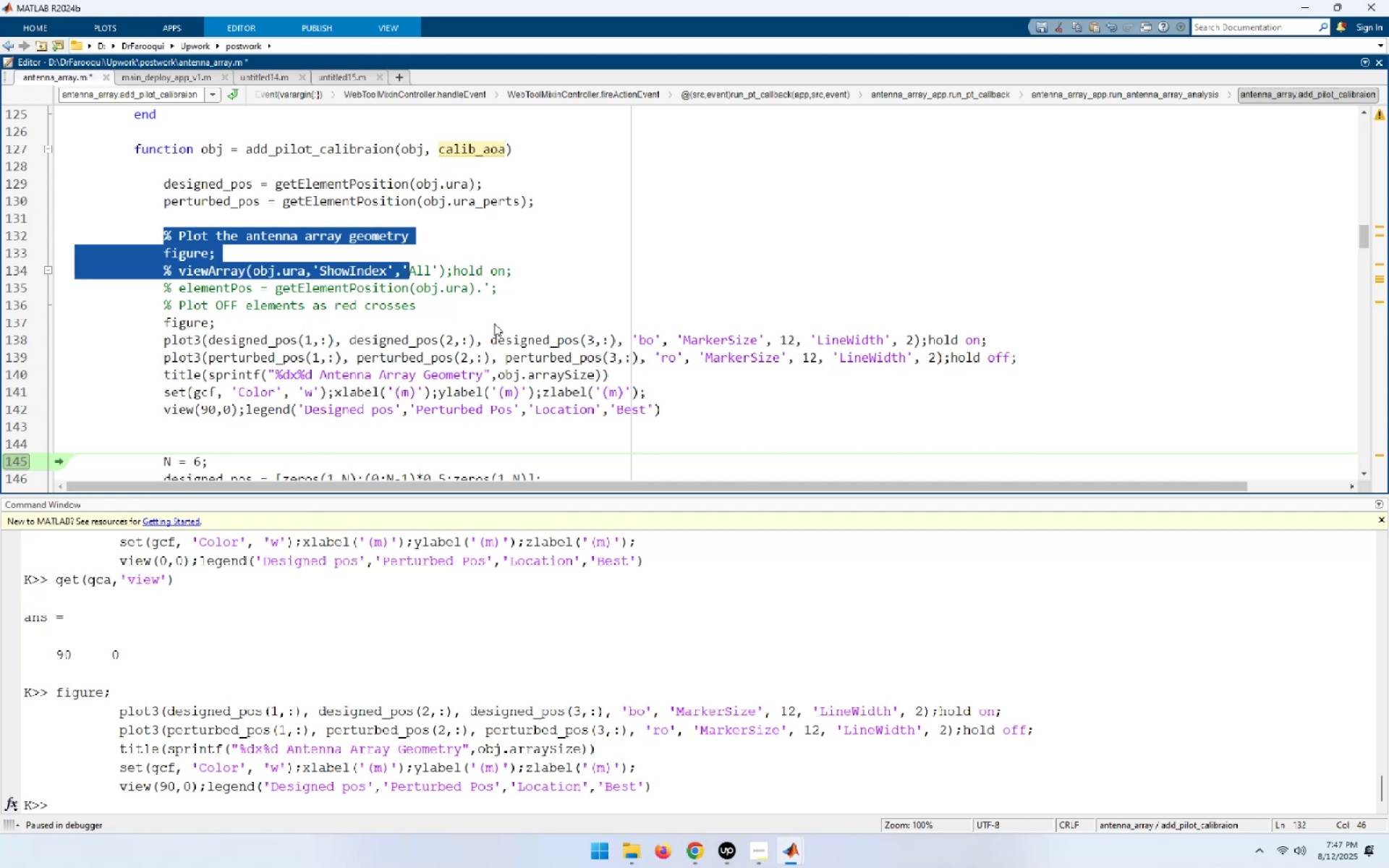 
key(Shift+ArrowDown)
 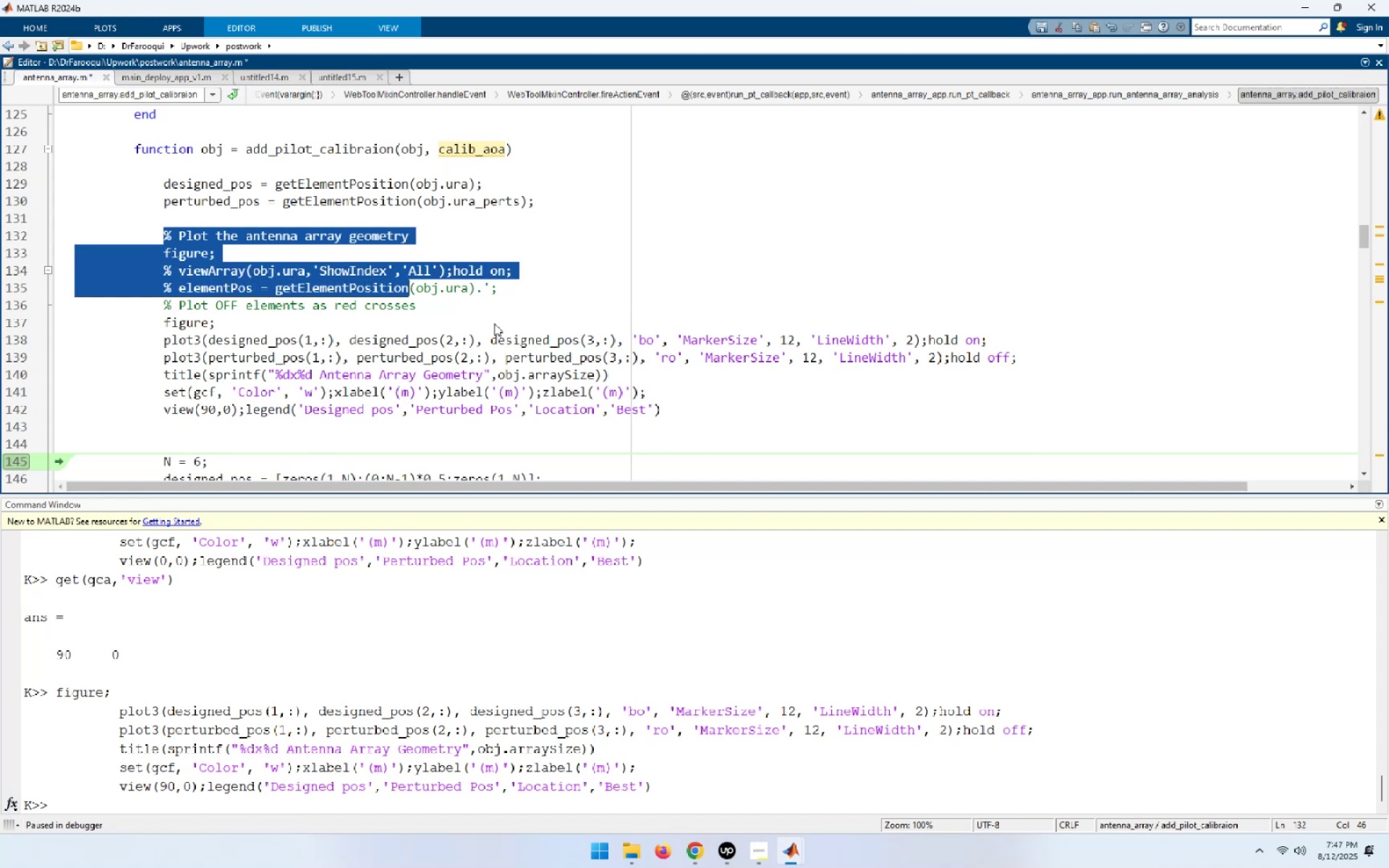 
key(Shift+ArrowDown)
 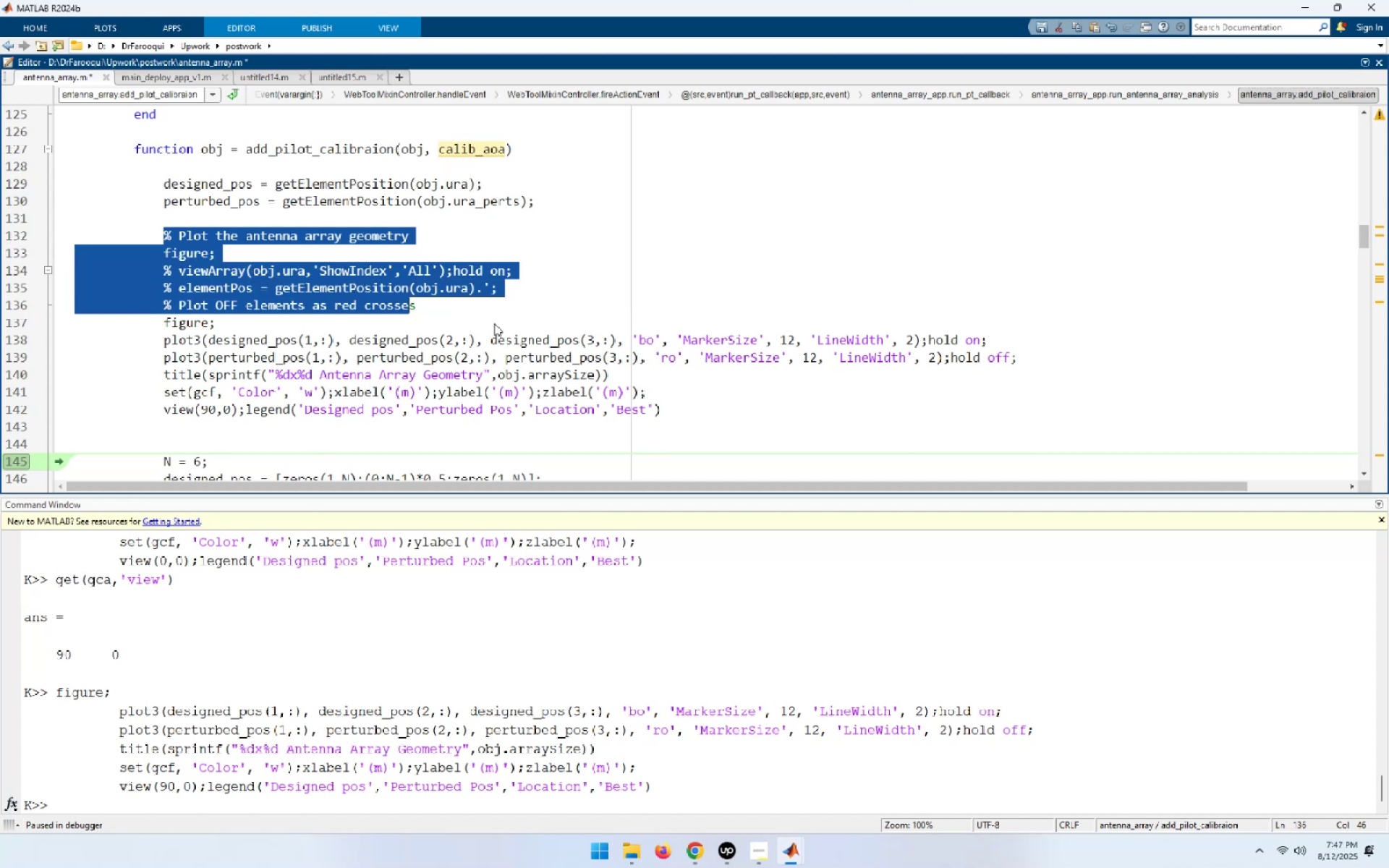 
key(Shift+End)
 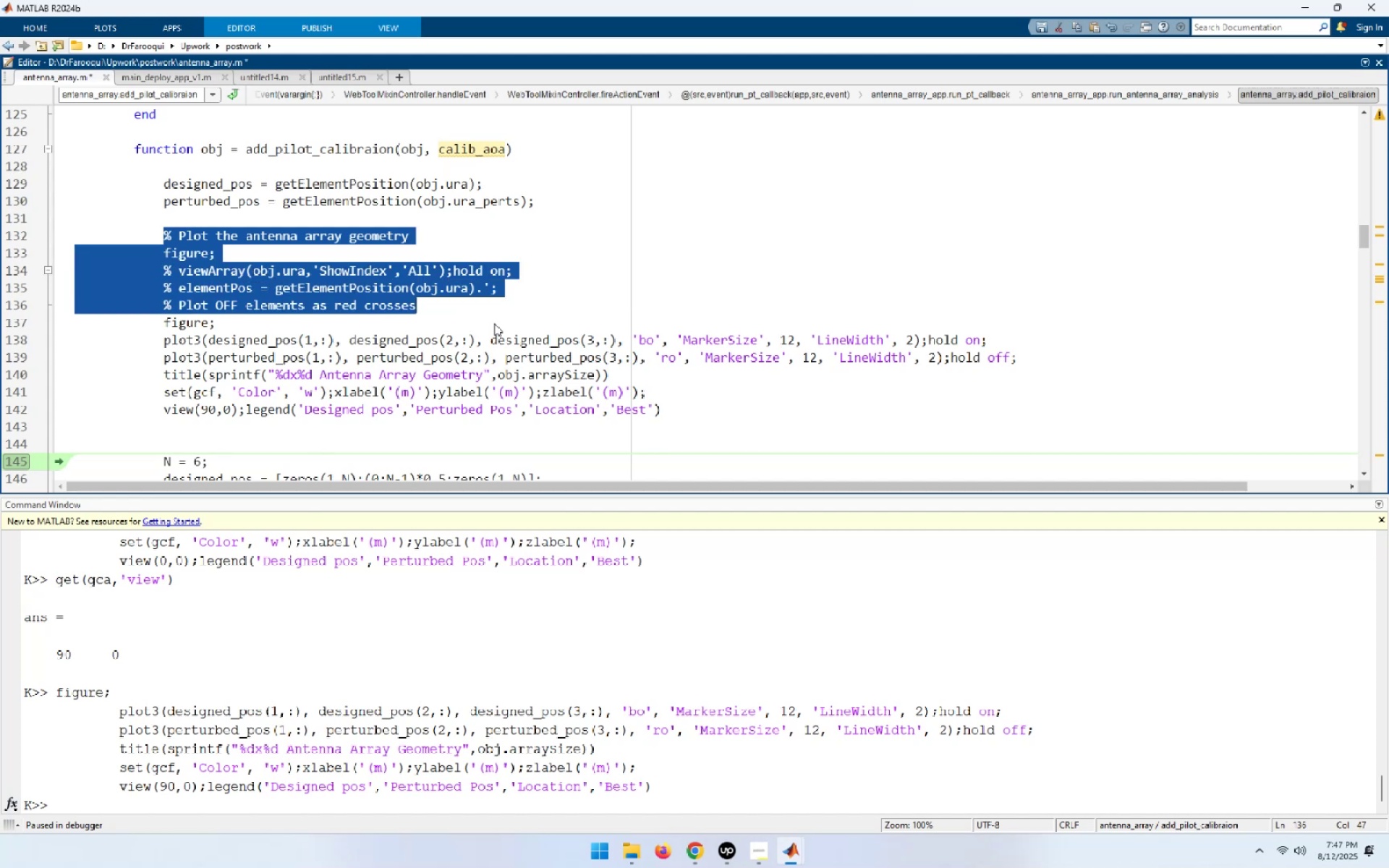 
key(Delete)
 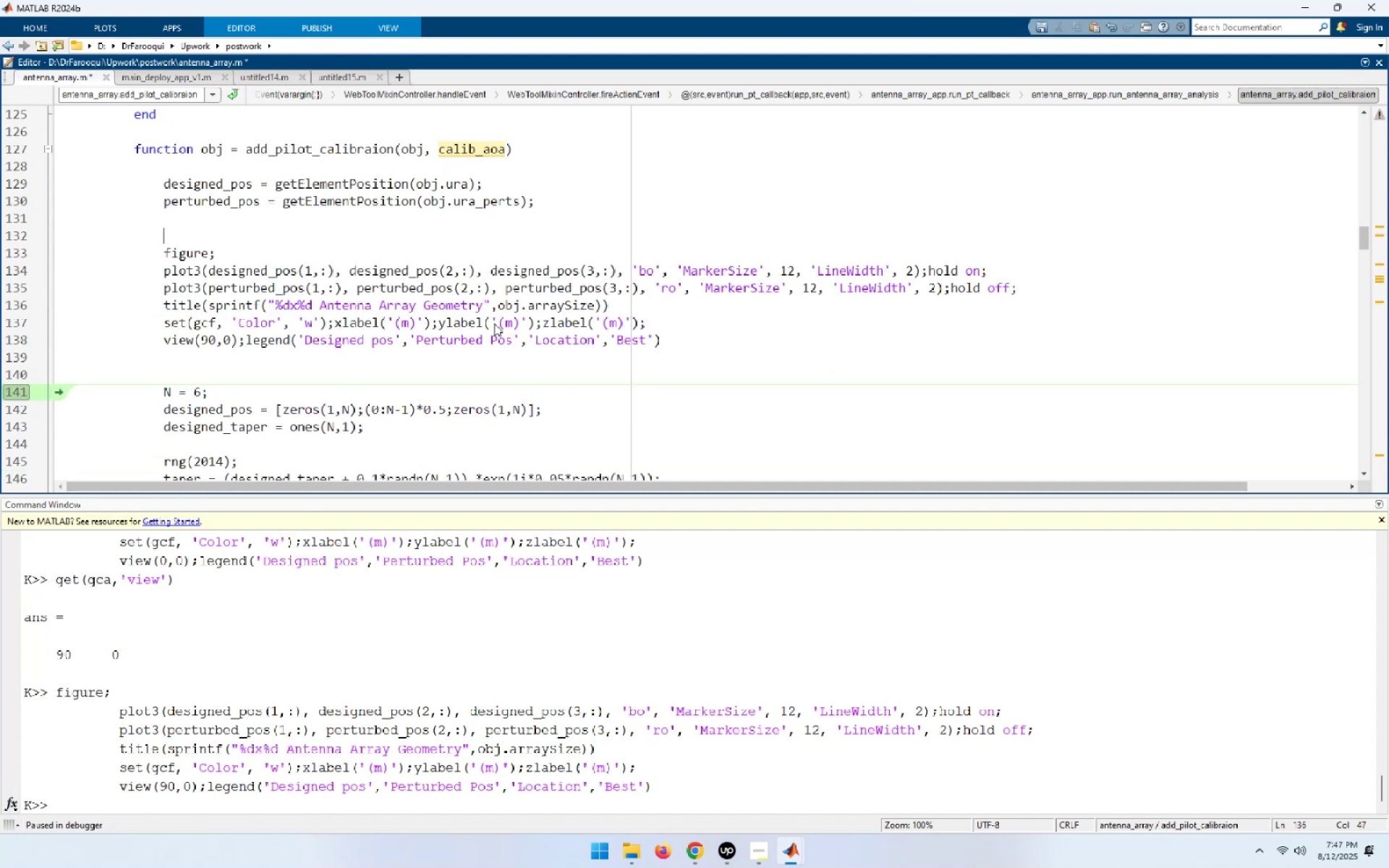 
key(ArrowUp)
 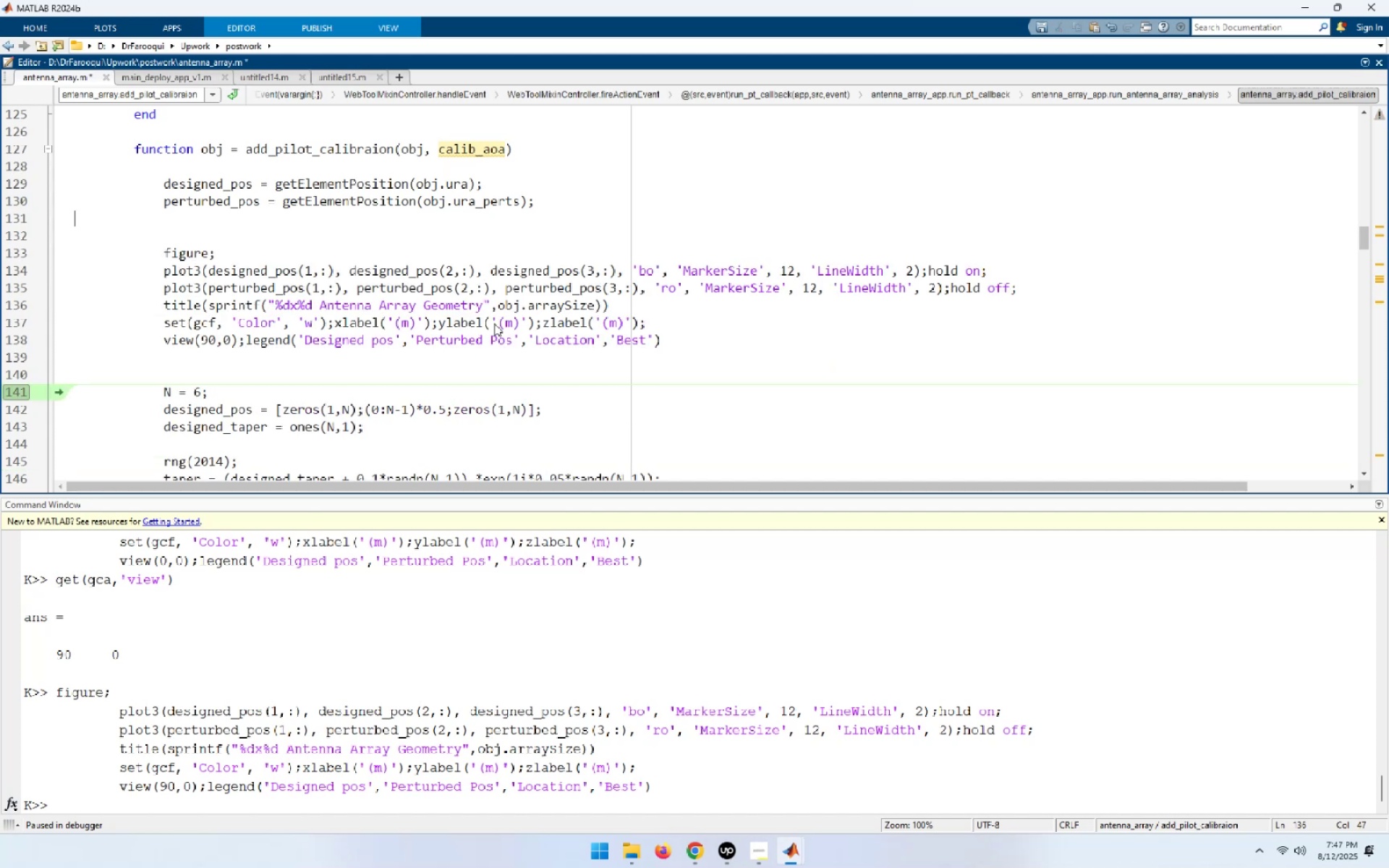 
key(ArrowUp)
 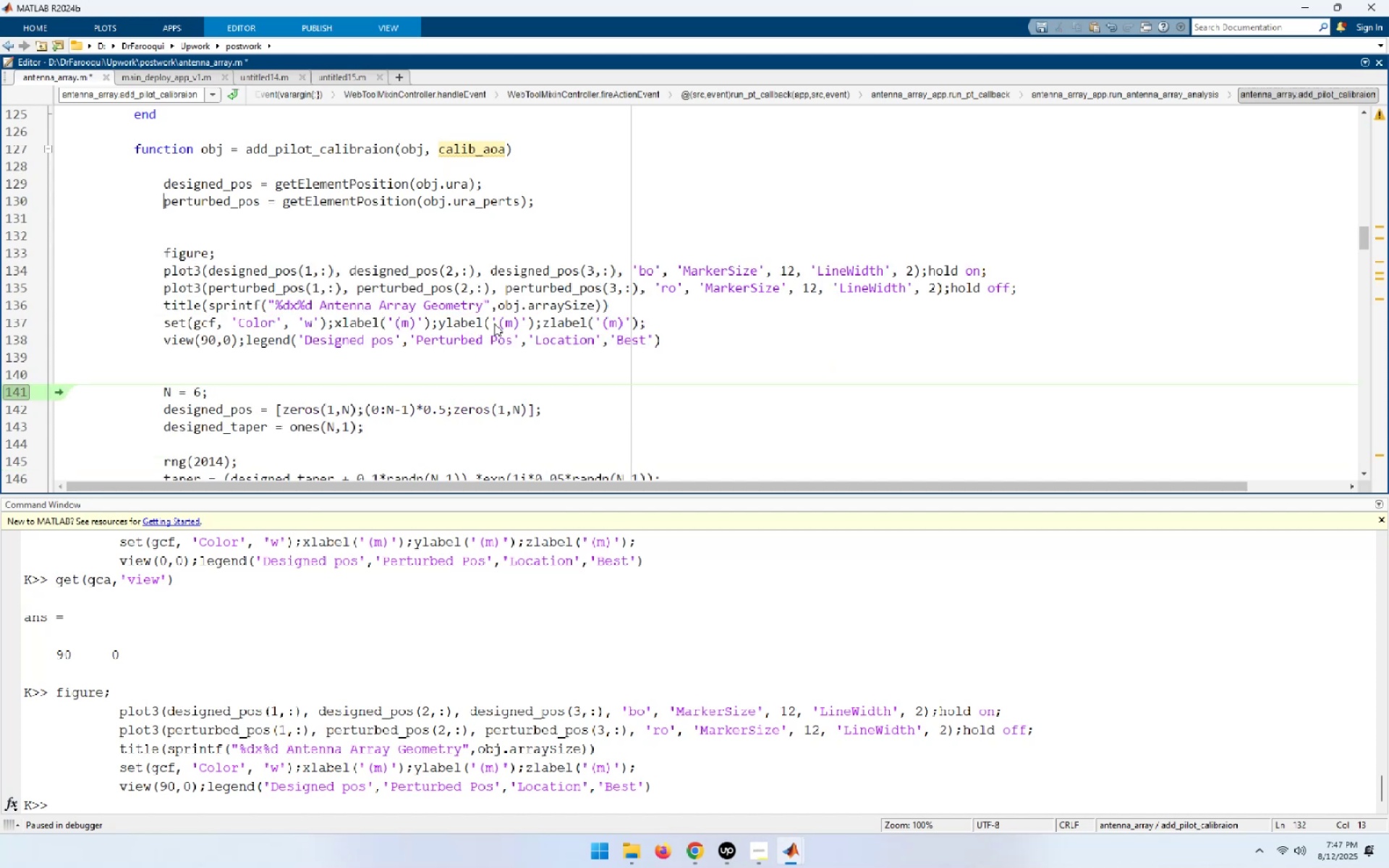 
key(End)
 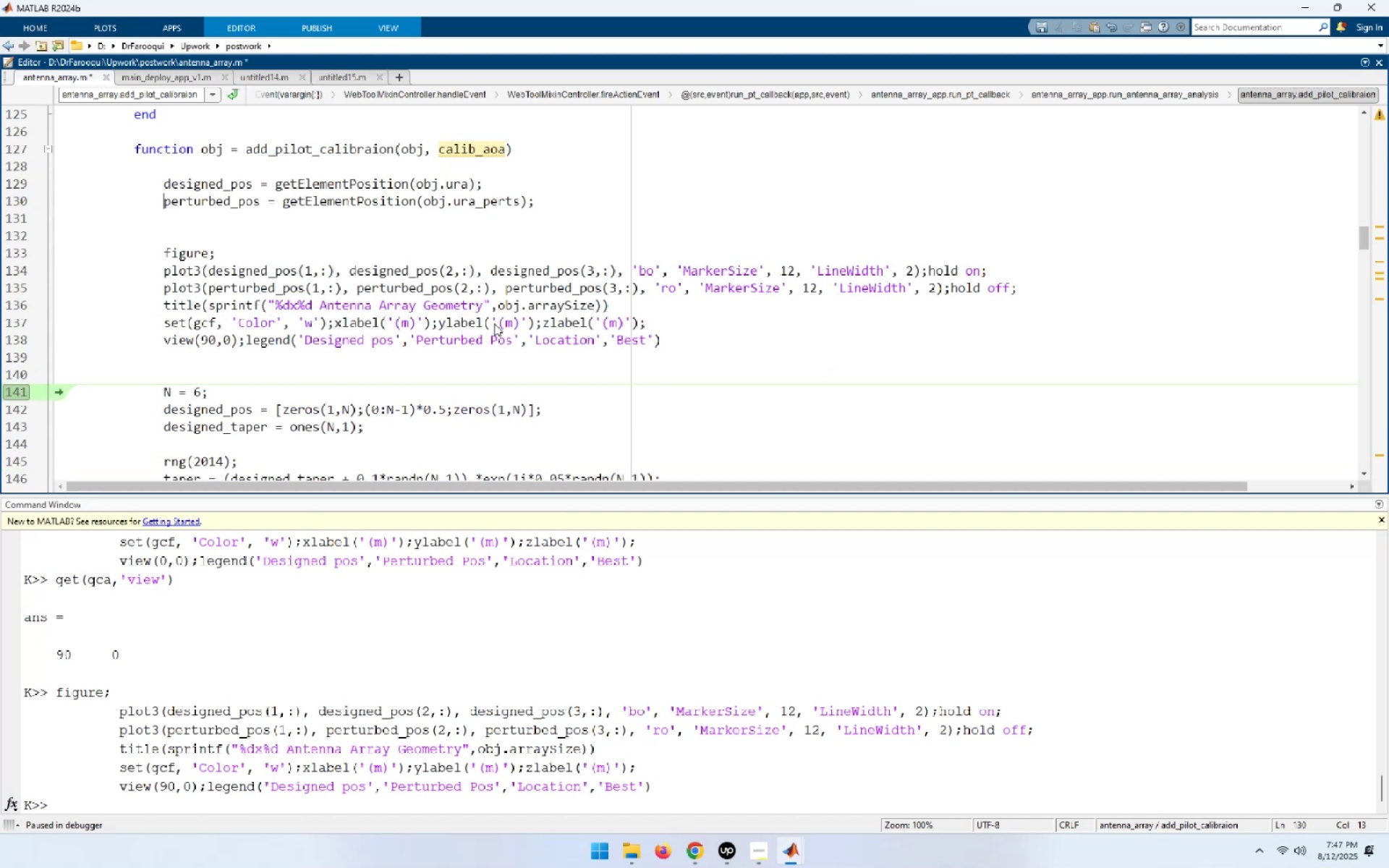 
key(Delete)
 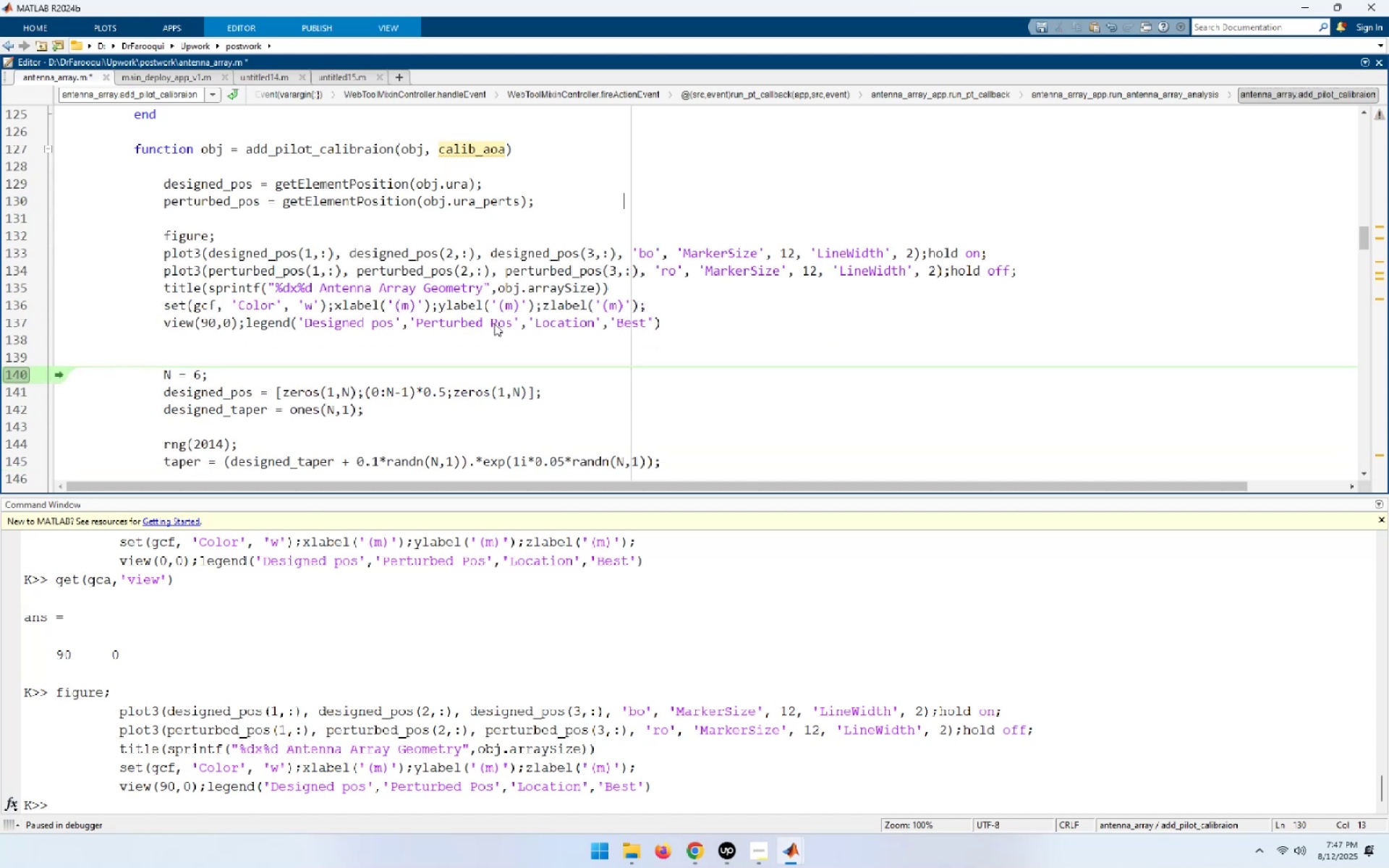 
key(ArrowDown)
 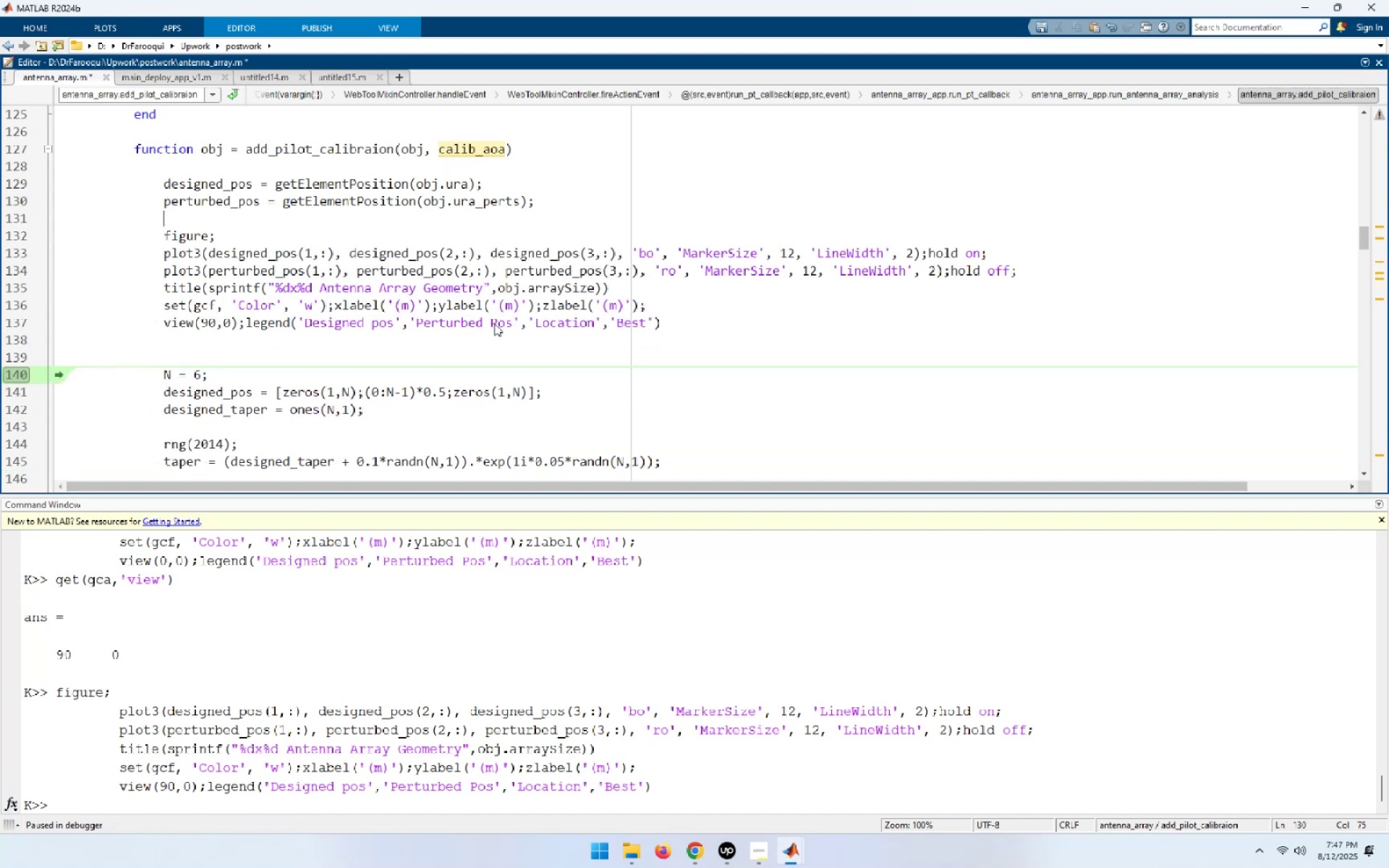 
key(ArrowDown)
 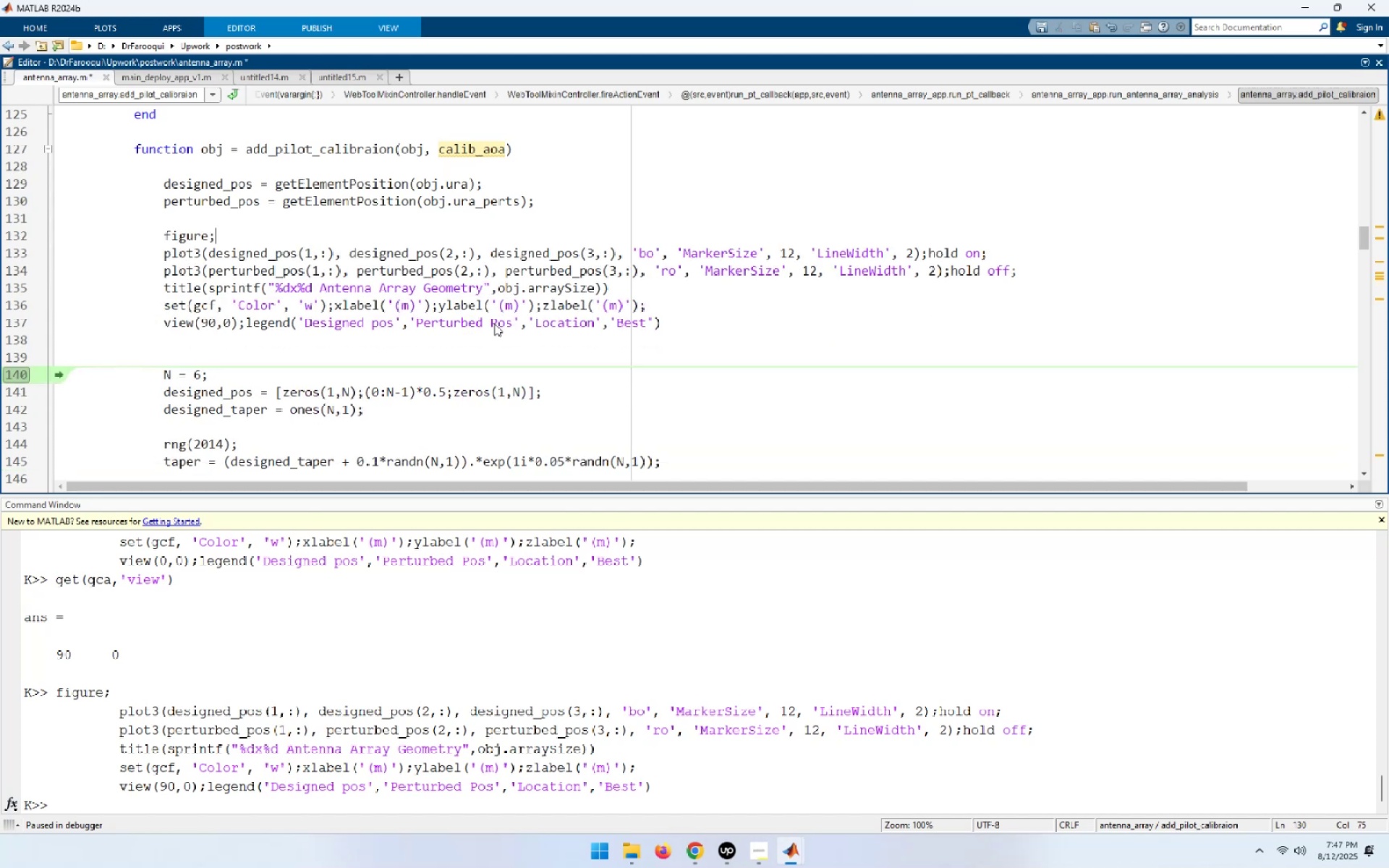 
key(ArrowDown)
 